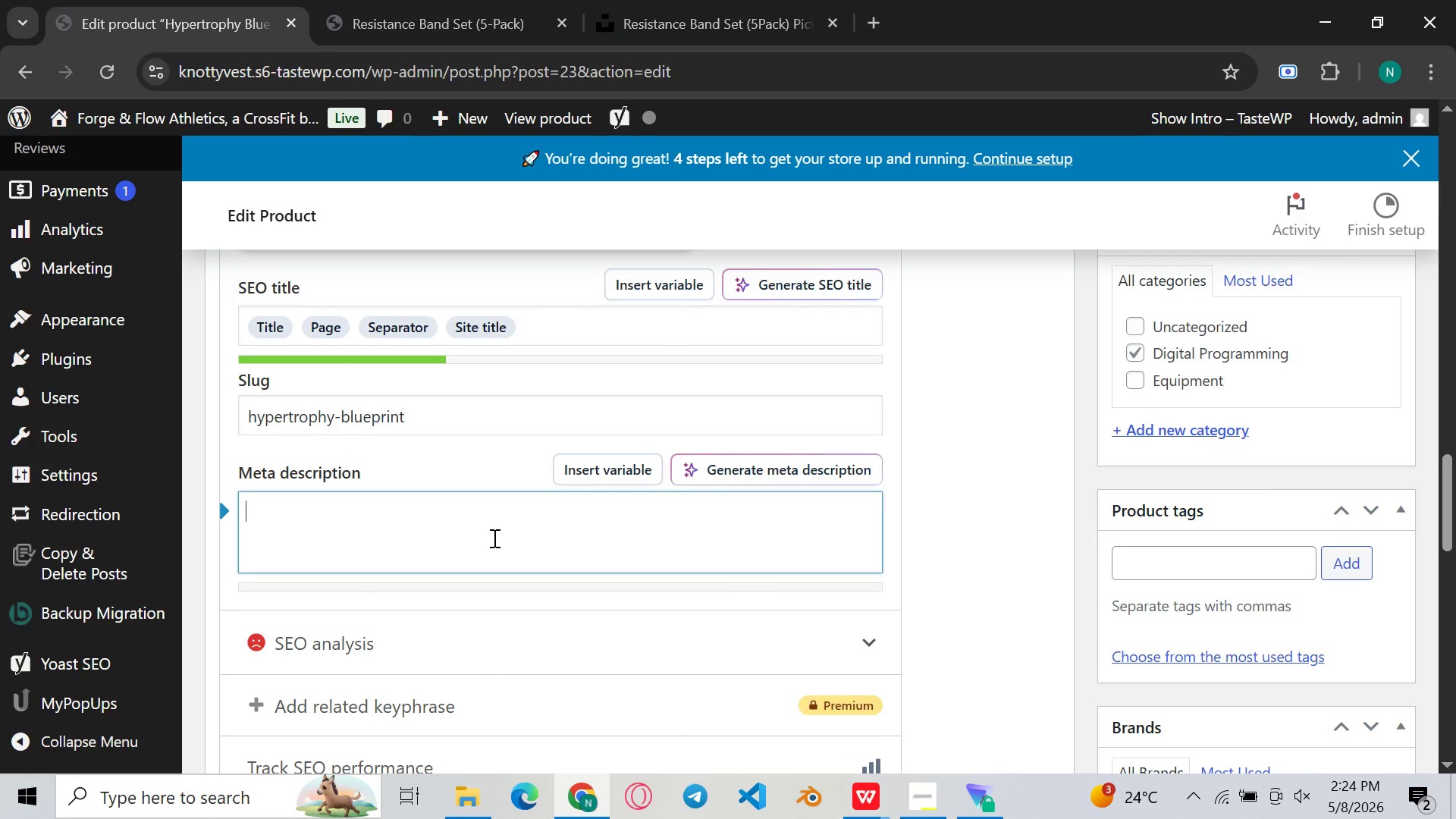 
key(Control+ControlLeft)
 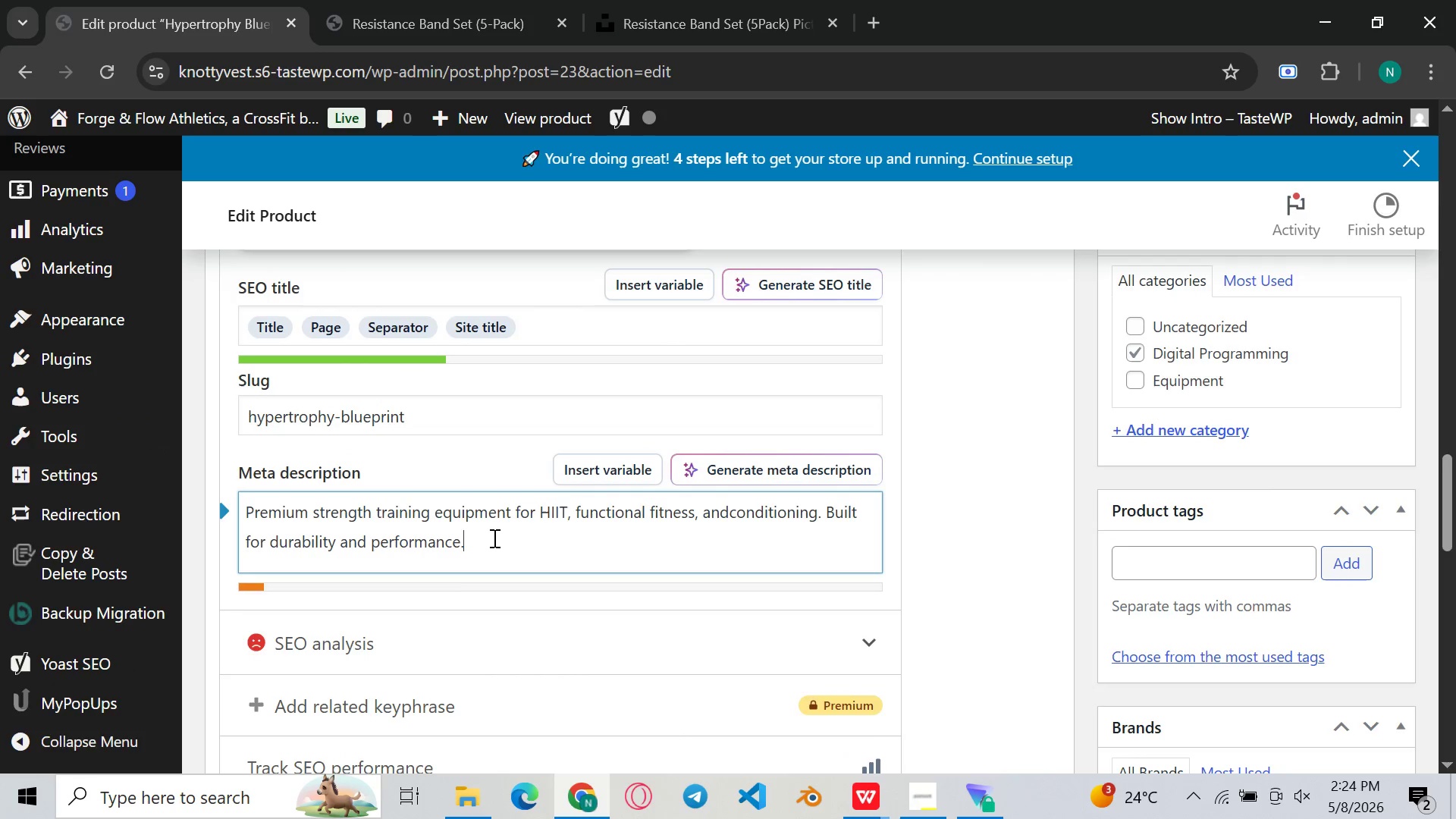 
key(Control+V)
 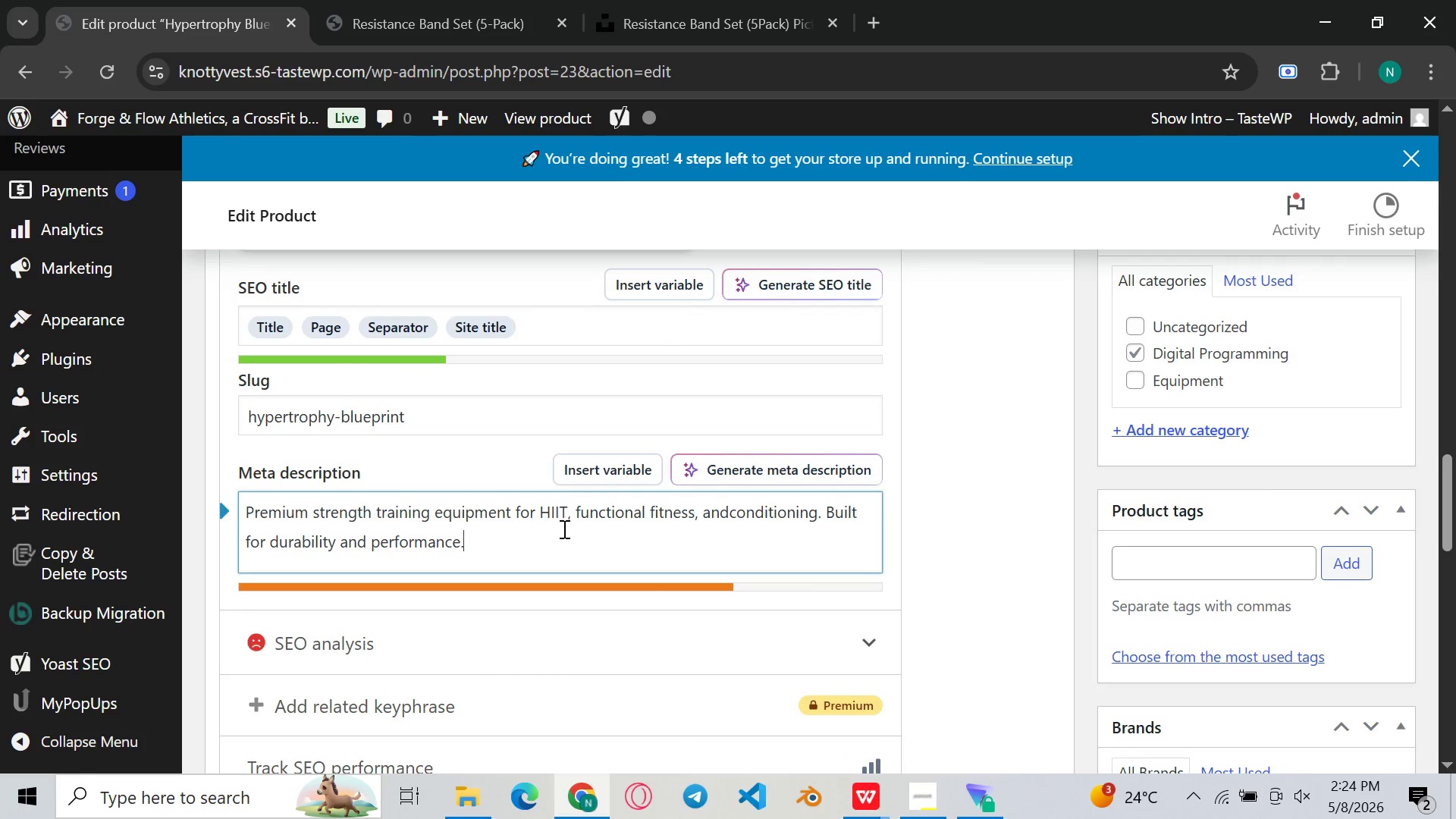 
key(Space)
 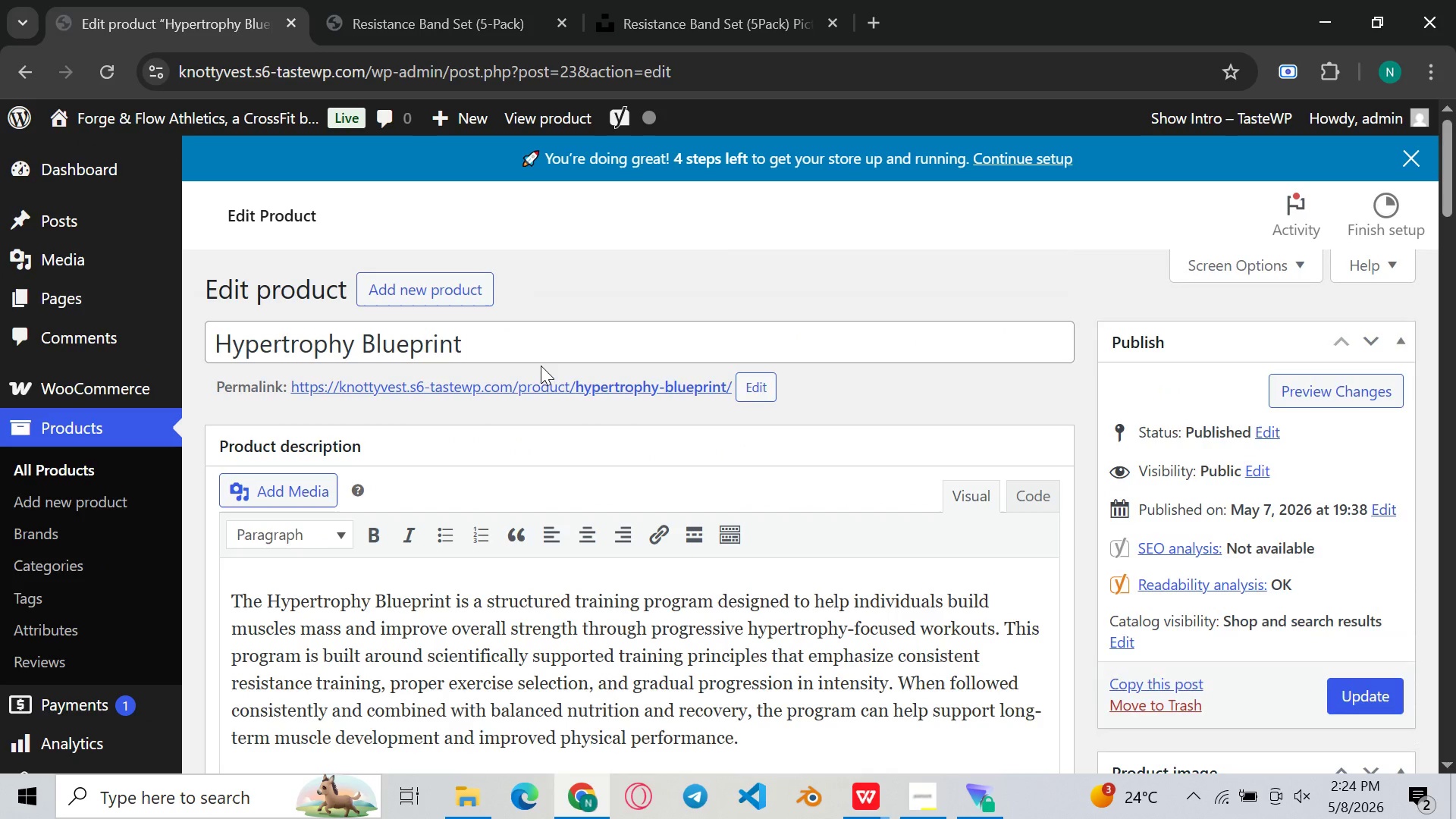 
left_click([530, 337])
 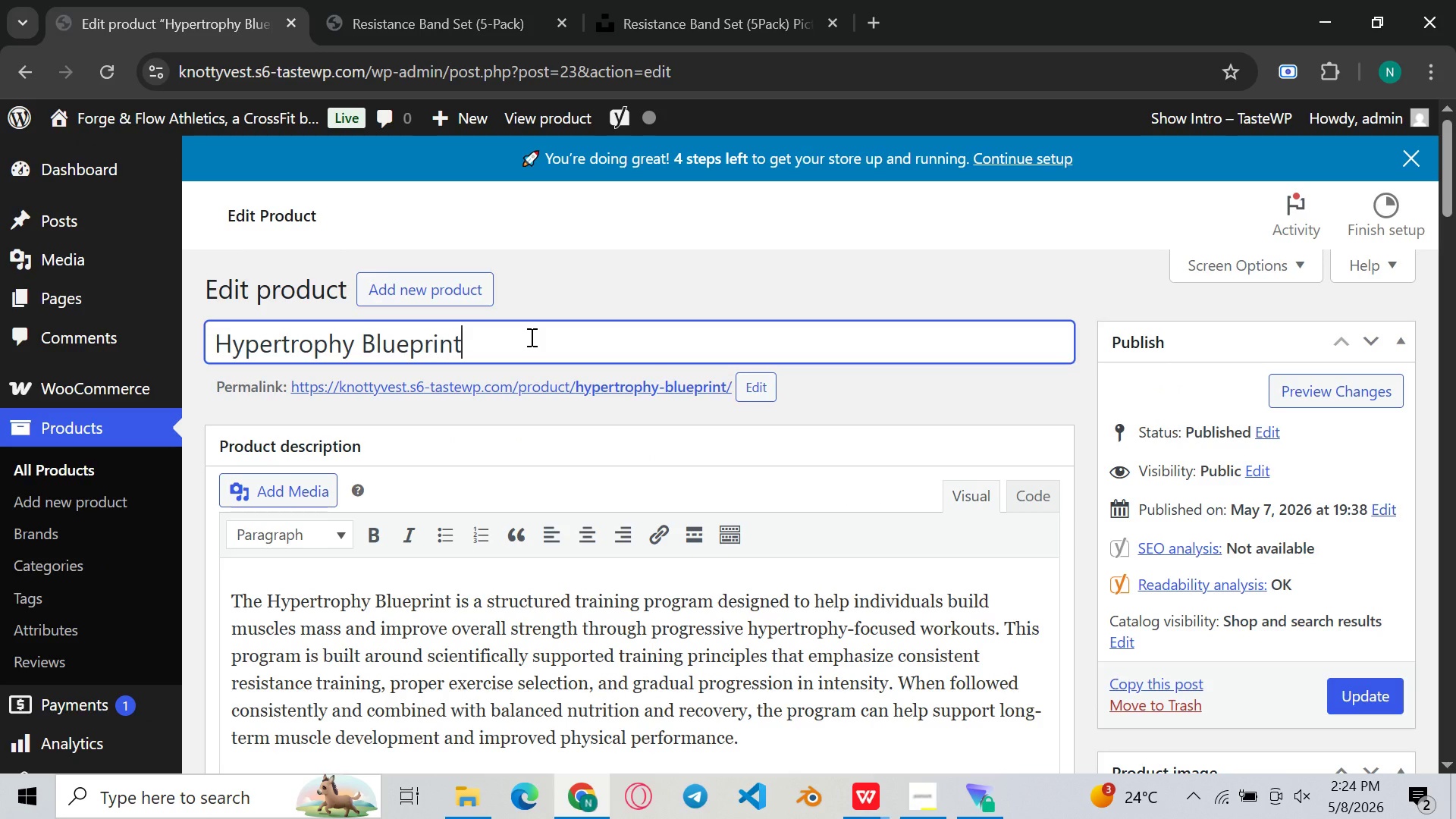 
key(Control+A)
 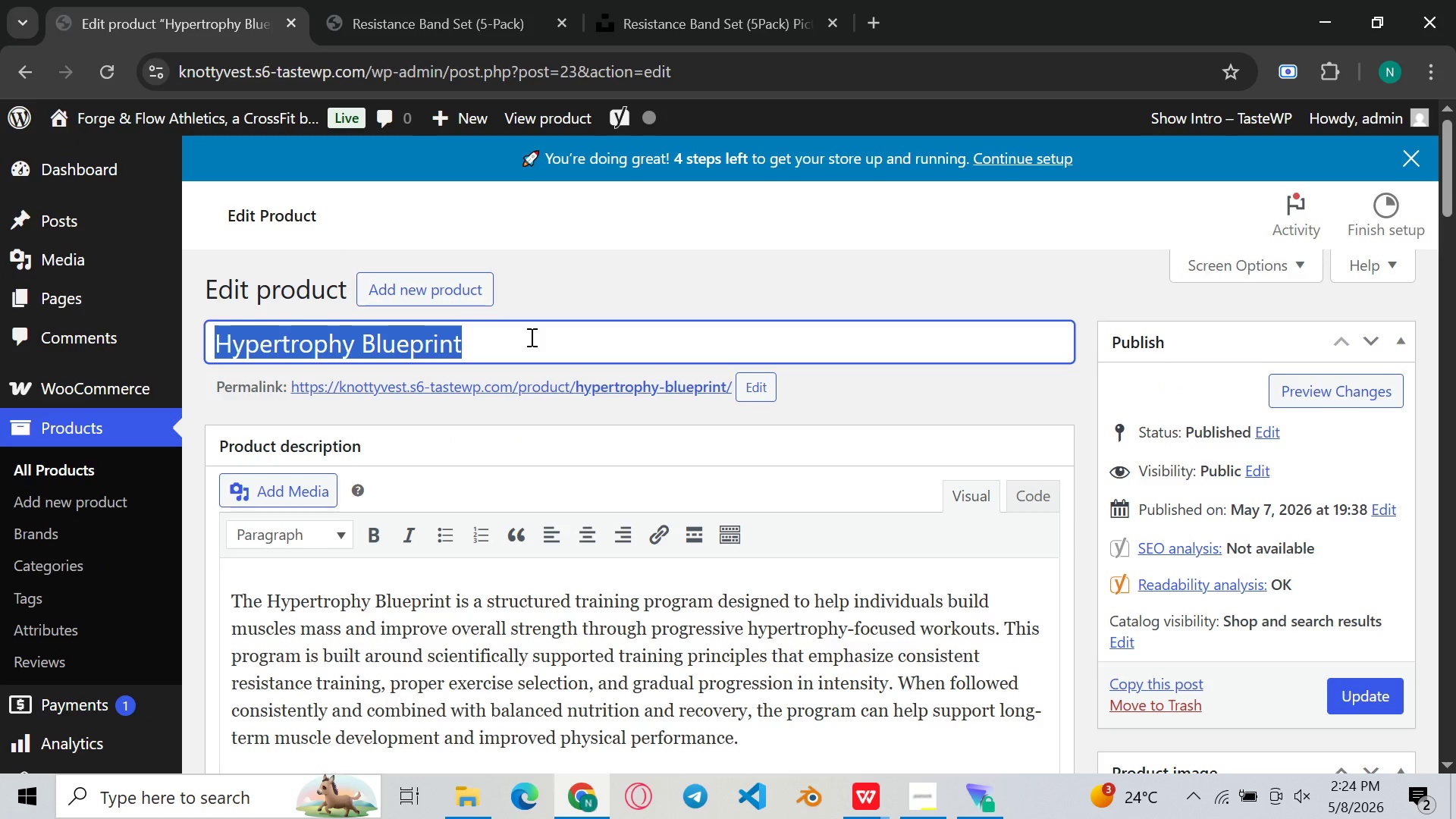 
key(Control+C)
 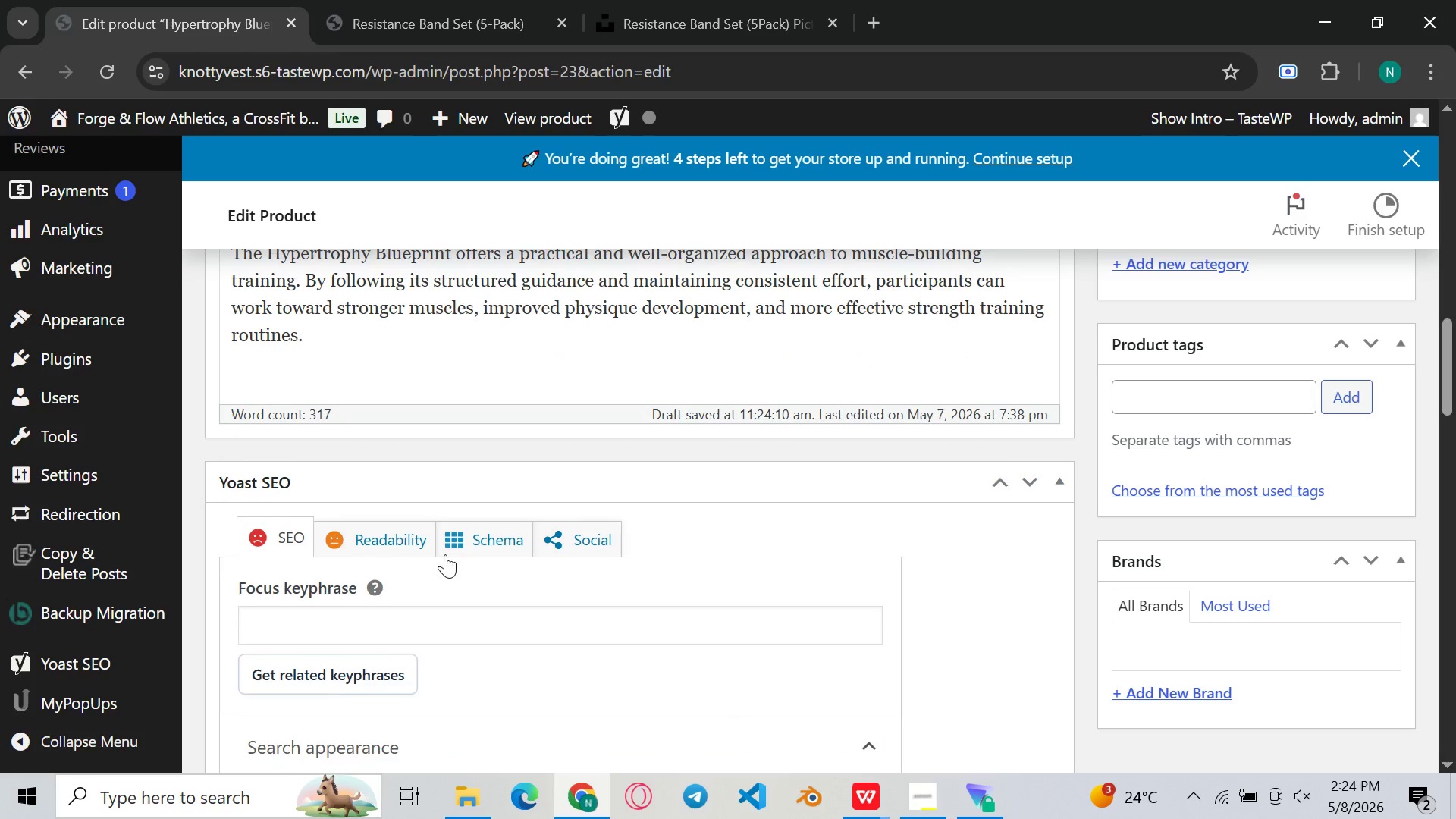 
left_click([427, 613])
 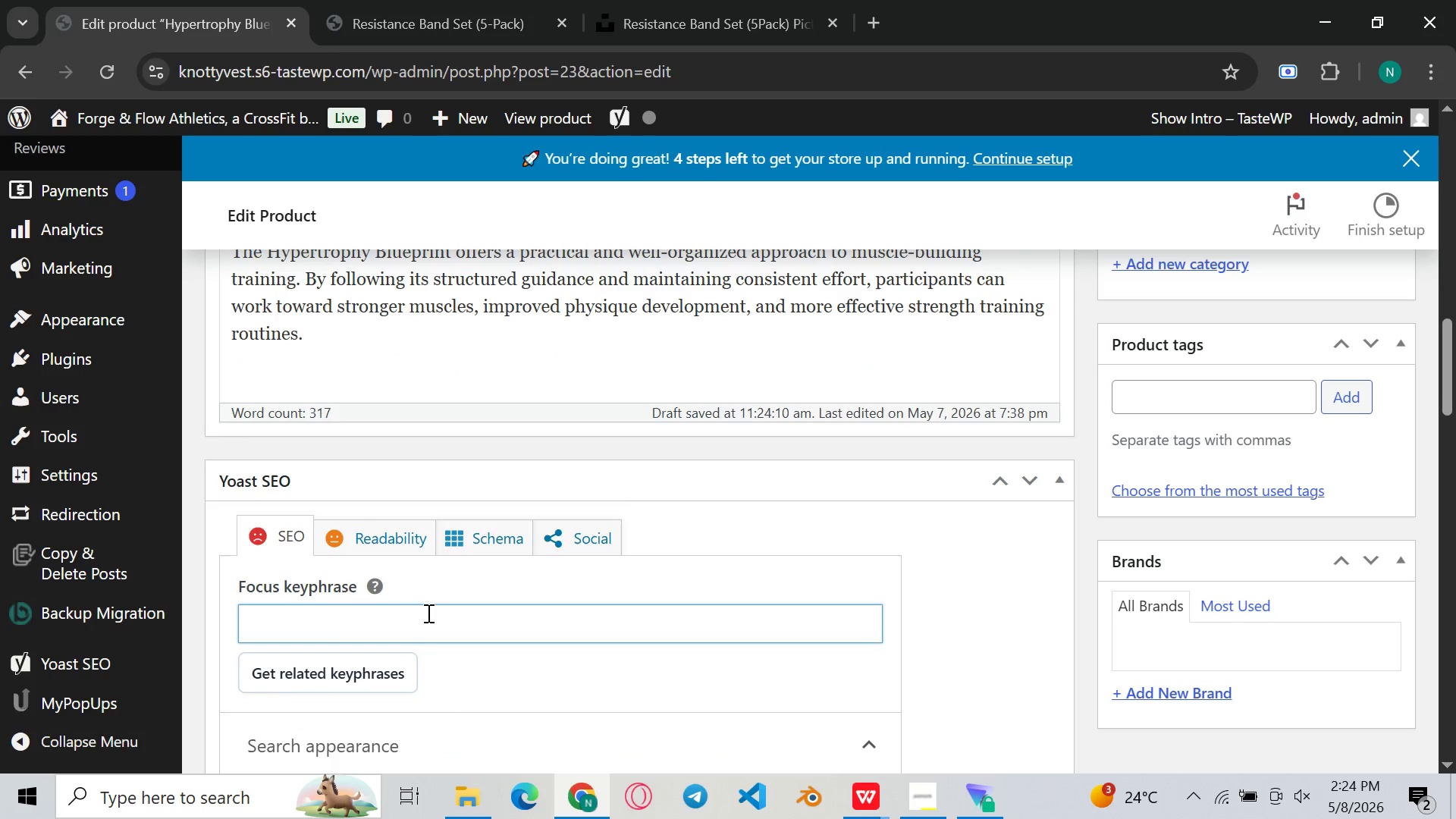 
key(Control+ControlLeft)
 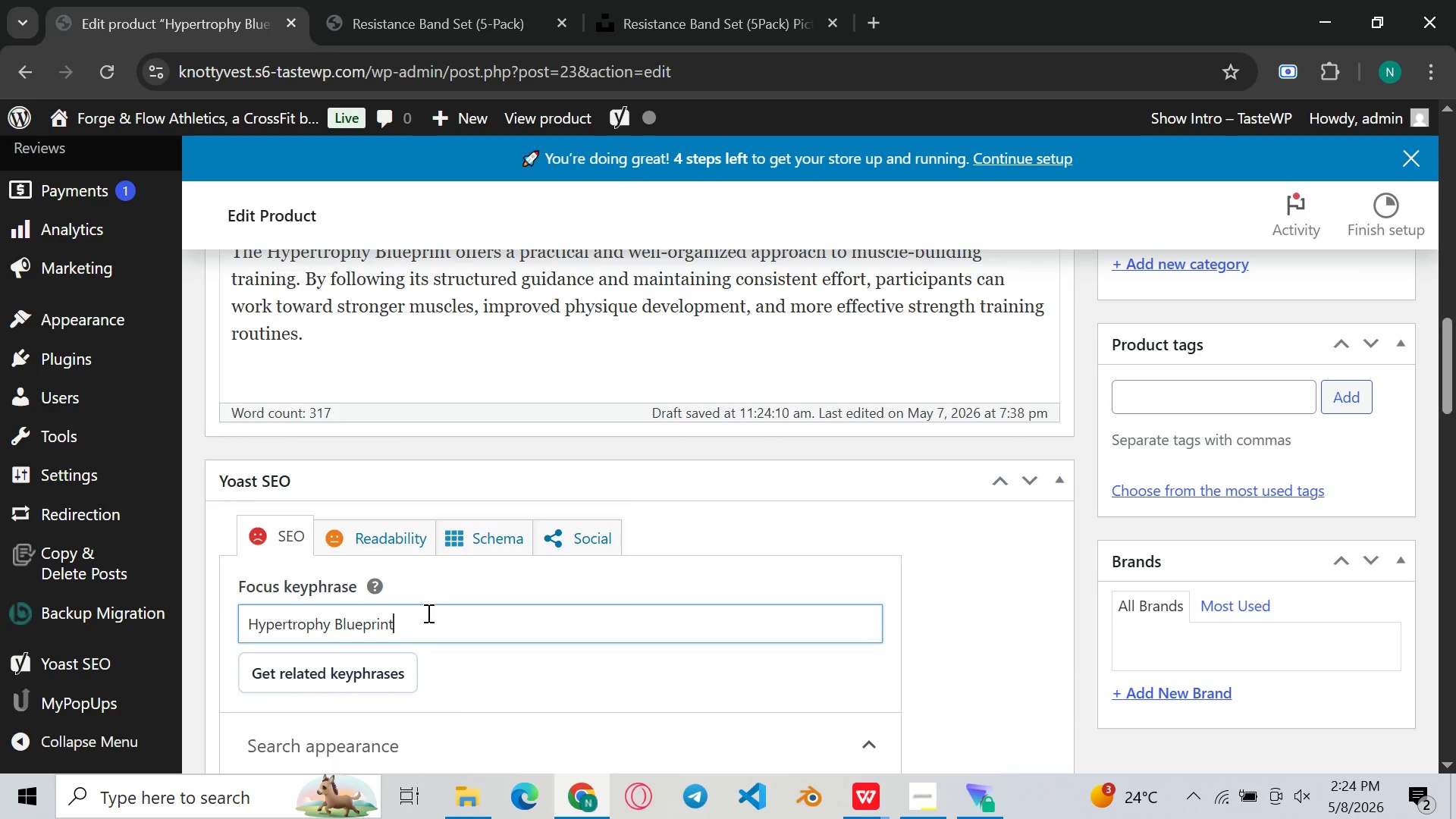 
key(Control+V)
 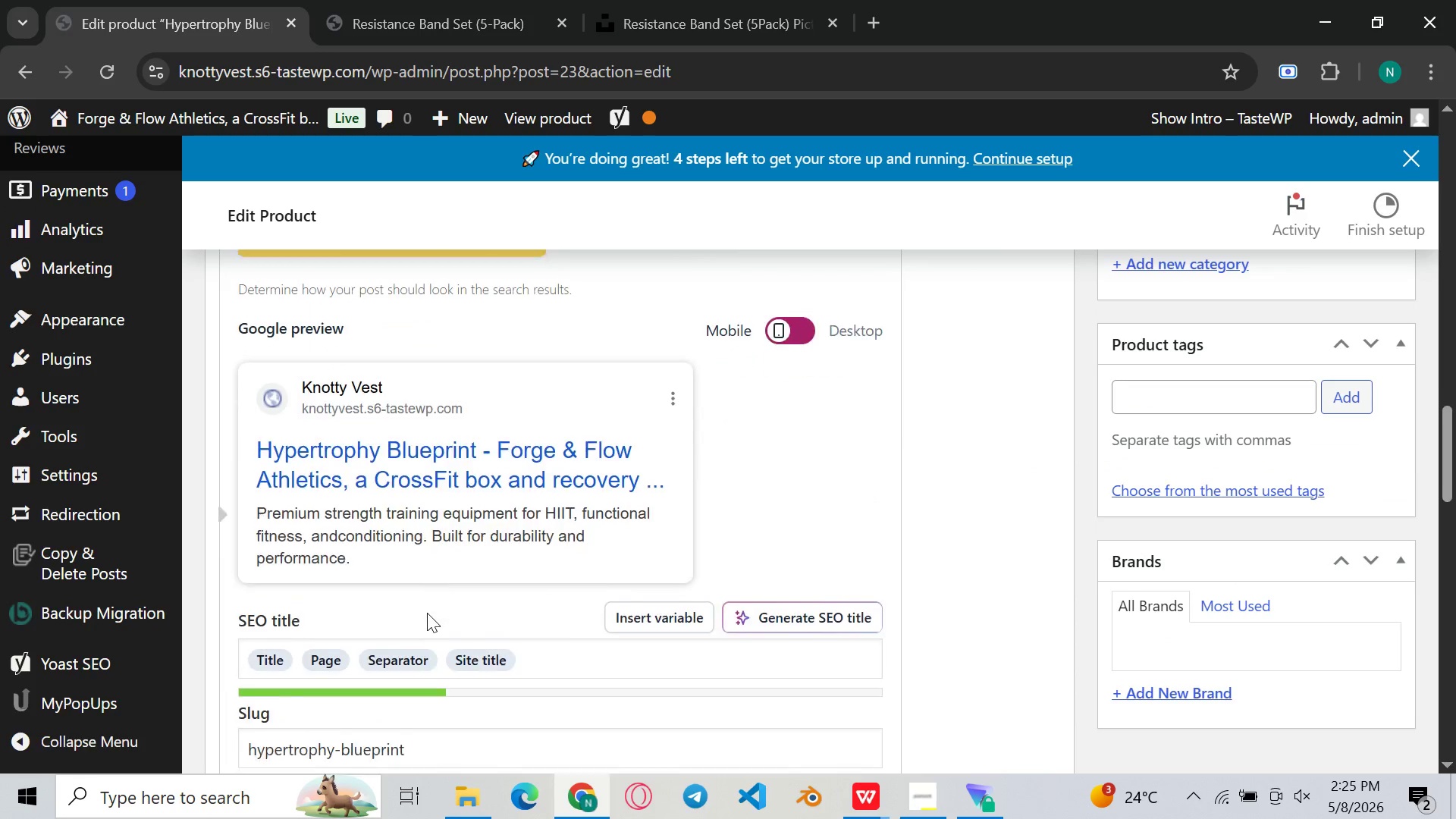 
left_click([533, 541])
 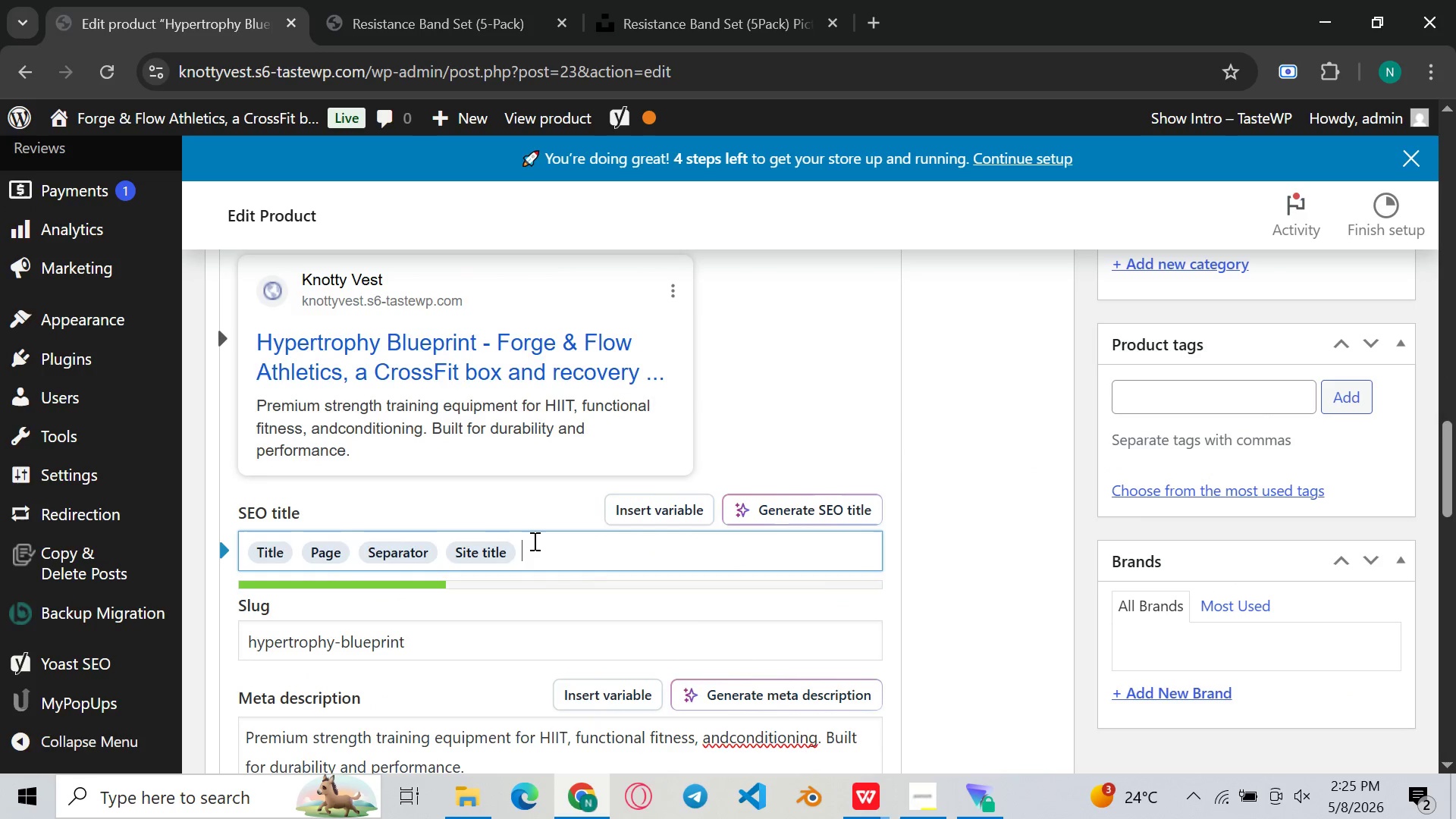 
key(Control+ControlLeft)
 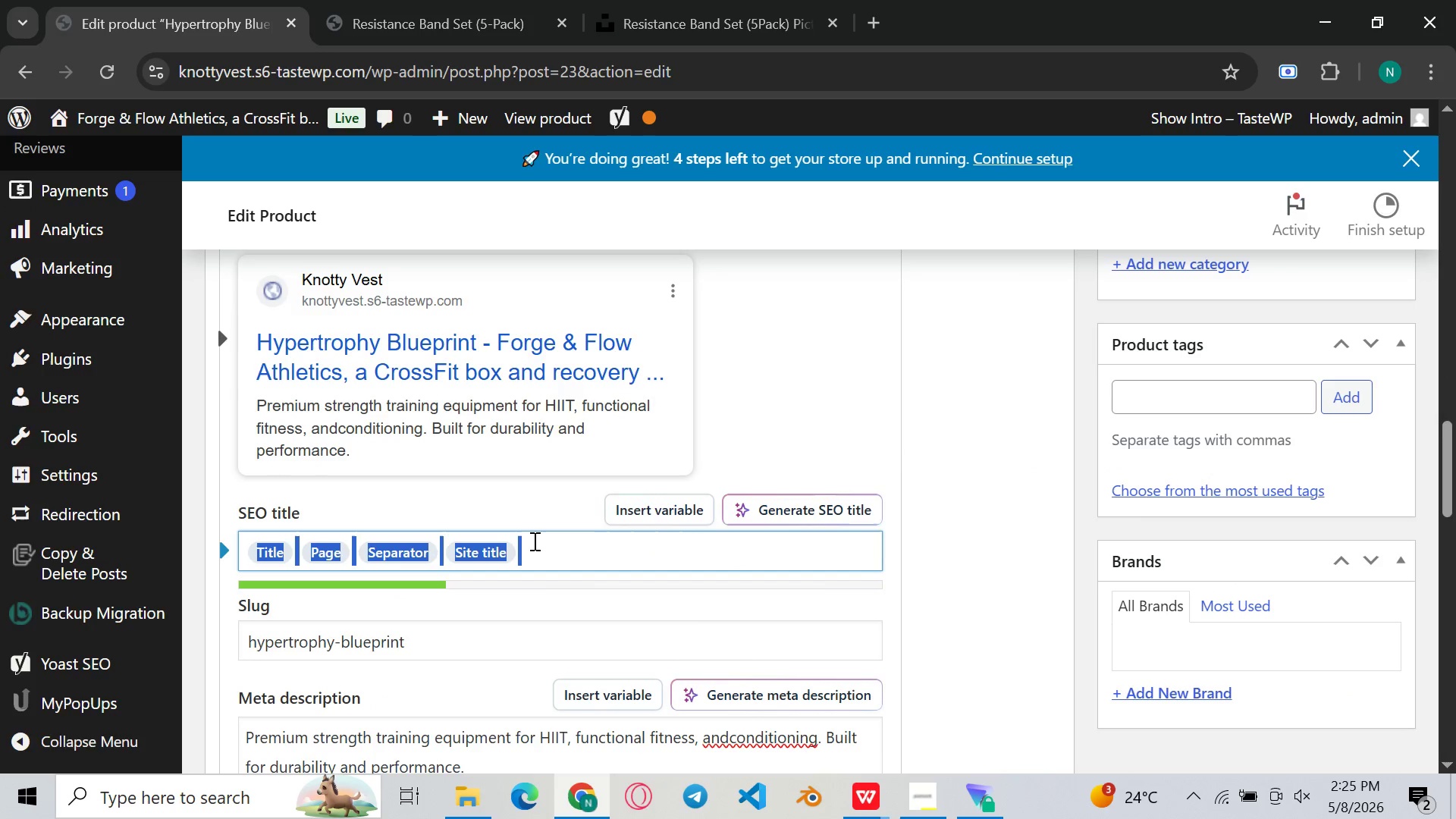 
key(Control+A)
 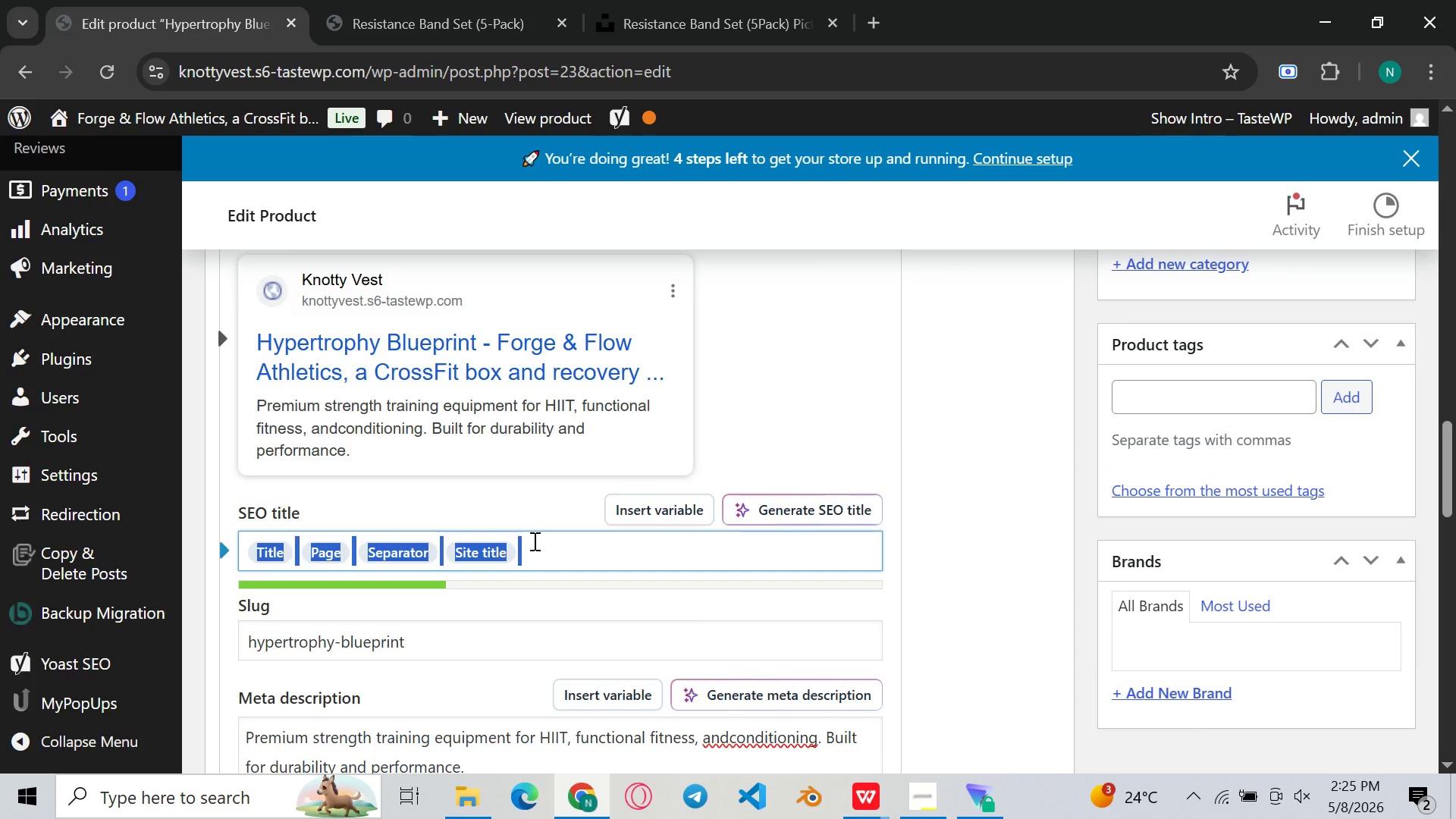 
key(Backspace)
 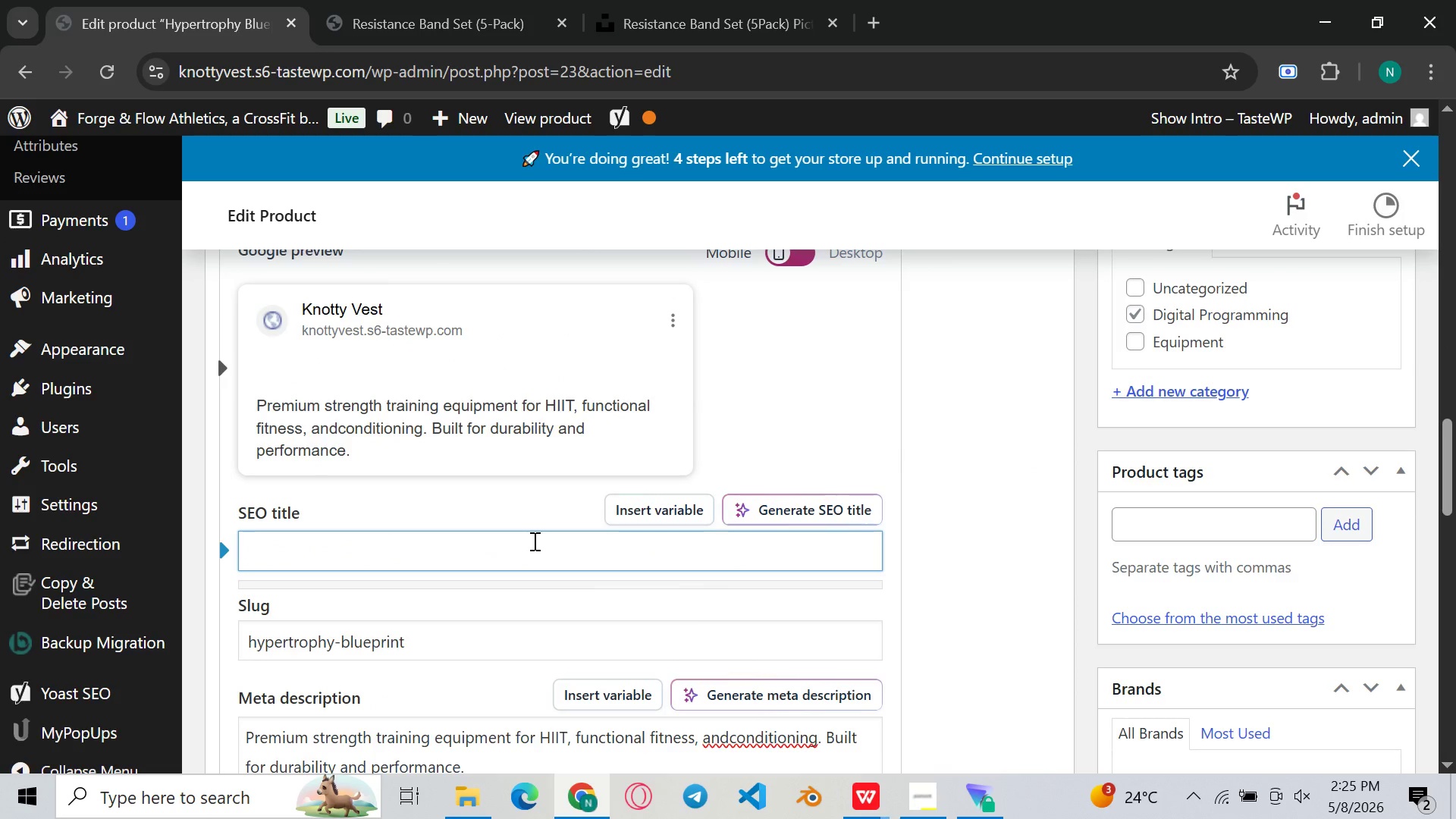 
key(Control+ControlLeft)
 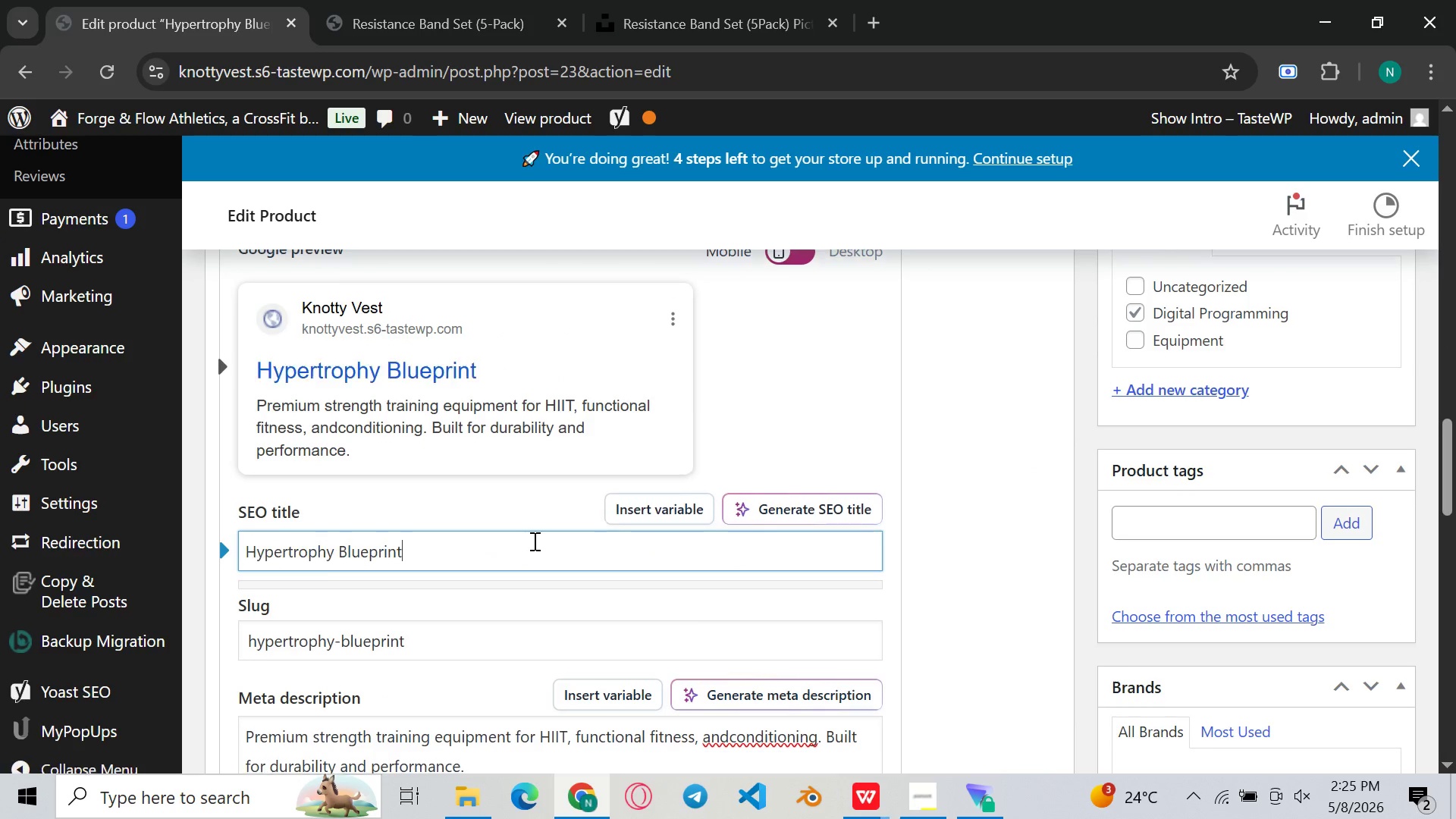 
key(Control+V)
 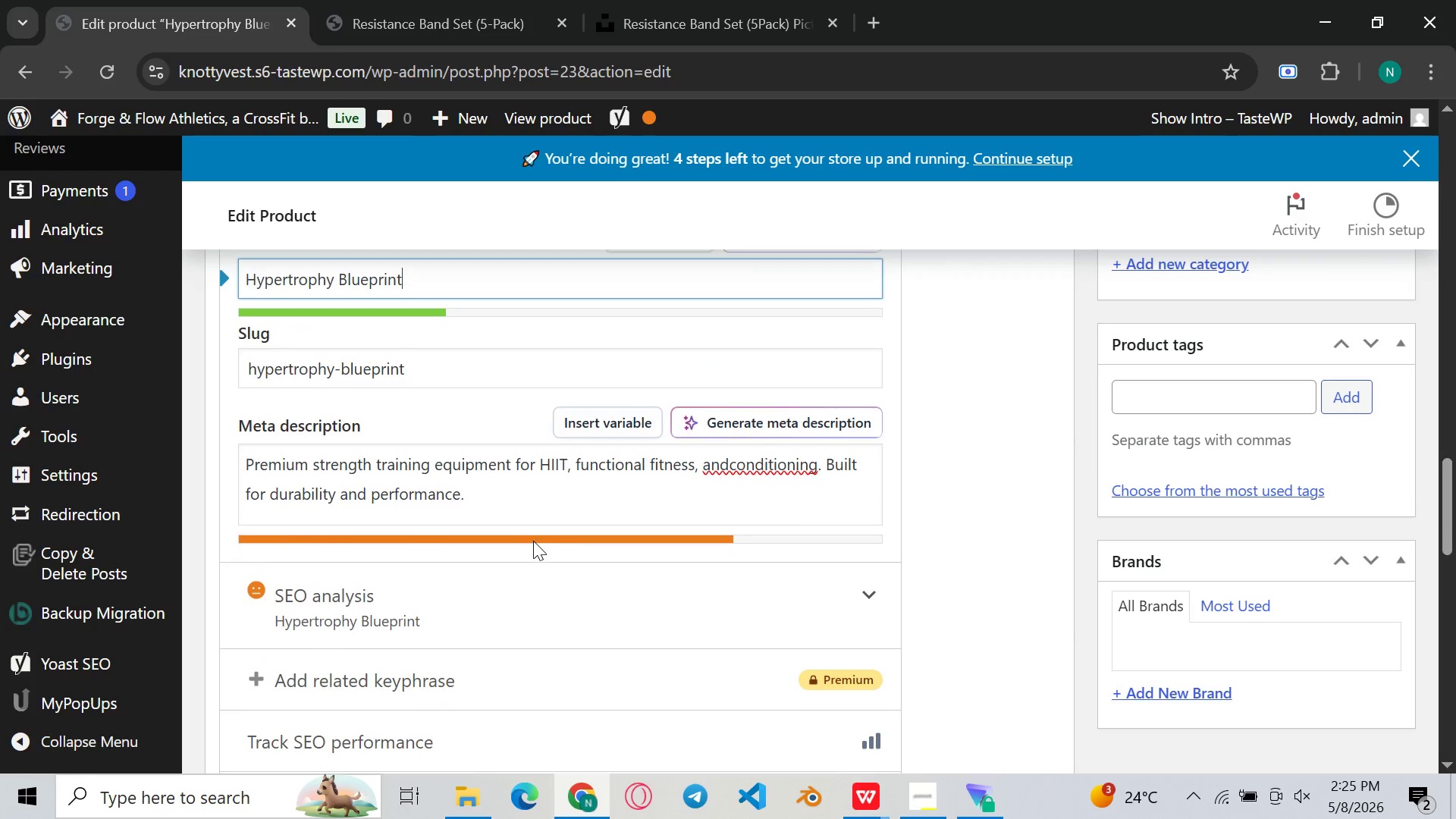 
left_click([540, 513])
 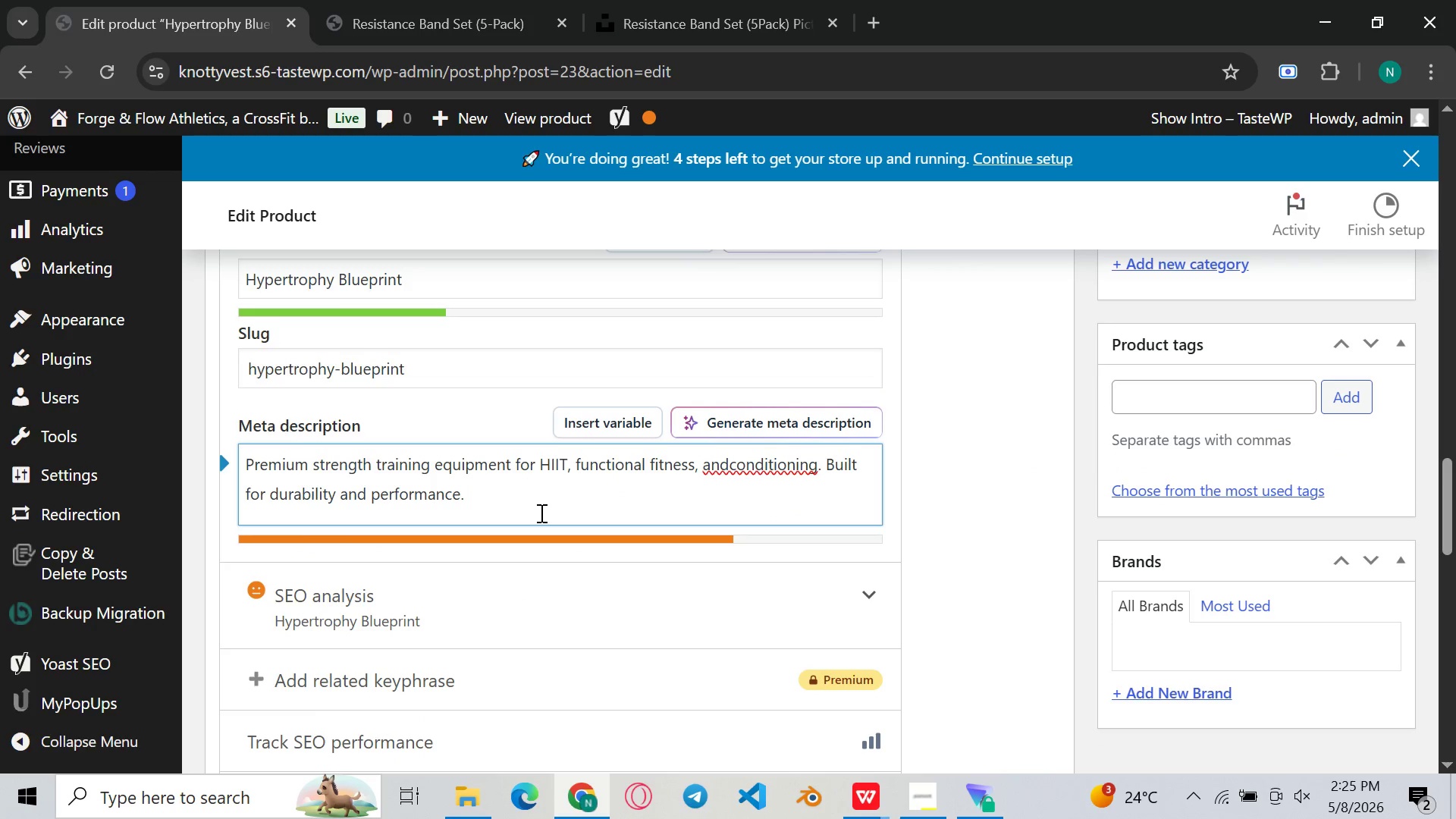 
key(Control+ControlLeft)
 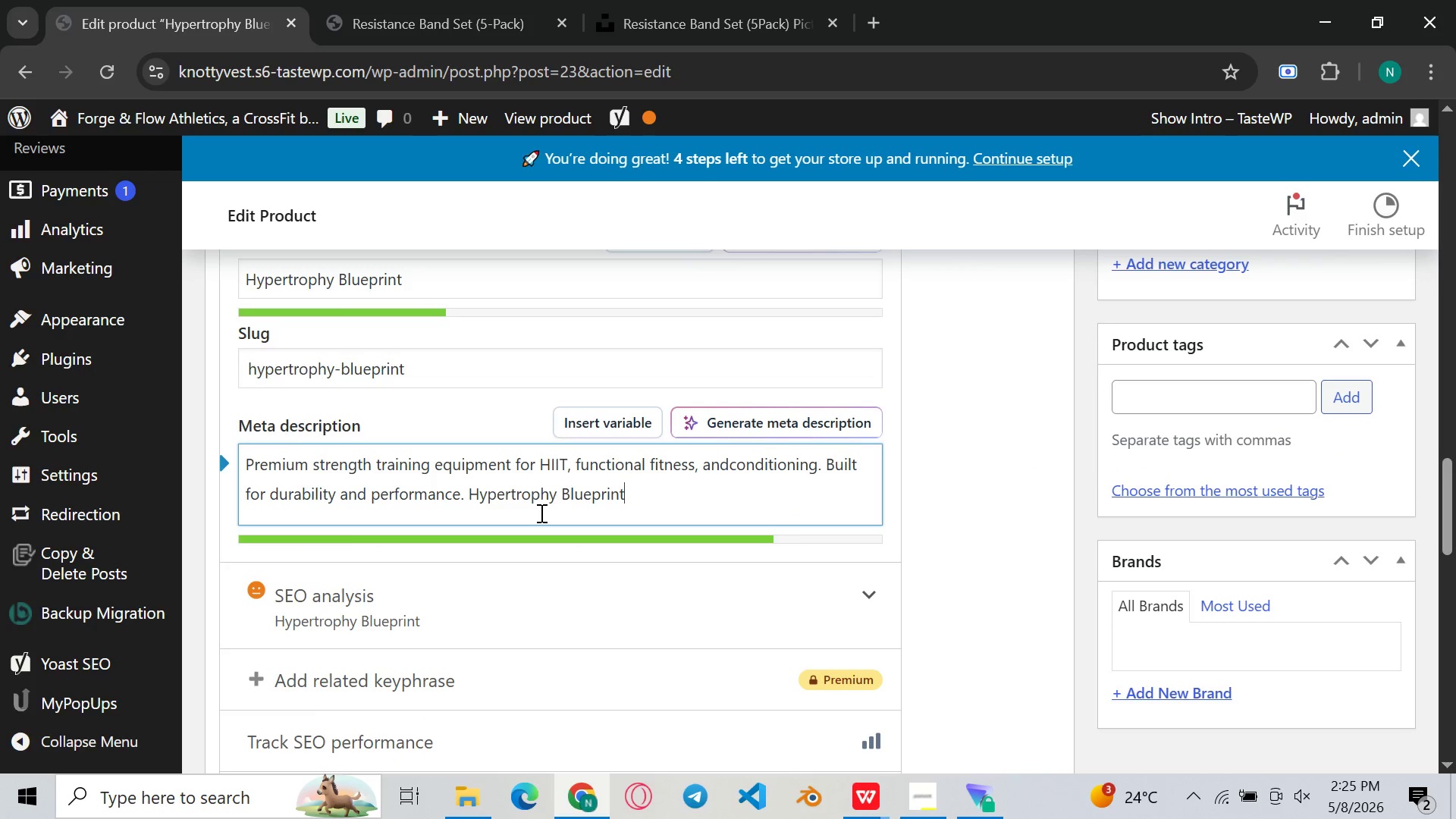 
key(Control+V)
 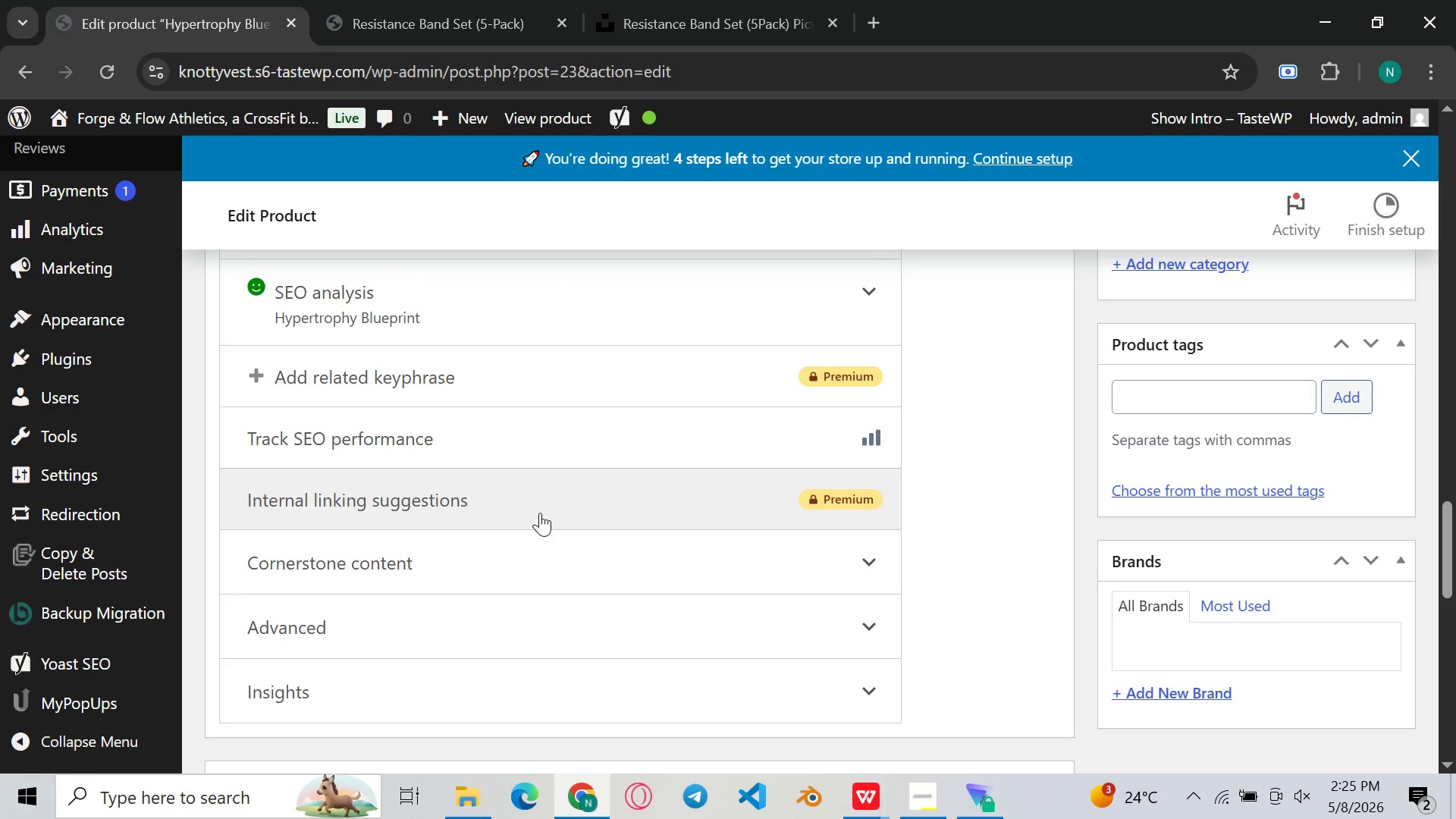 
left_click([1162, 395])
 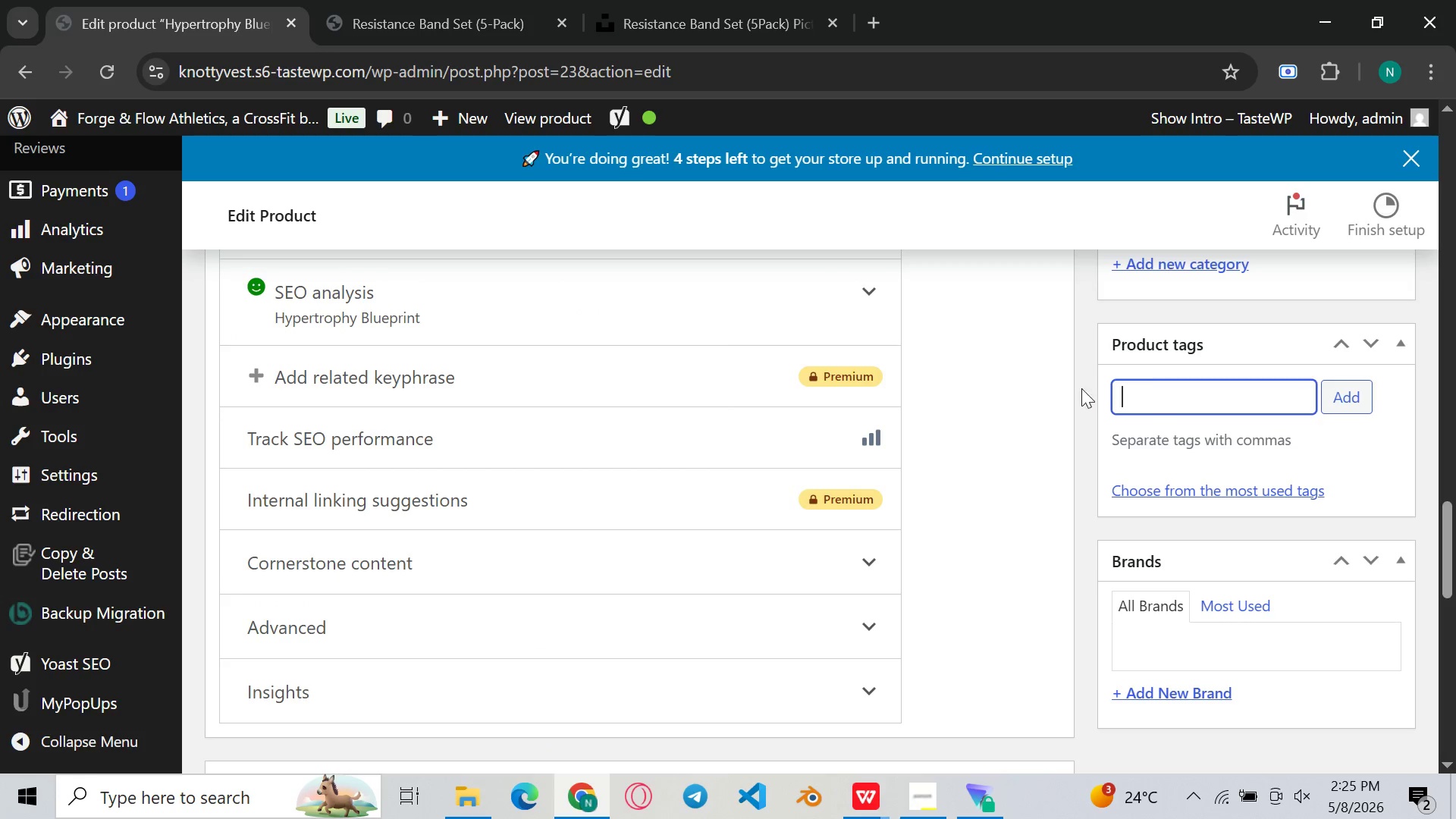 
left_click([576, 818])
 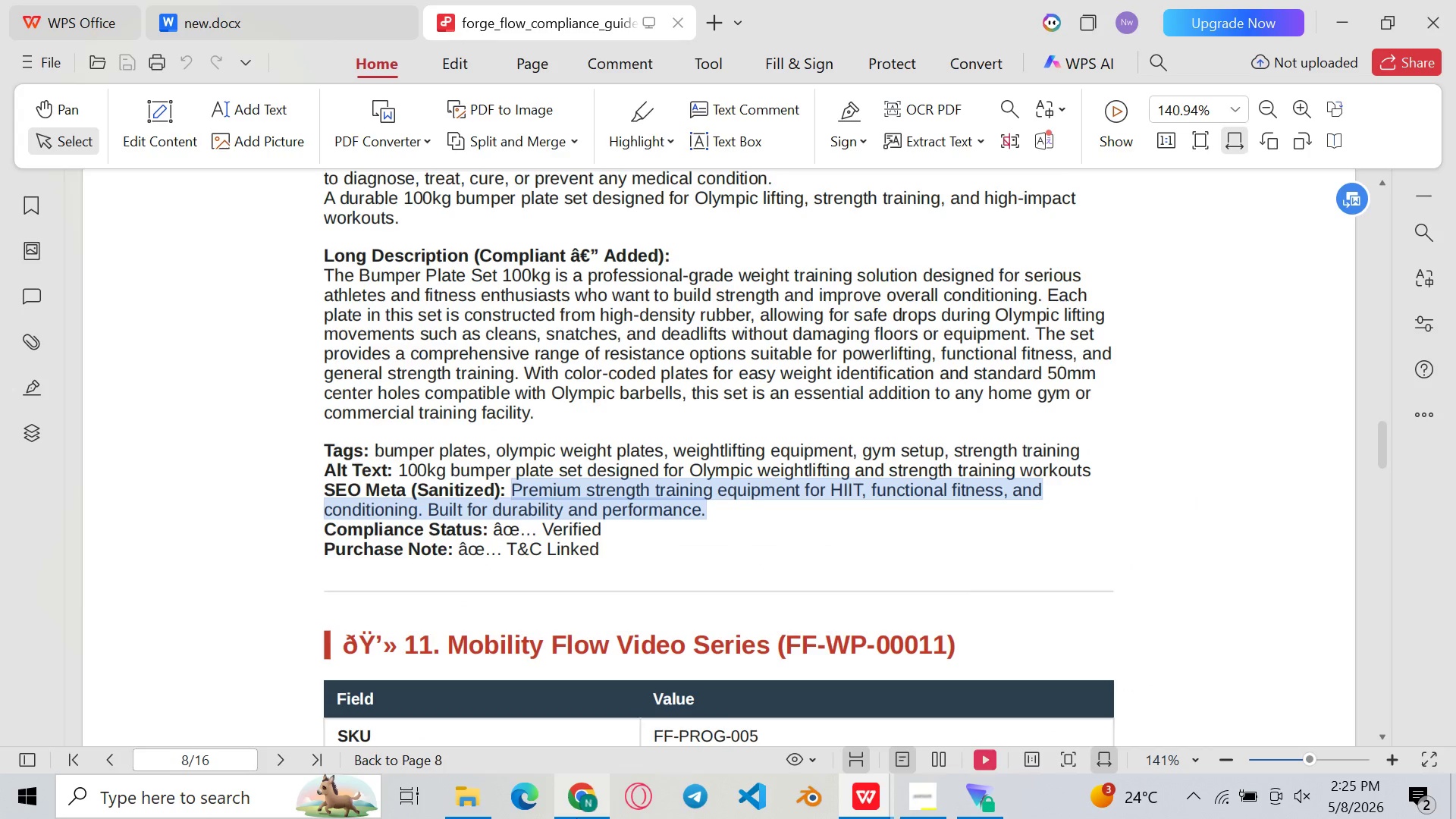 
scroll: coordinate [712, 494], scroll_direction: up, amount: 2.0
 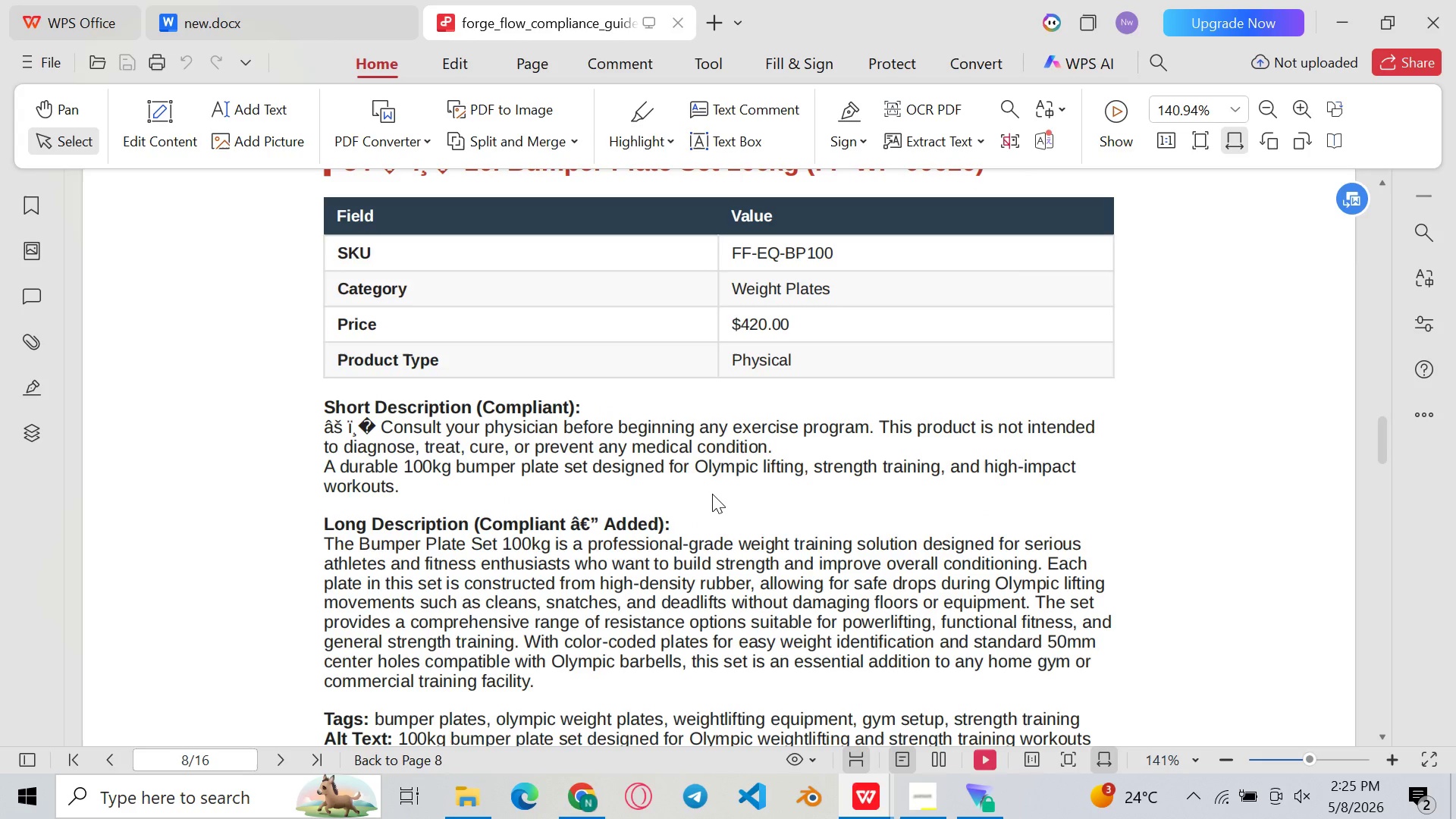 
scroll: coordinate [712, 494], scroll_direction: down, amount: 2.0
 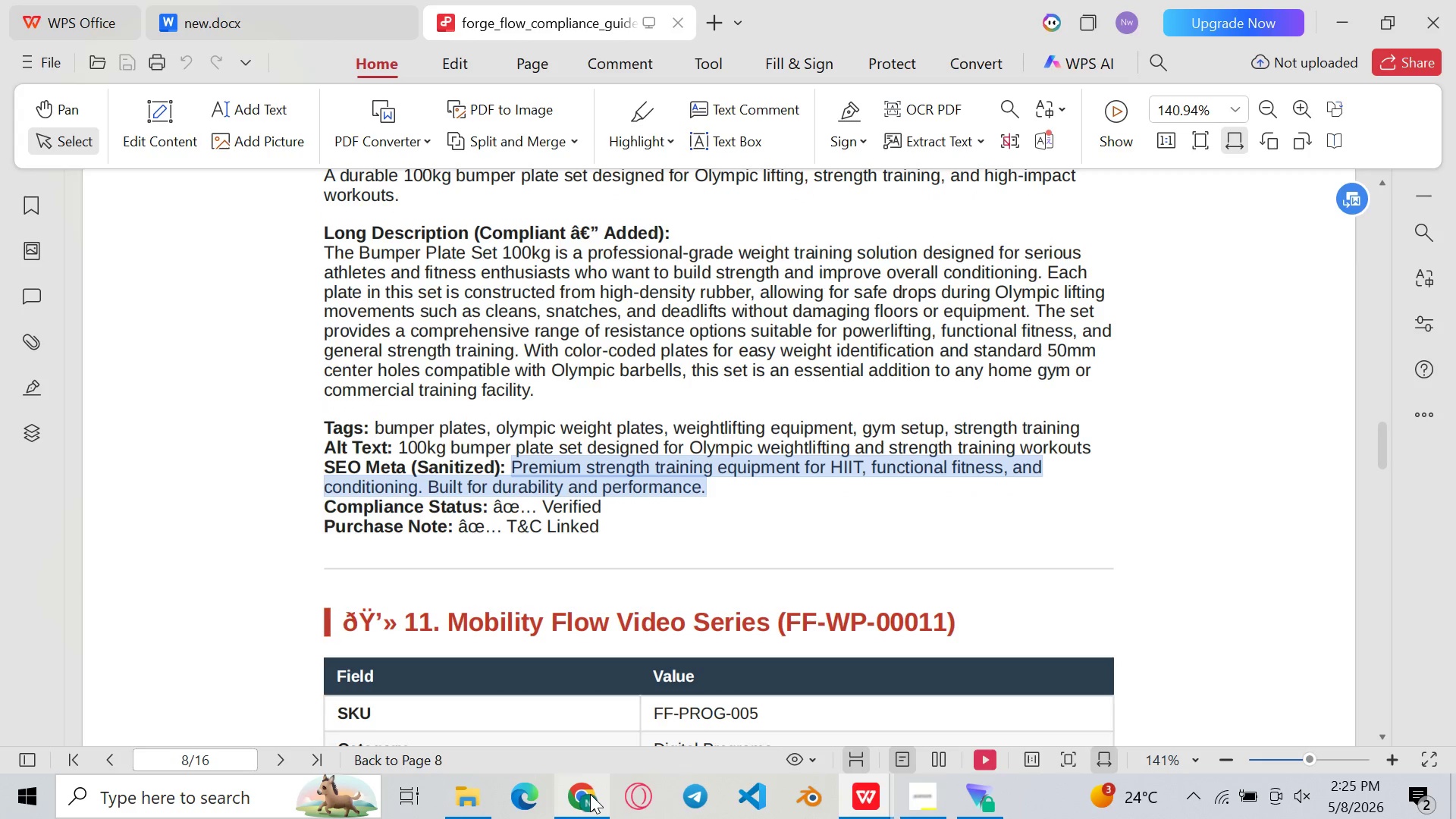 
left_click([590, 794])
 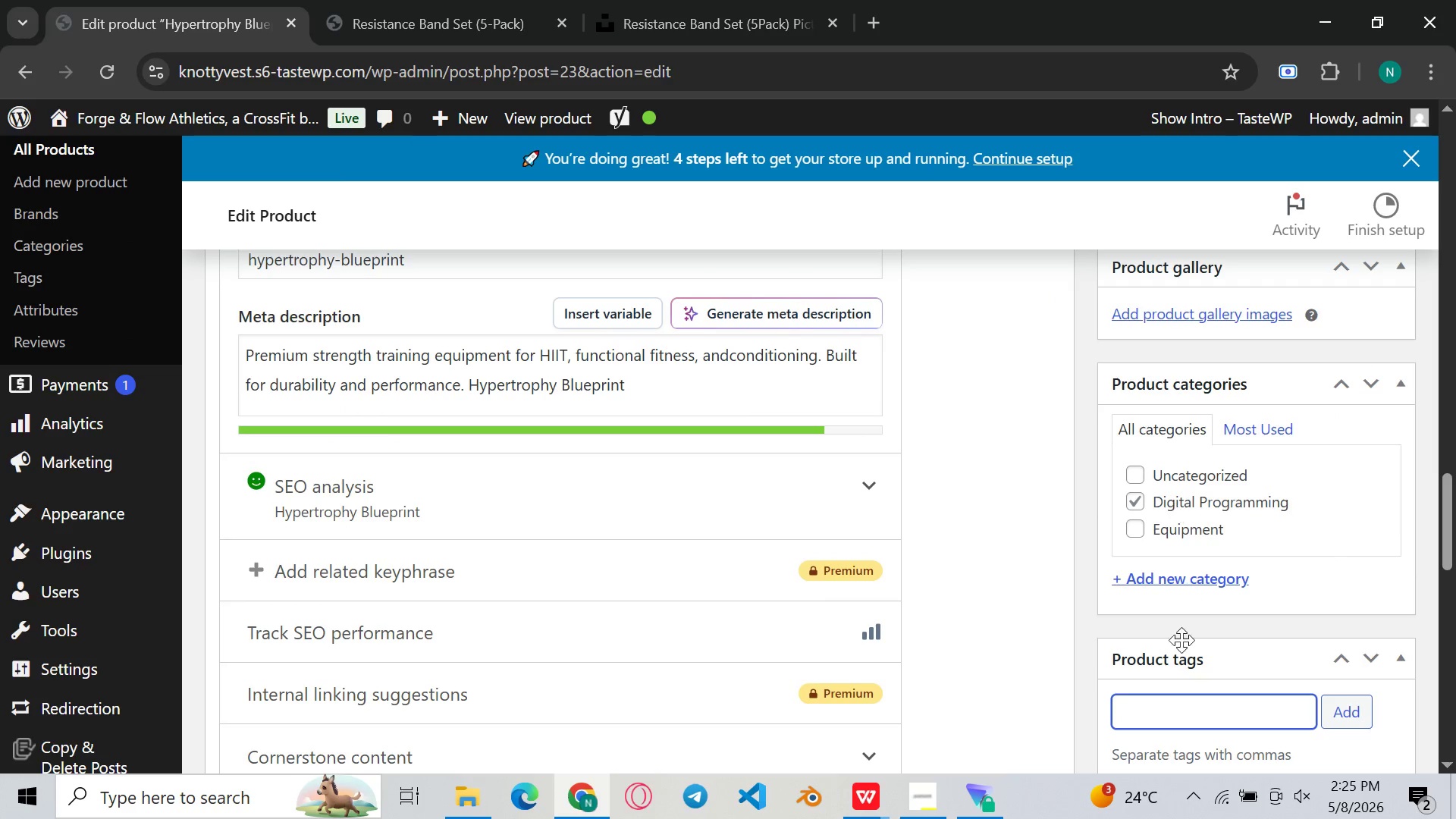 
type(blumper plates)
 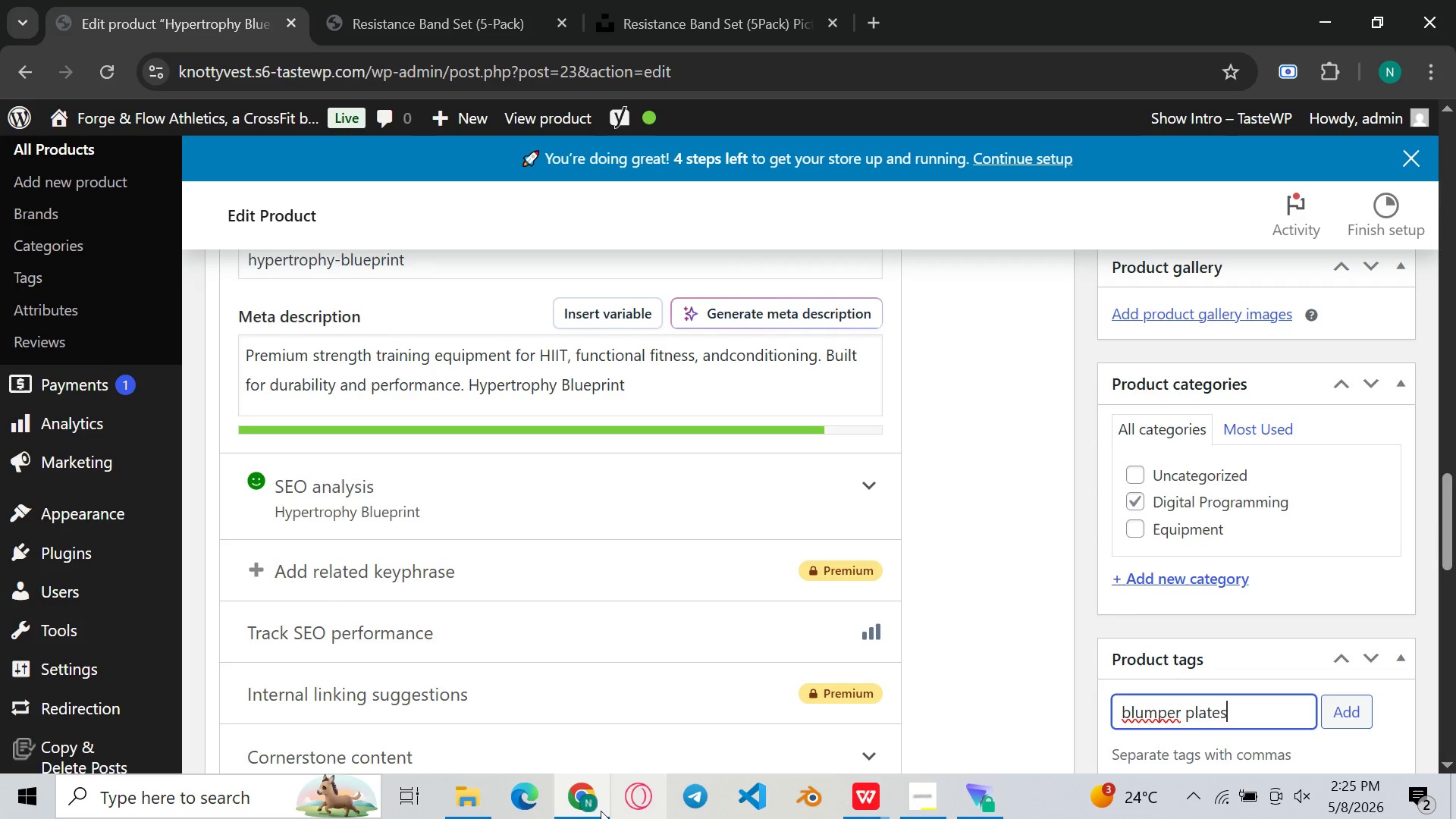 
left_click([586, 807])
 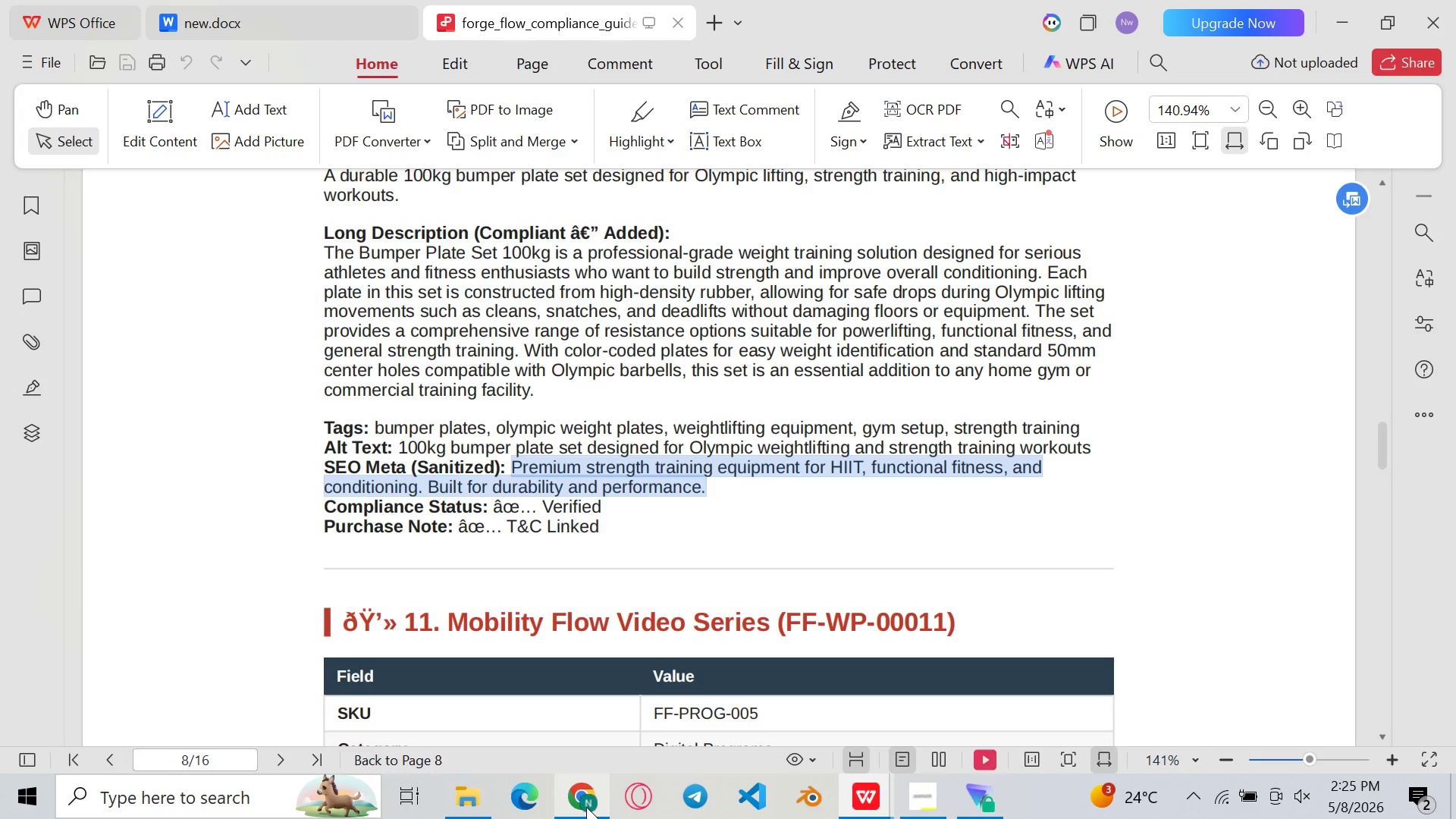 
left_click([586, 807])
 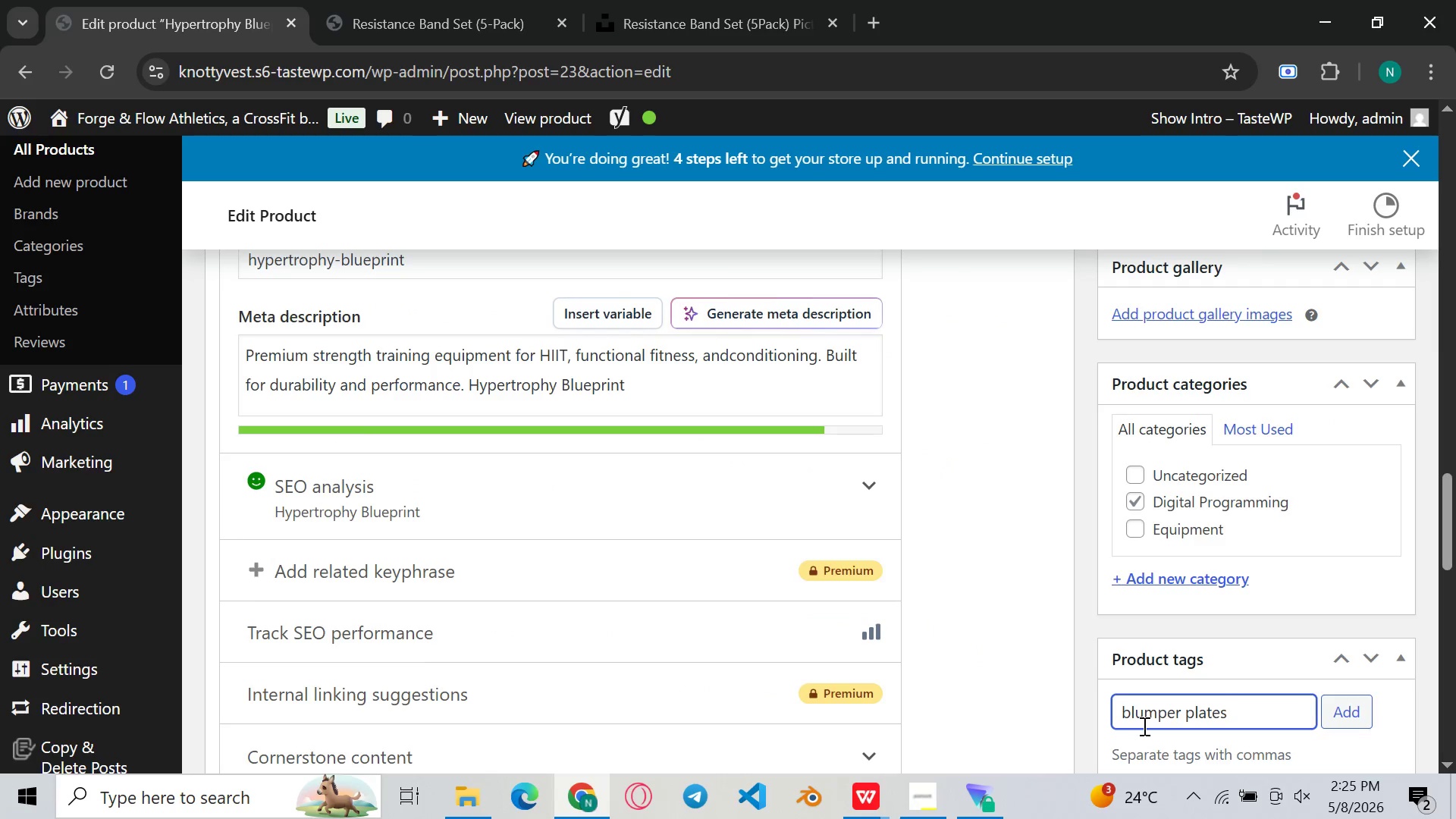 
left_click([1141, 718])
 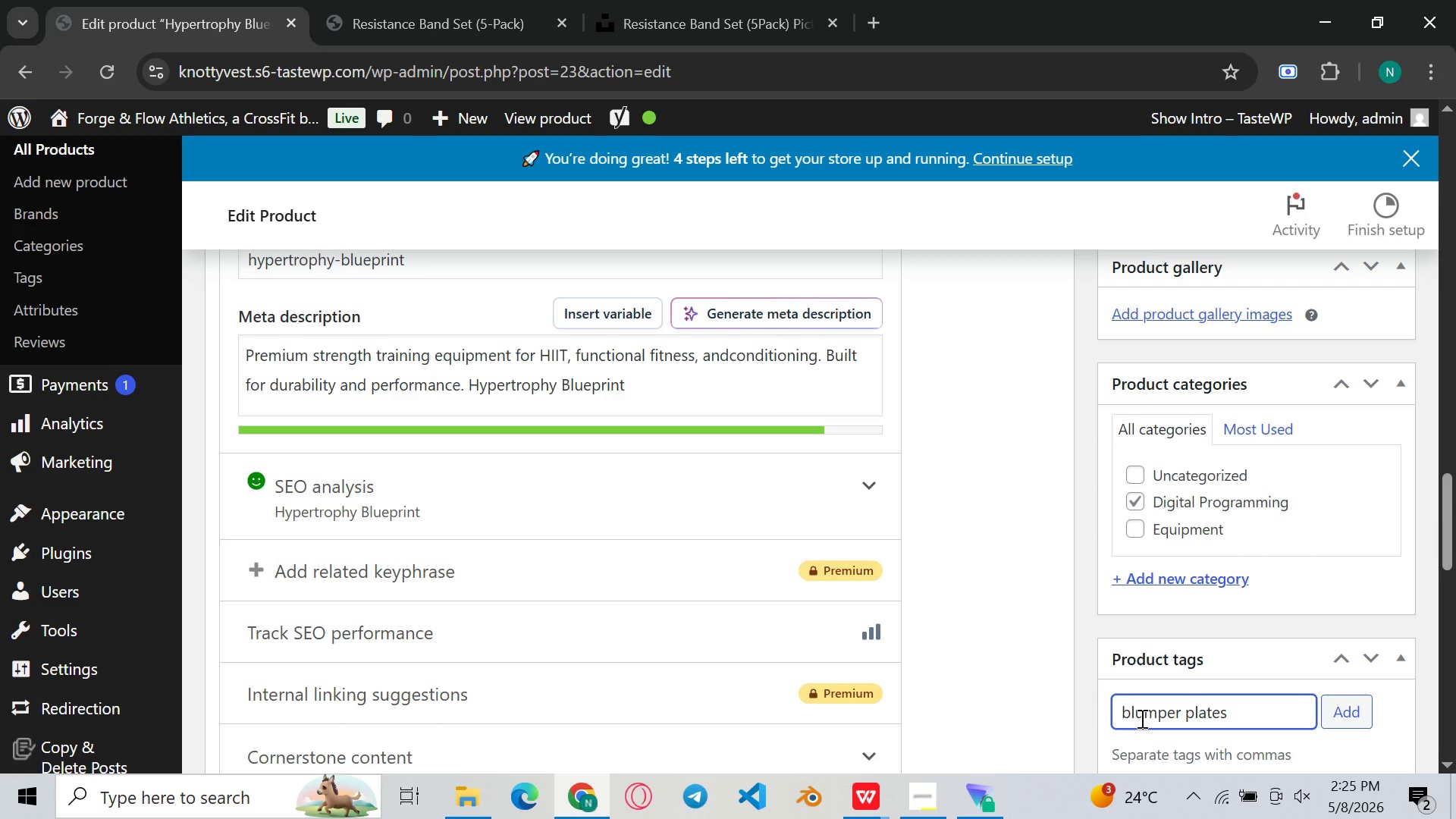 
key(ArrowLeft)
 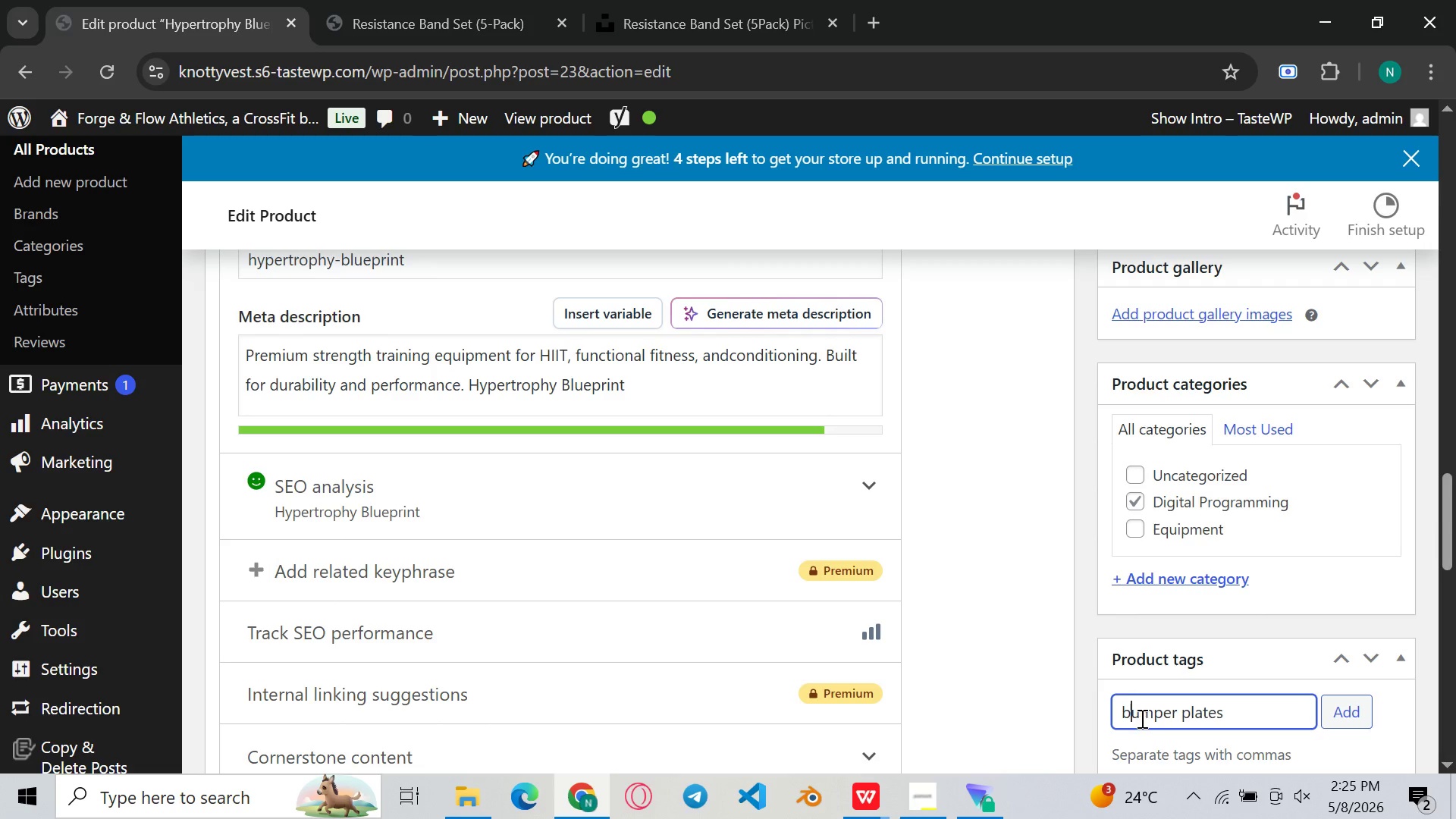 
key(Backspace)
 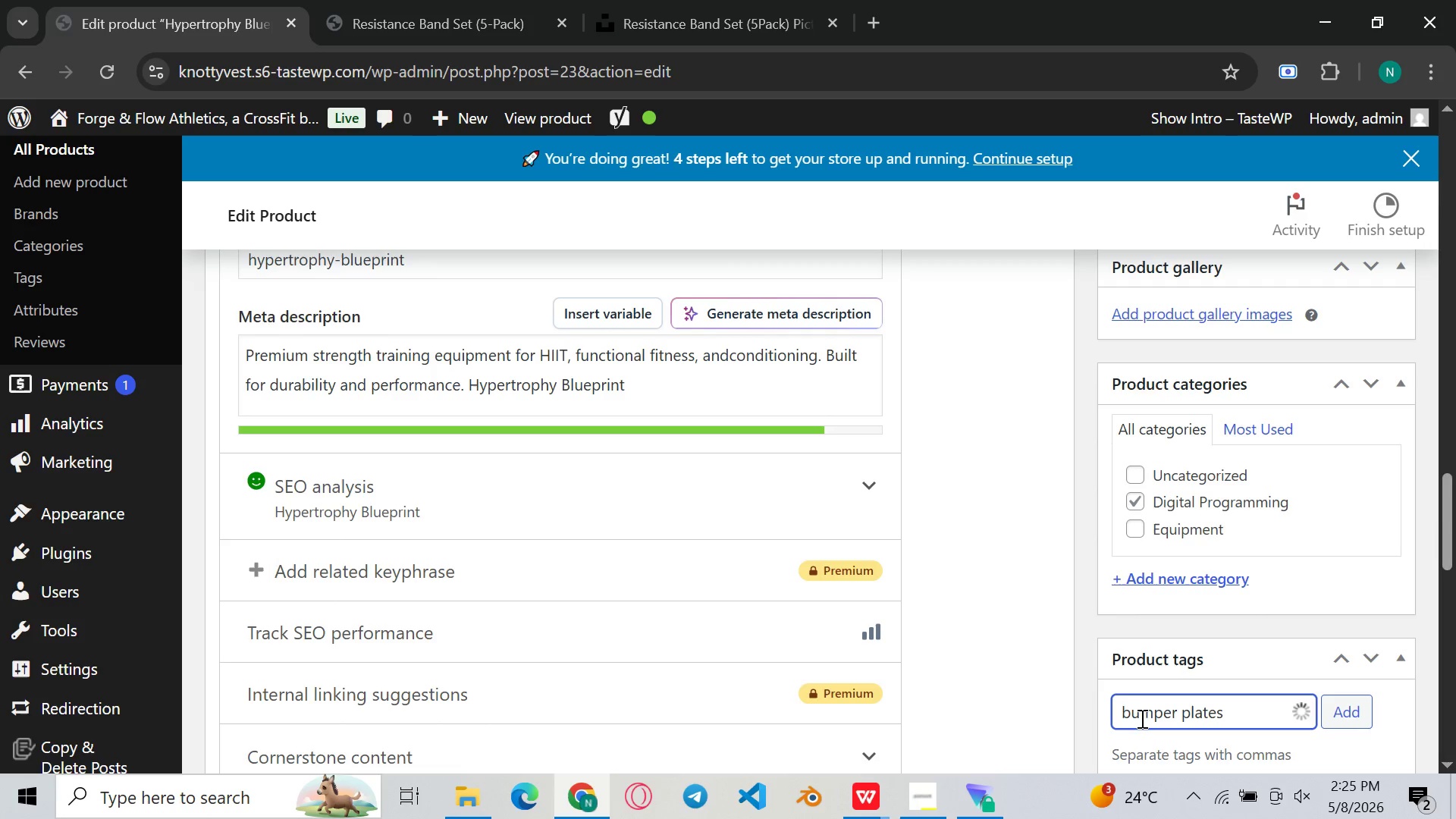 
hold_key(key=ArrowRight, duration=0.78)
 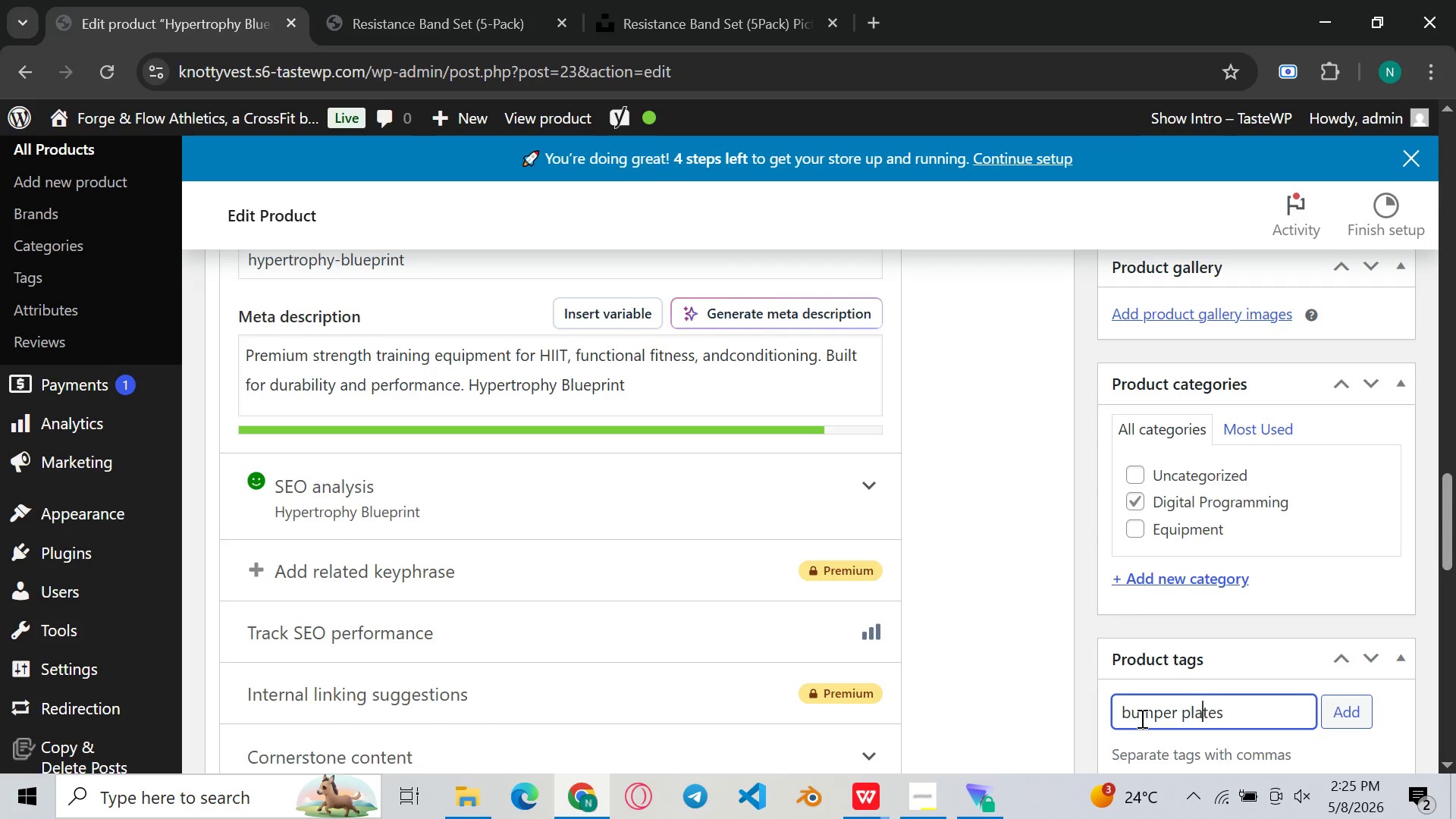 
key(ArrowRight)
 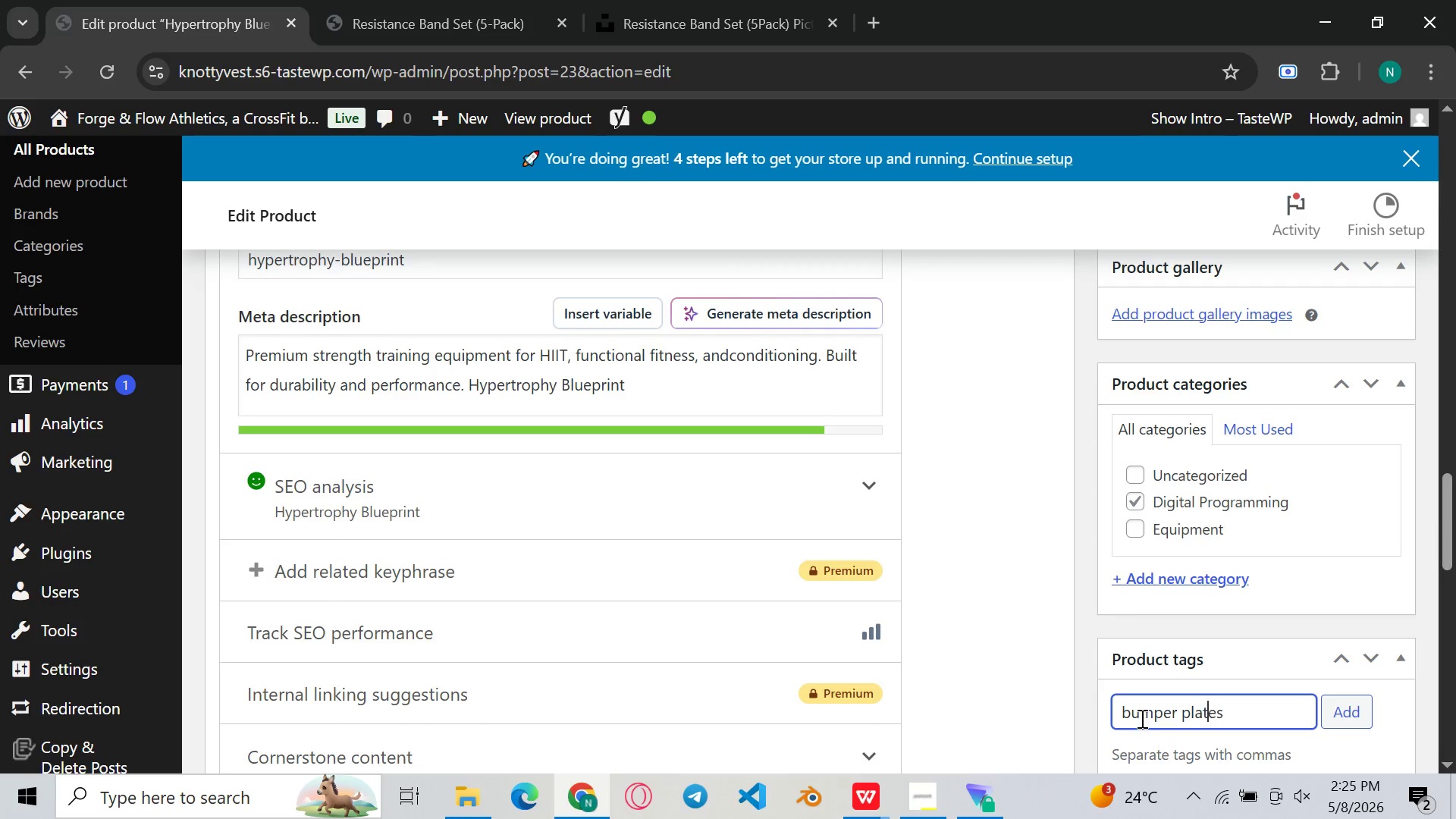 
key(ArrowRight)
 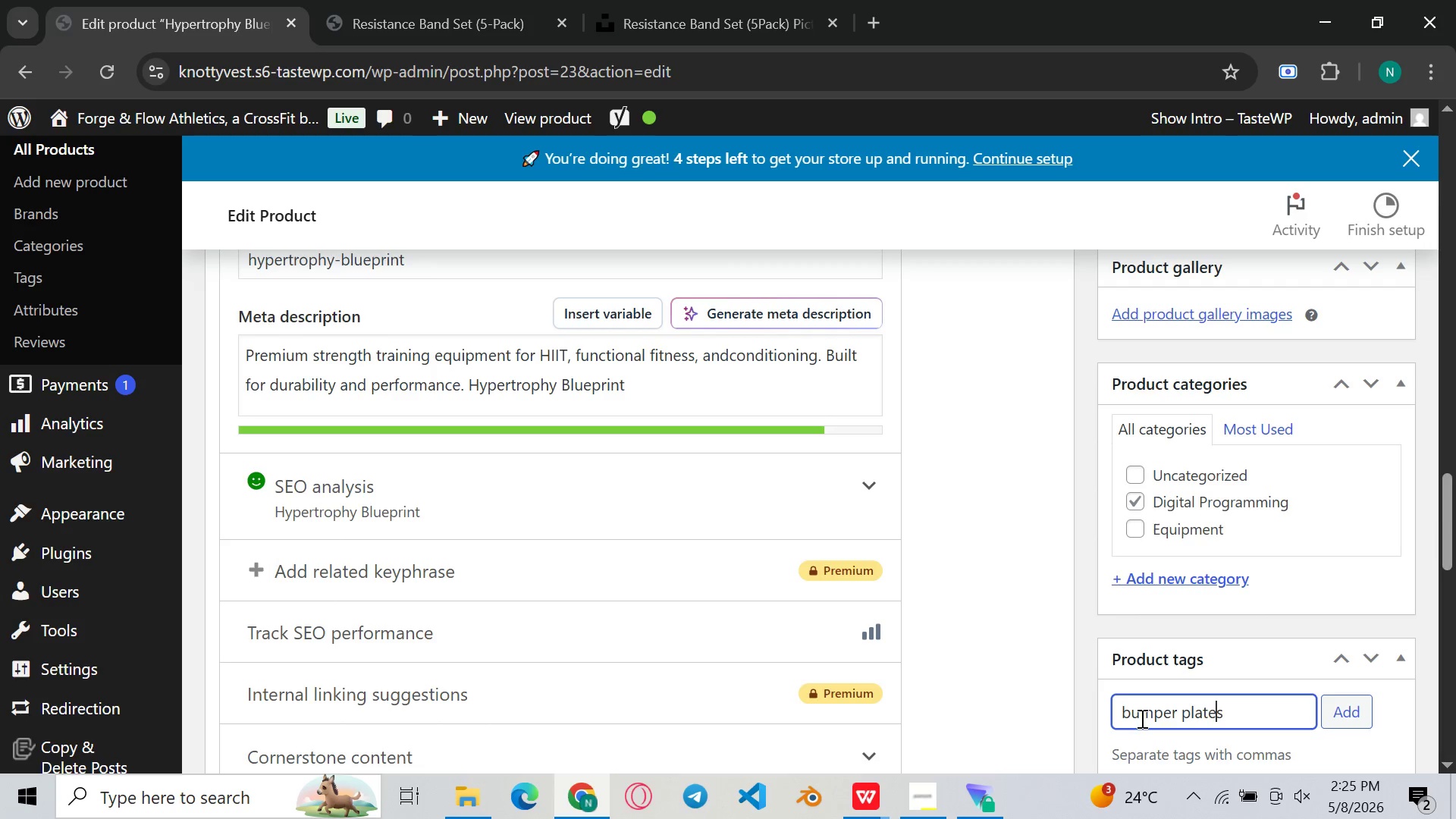 
key(ArrowRight)
 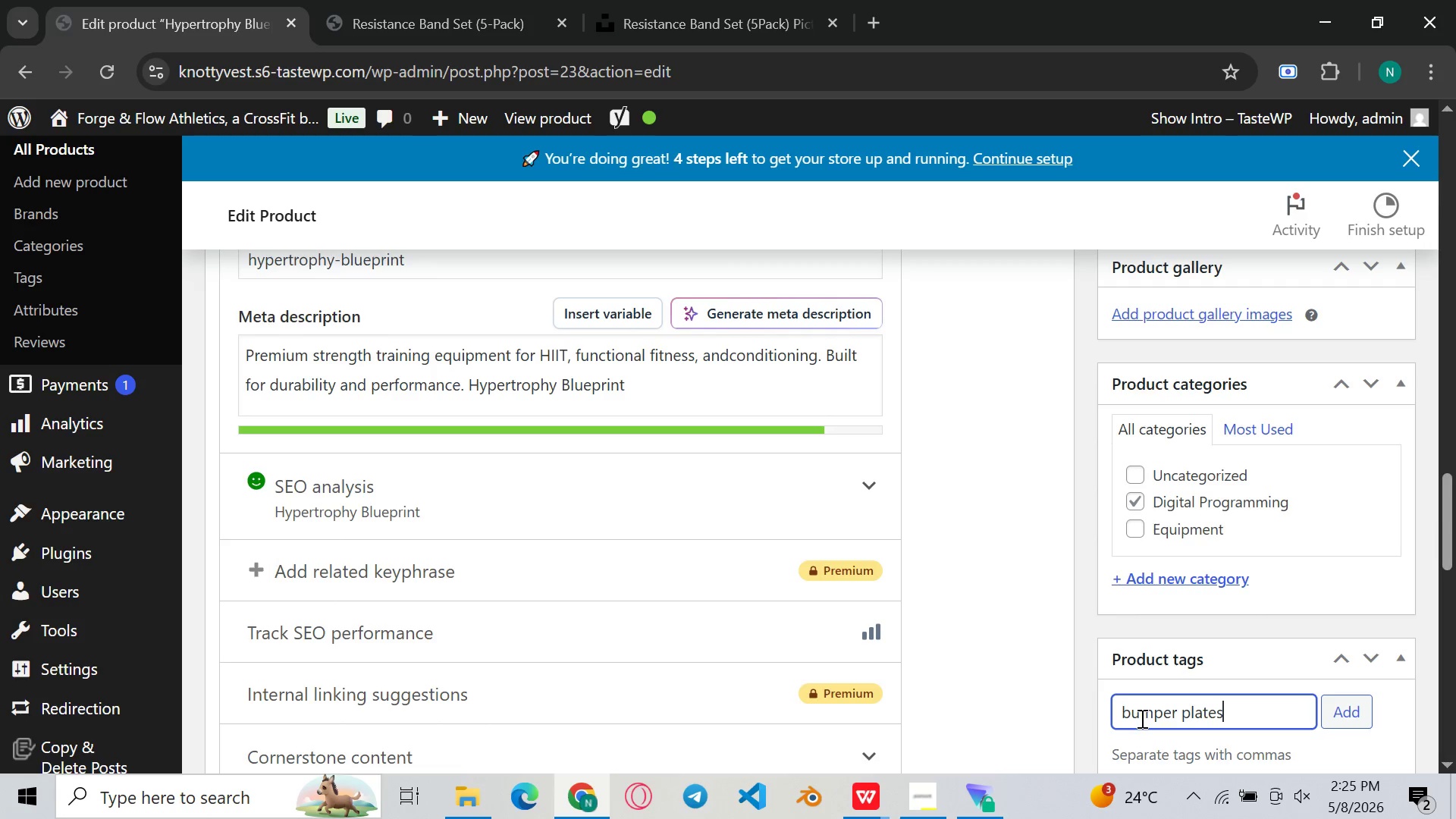 
key(ArrowRight)
 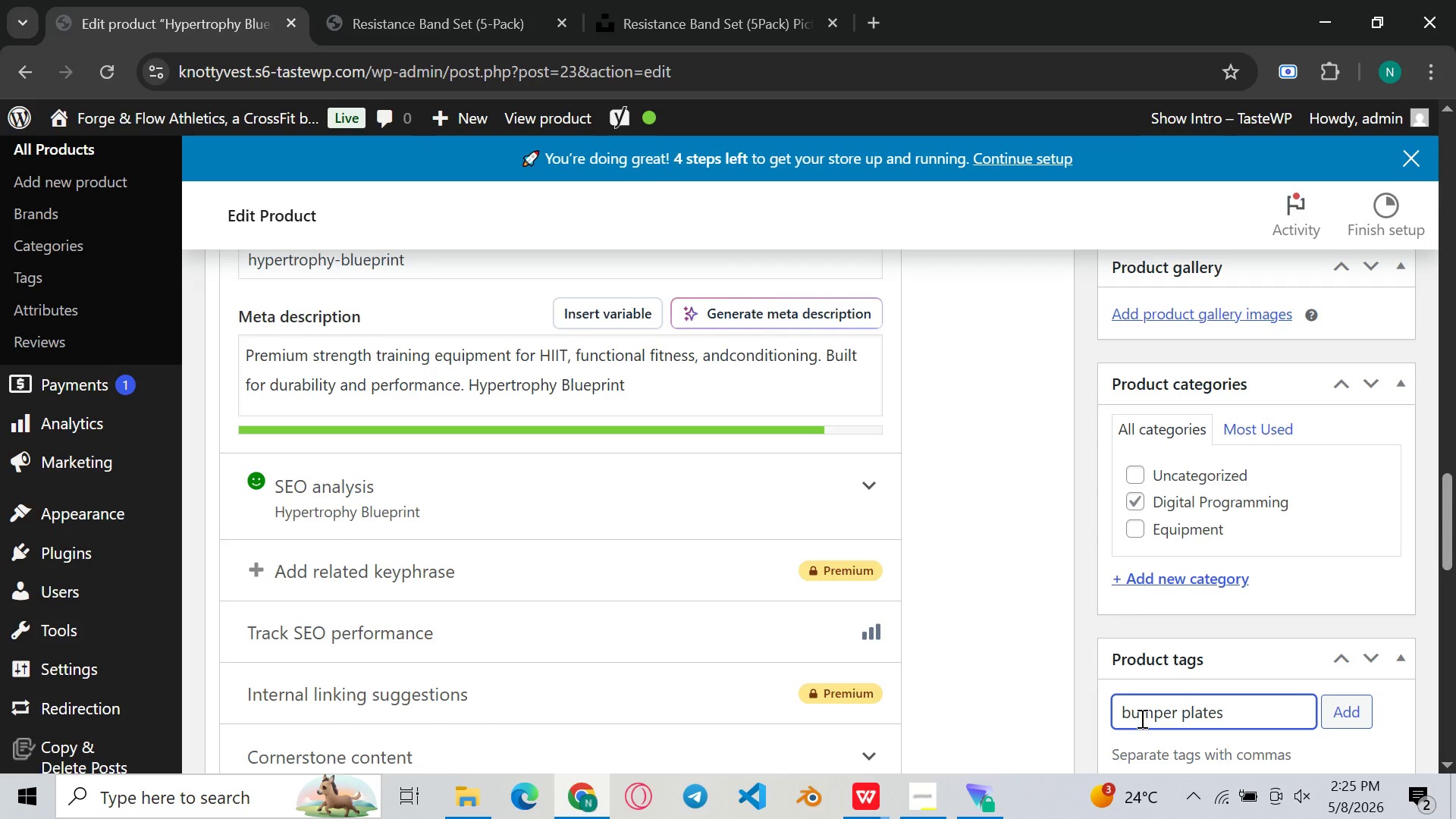 
type(, olymic )
key(Backspace)
 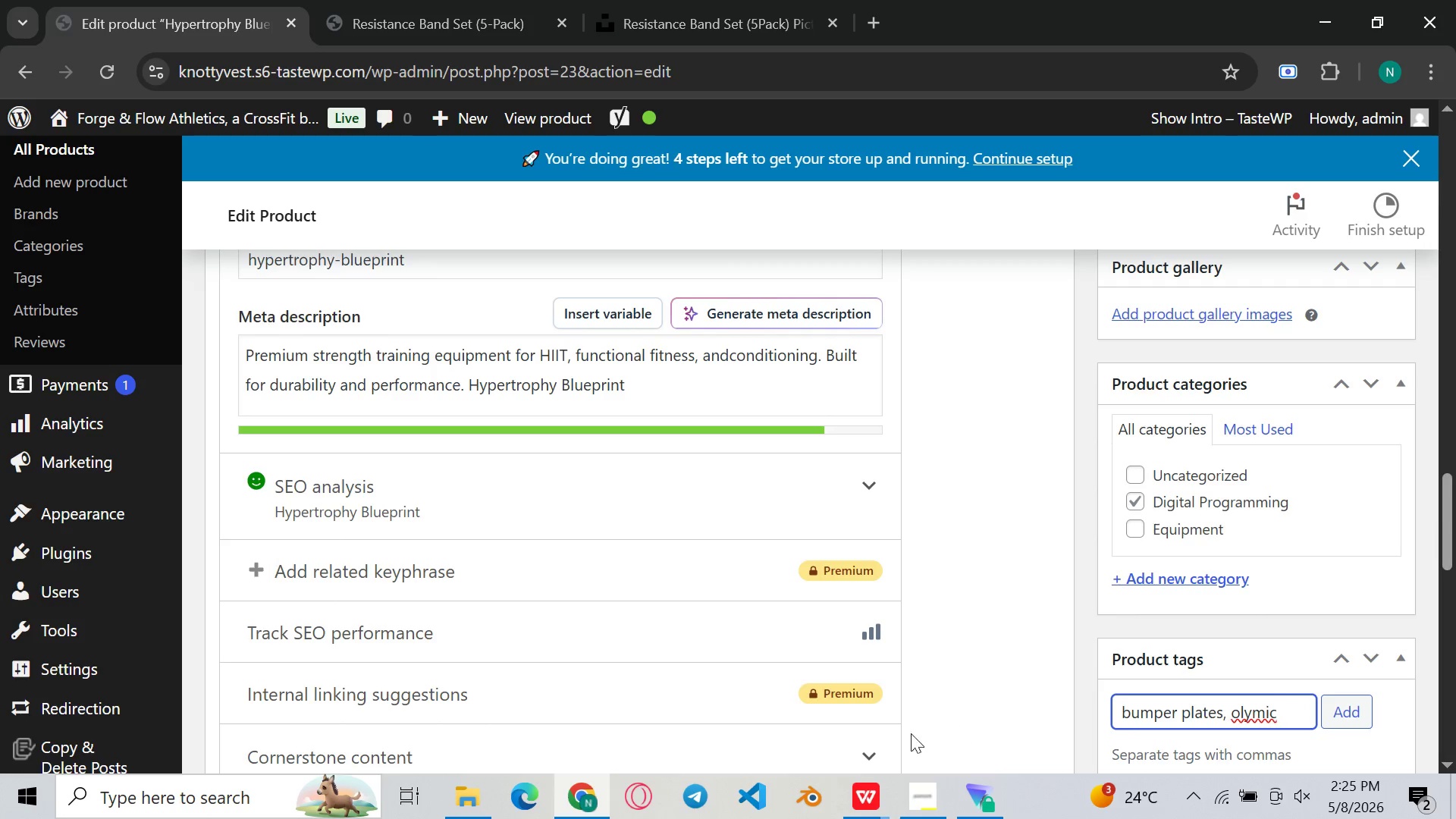 
left_click([576, 799])
 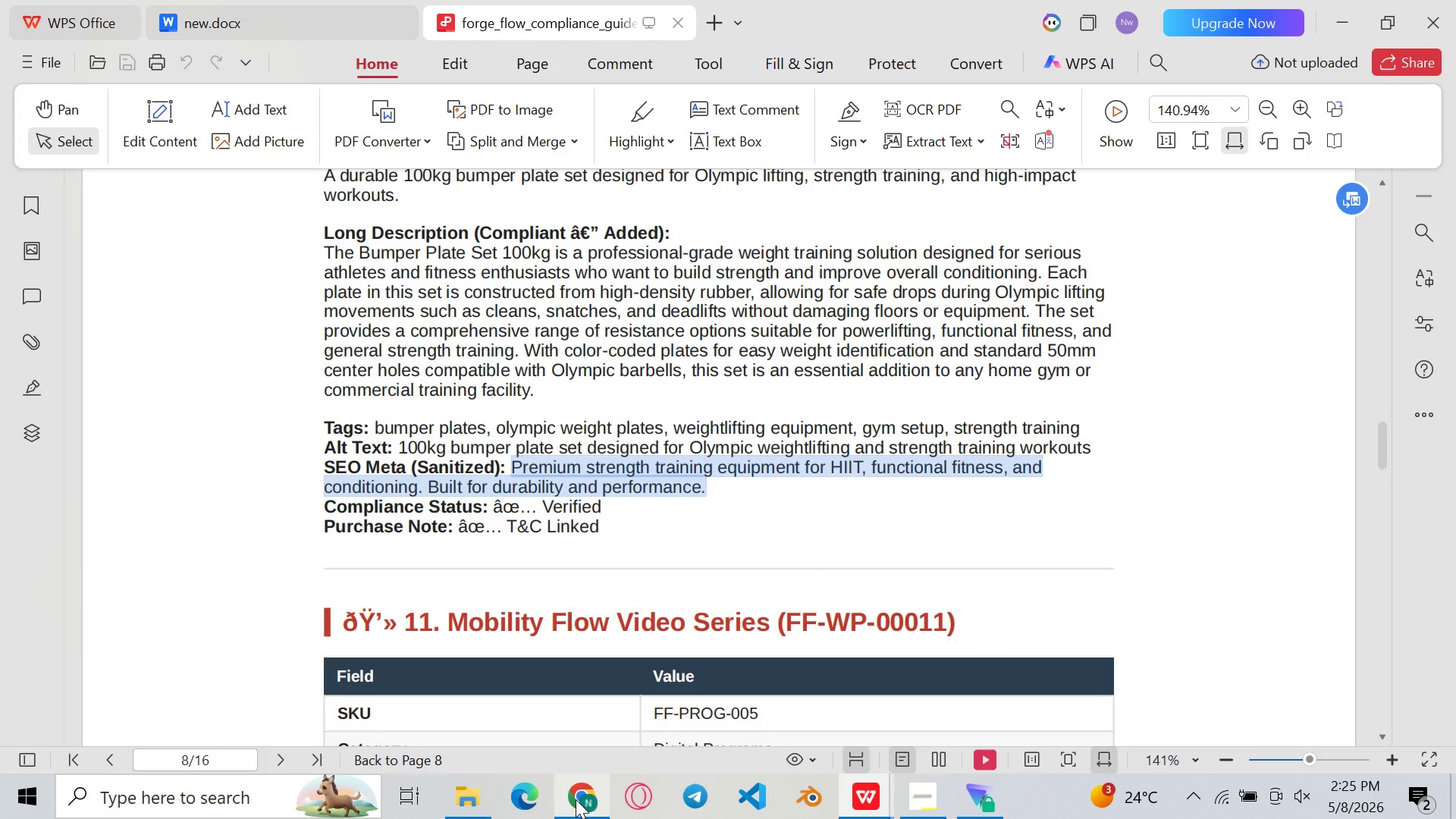 
left_click([576, 799])
 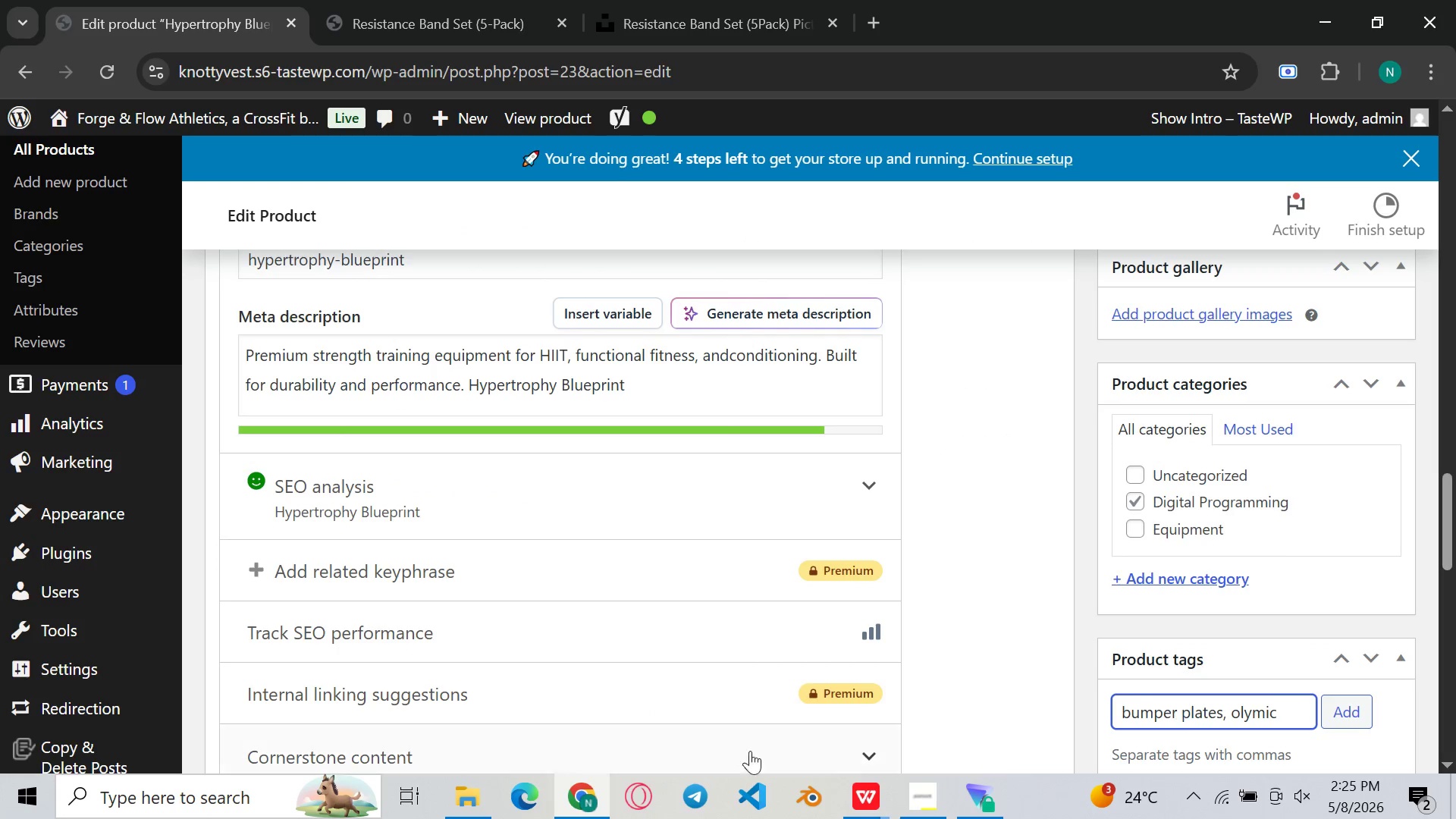 
left_click([574, 806])
 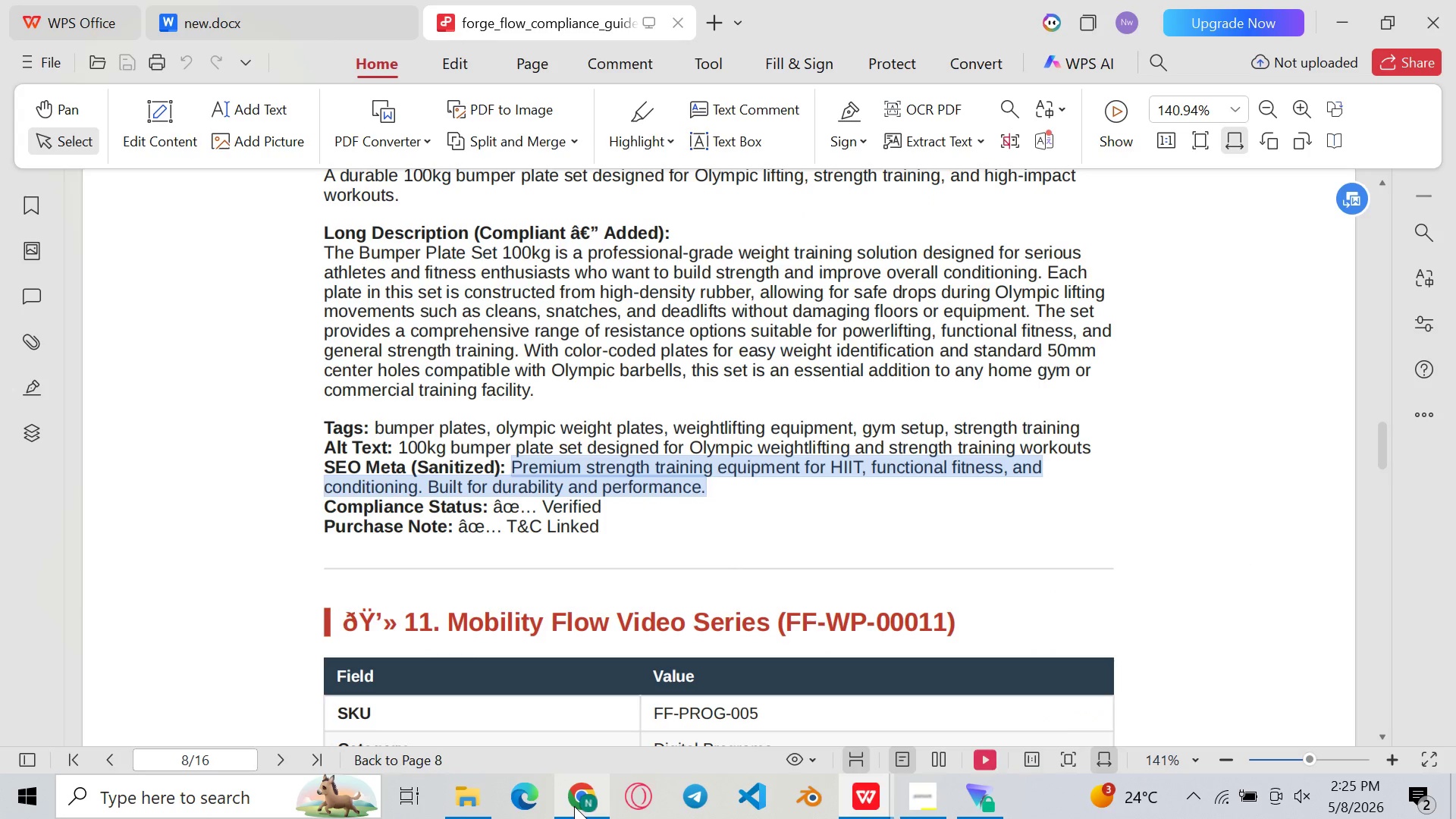 
left_click([574, 806])
 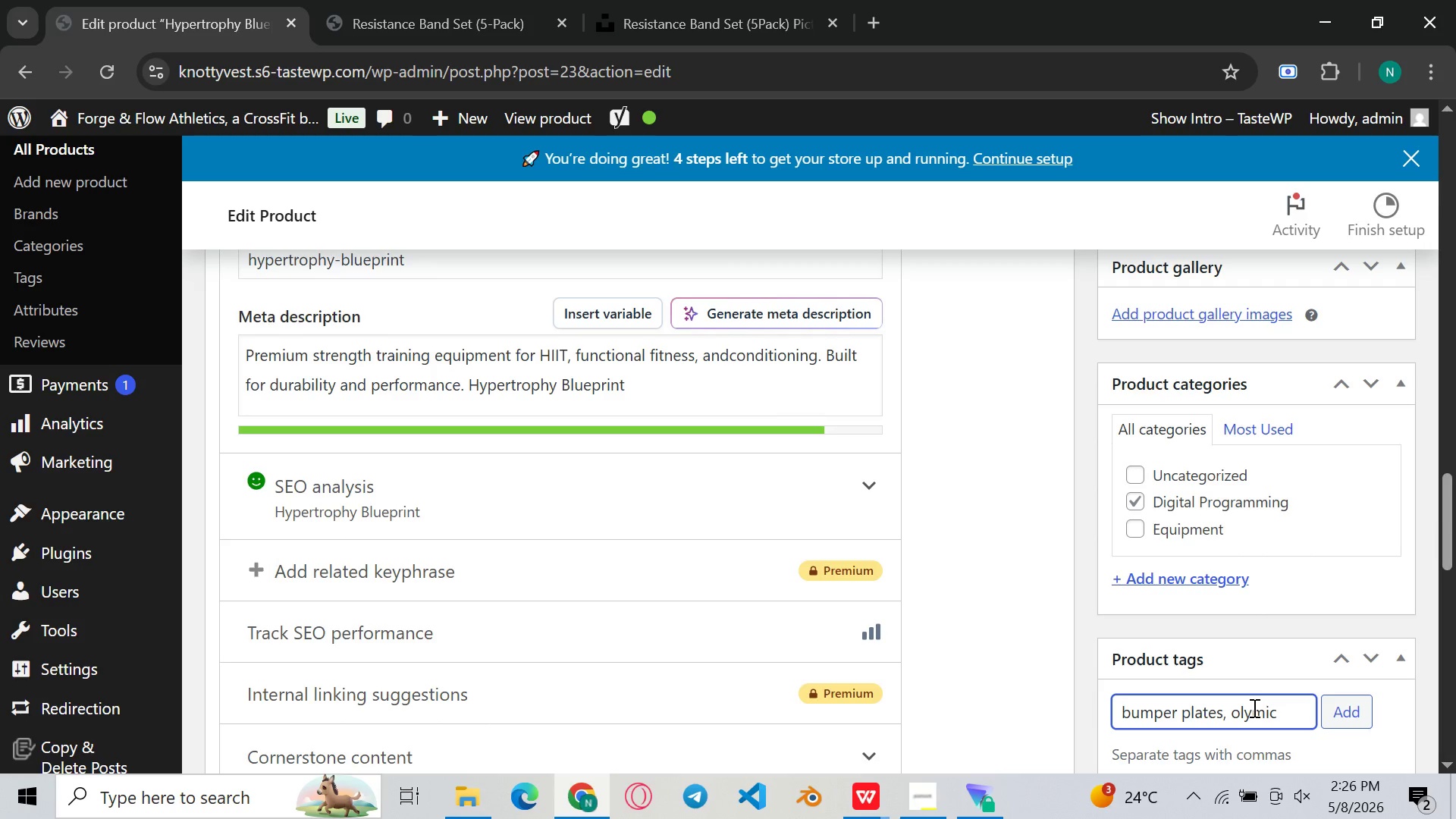 
left_click([1260, 708])
 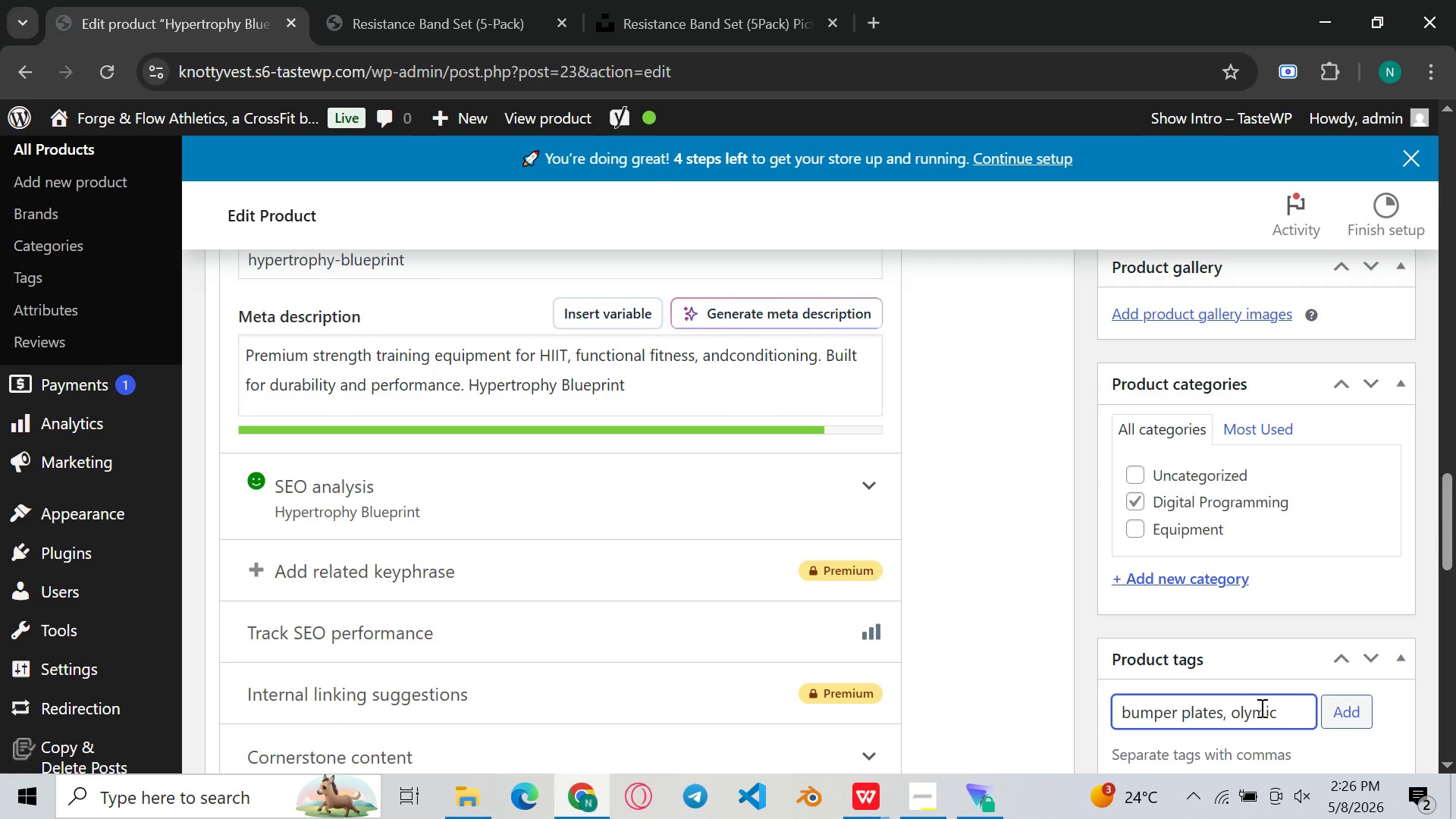 
key(P)
 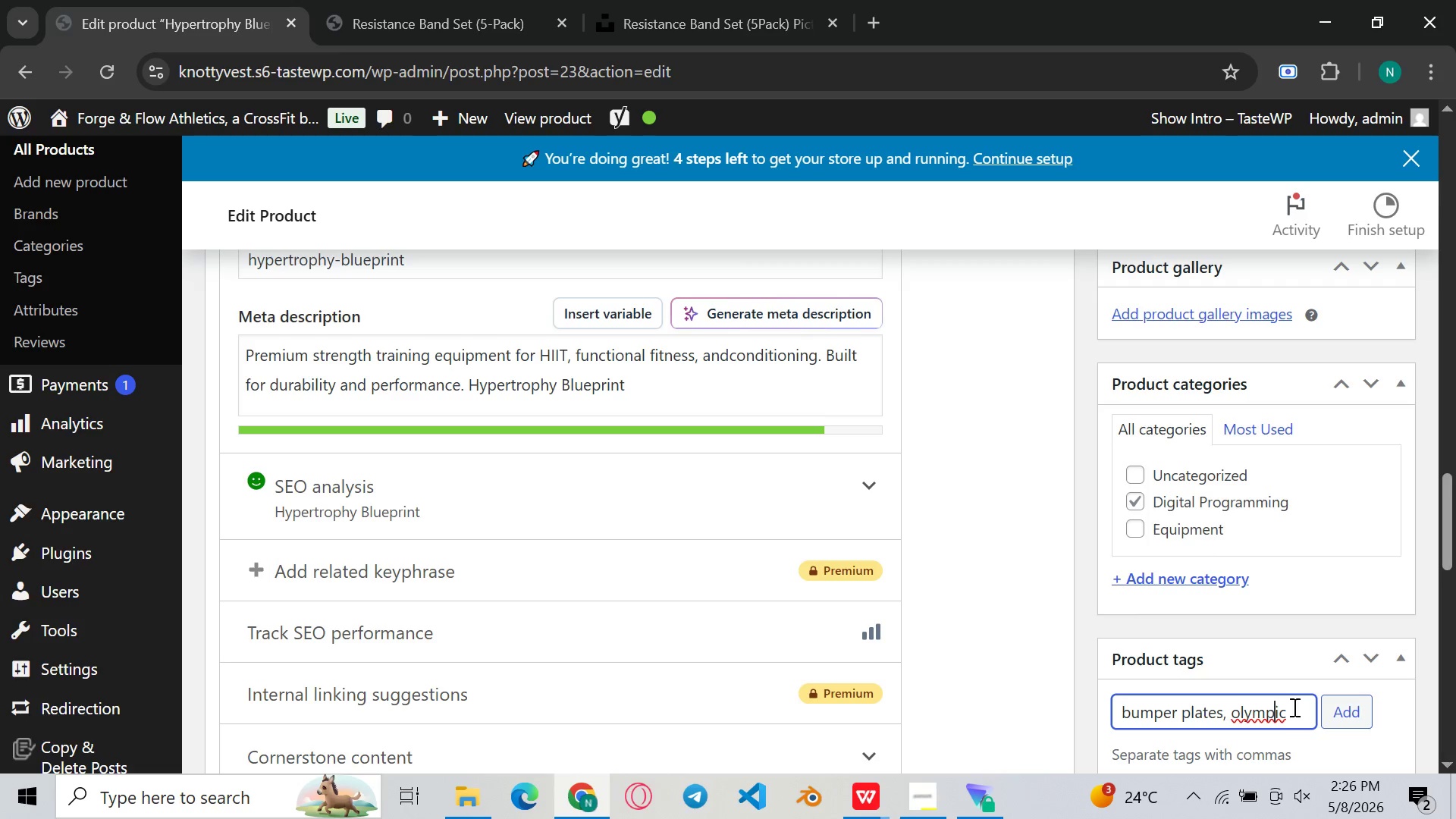 
left_click([1293, 707])
 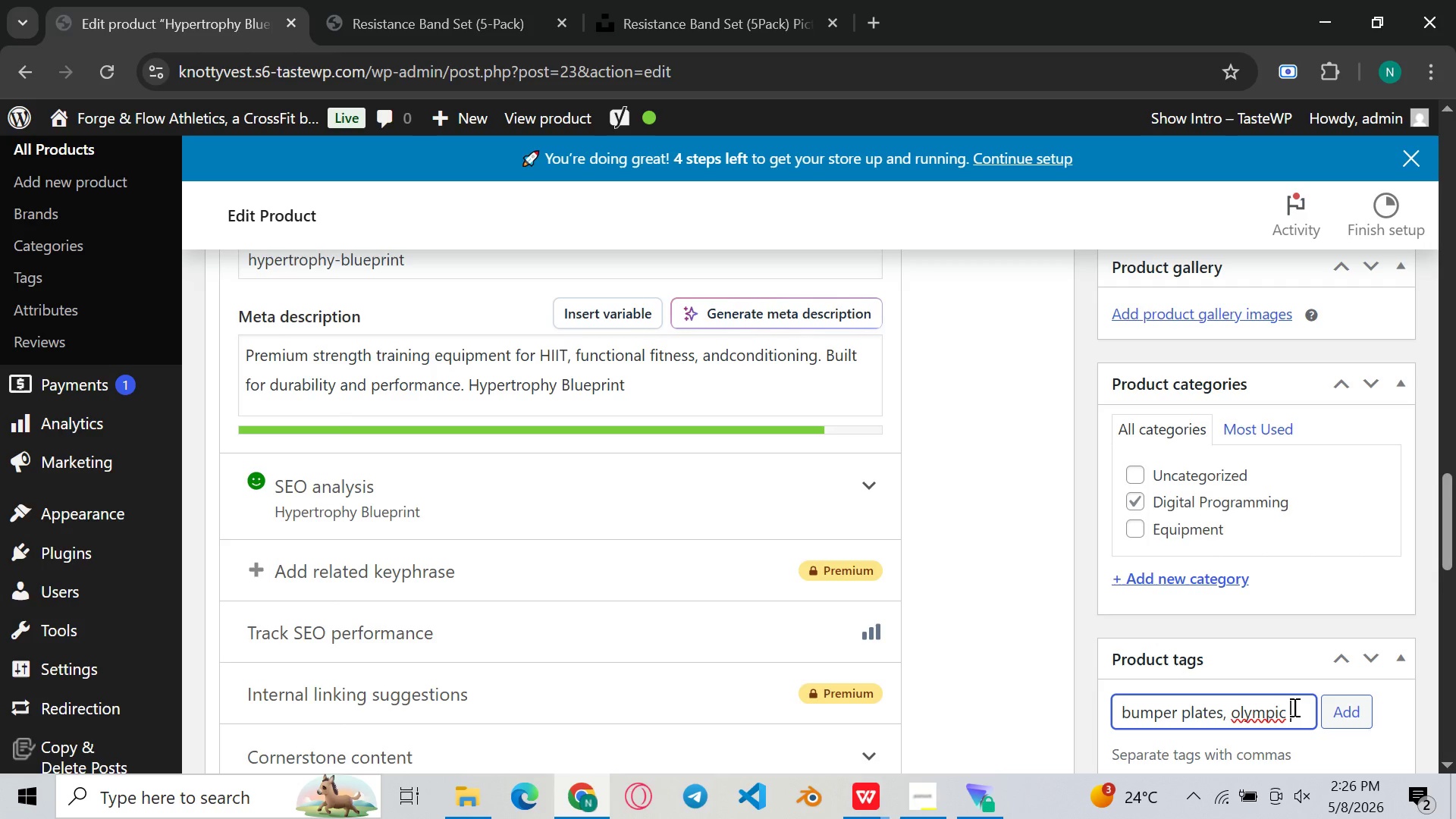 
key(Space)
 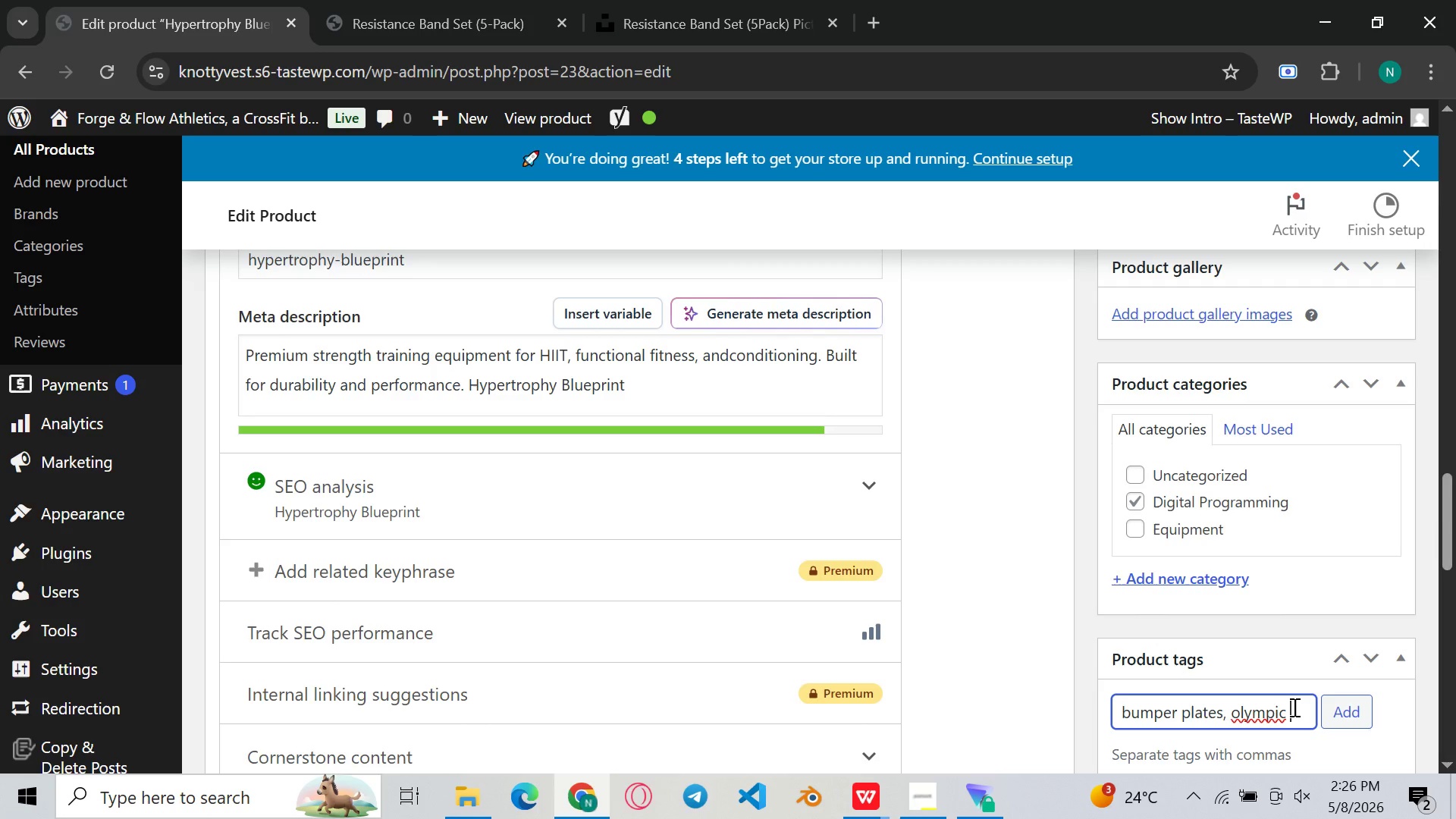 
wait(8.27)
 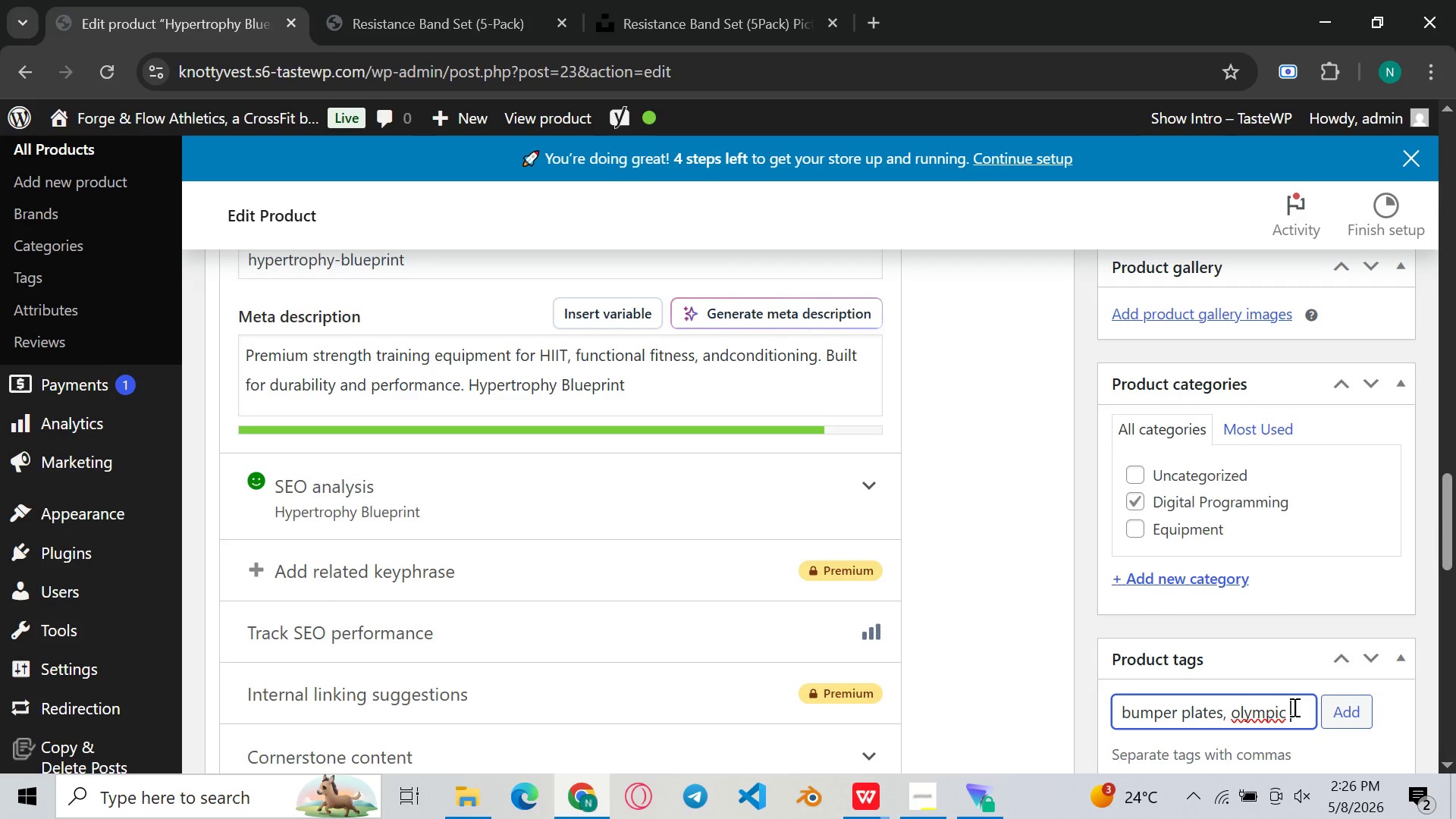 
left_click([1238, 712])
 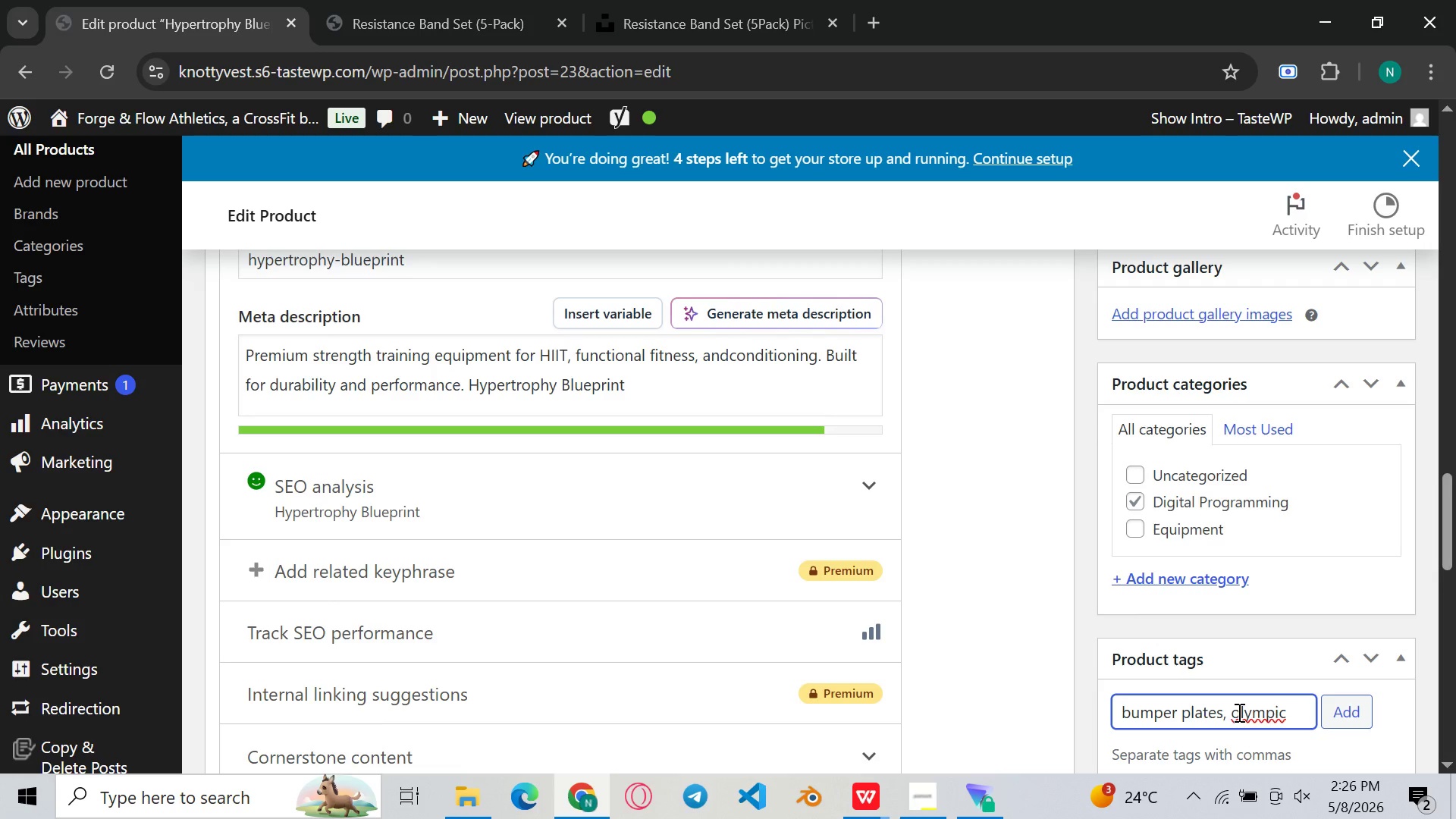 
key(Backspace)
 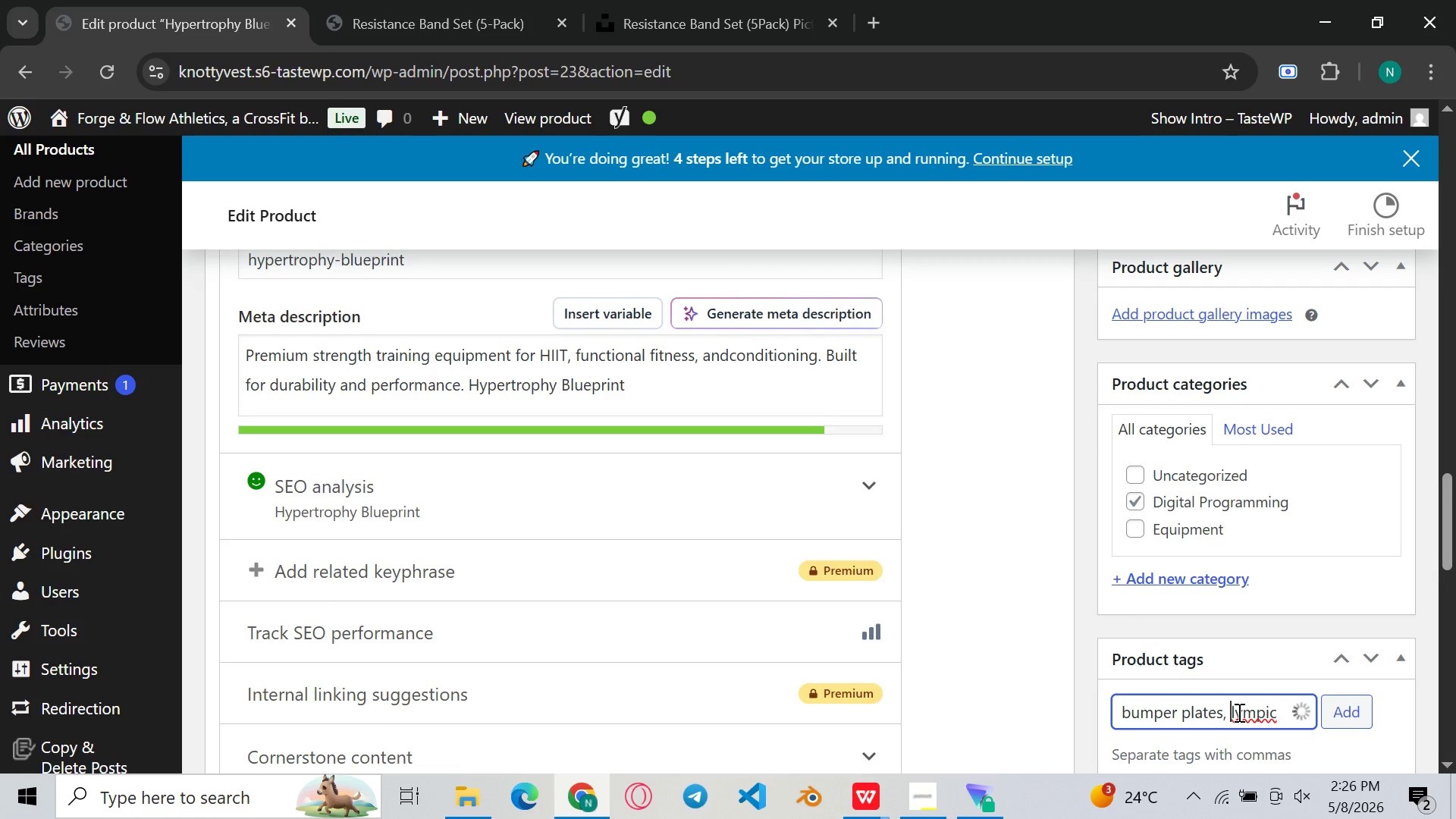 
key(Shift+ShiftLeft)
 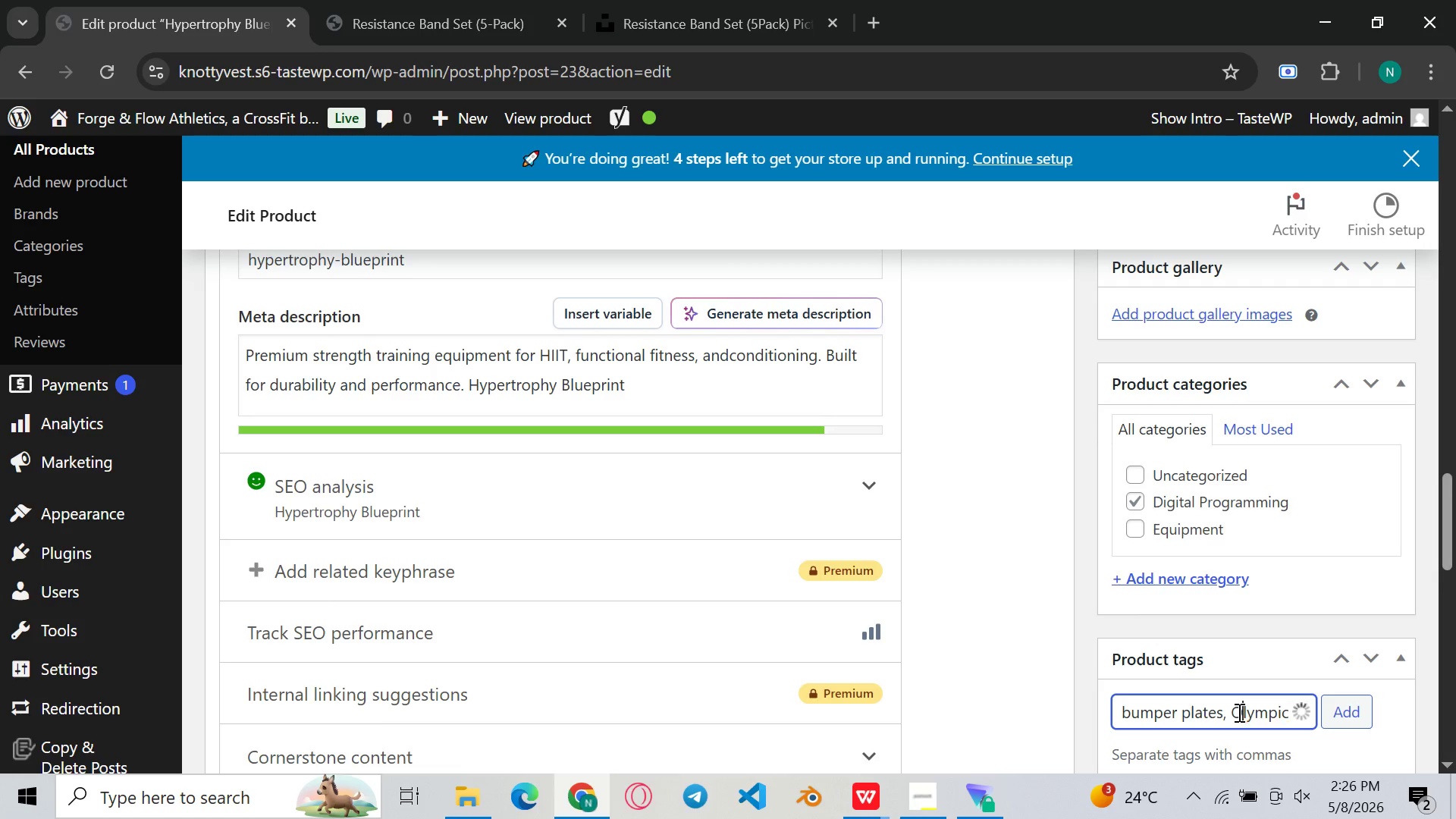 
key(Shift+O)
 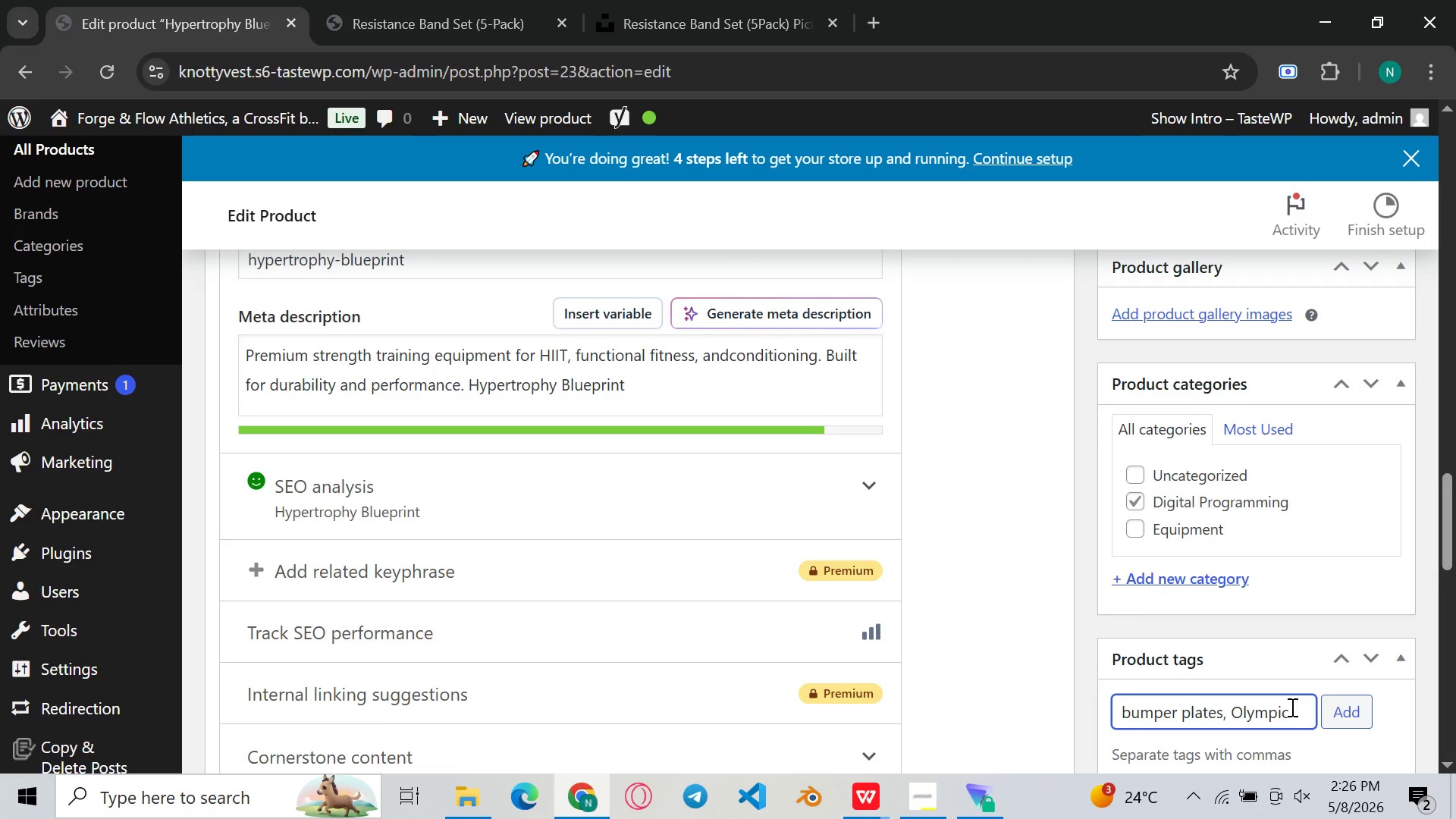 
left_click([1292, 707])
 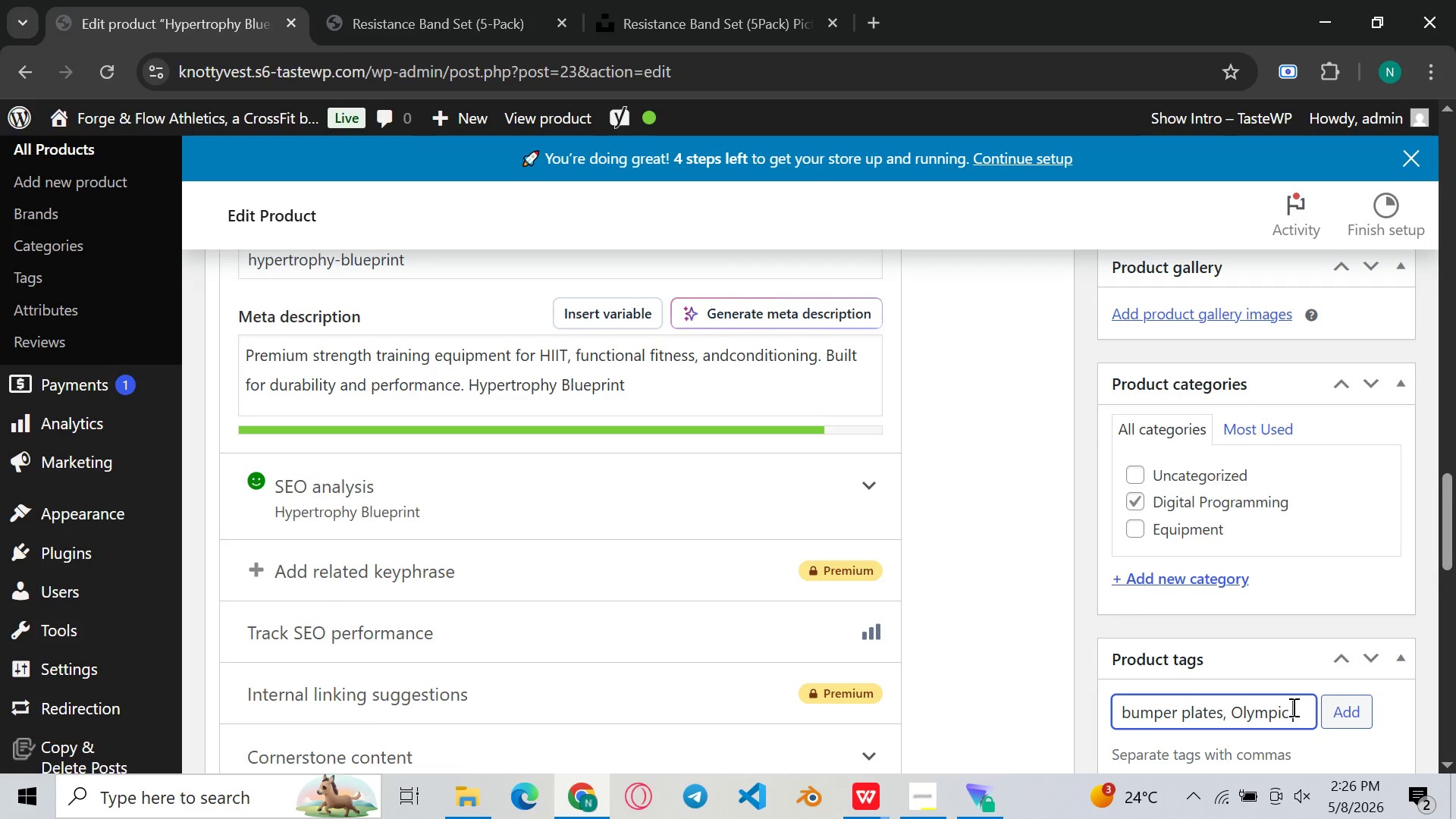 
type(weight plats)
 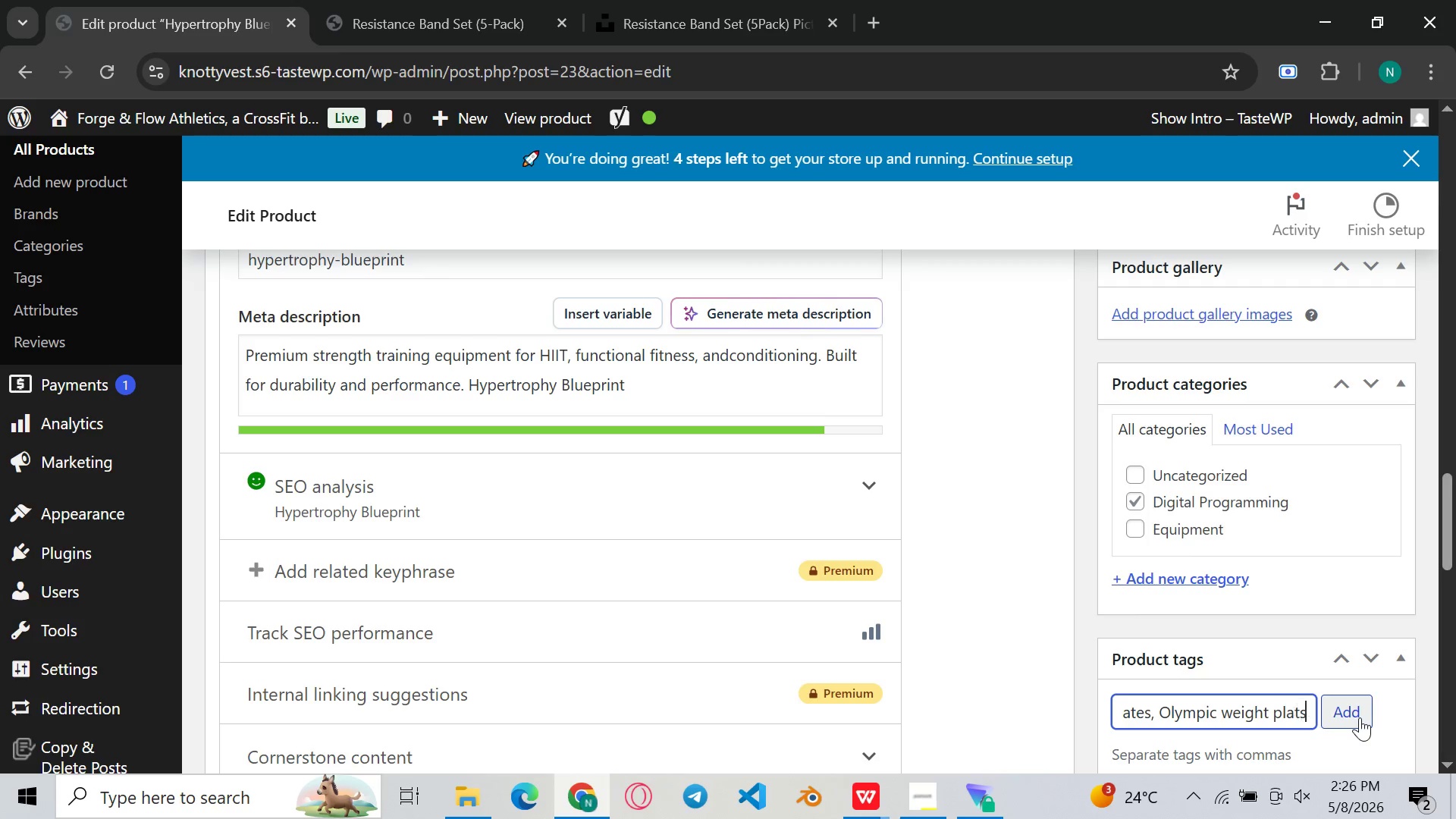 
key(Backspace)
type(es)
 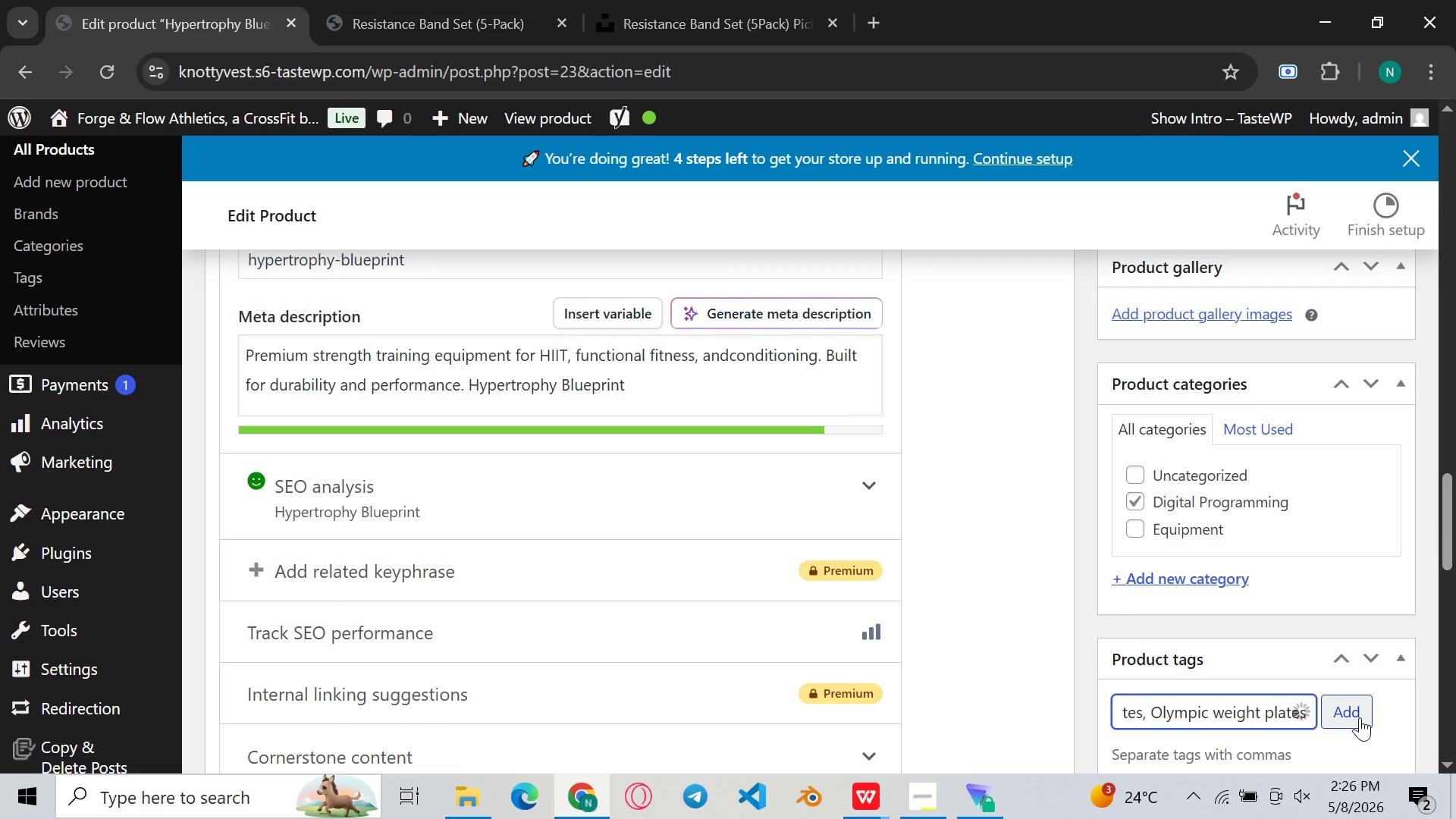 
left_click([1360, 717])
 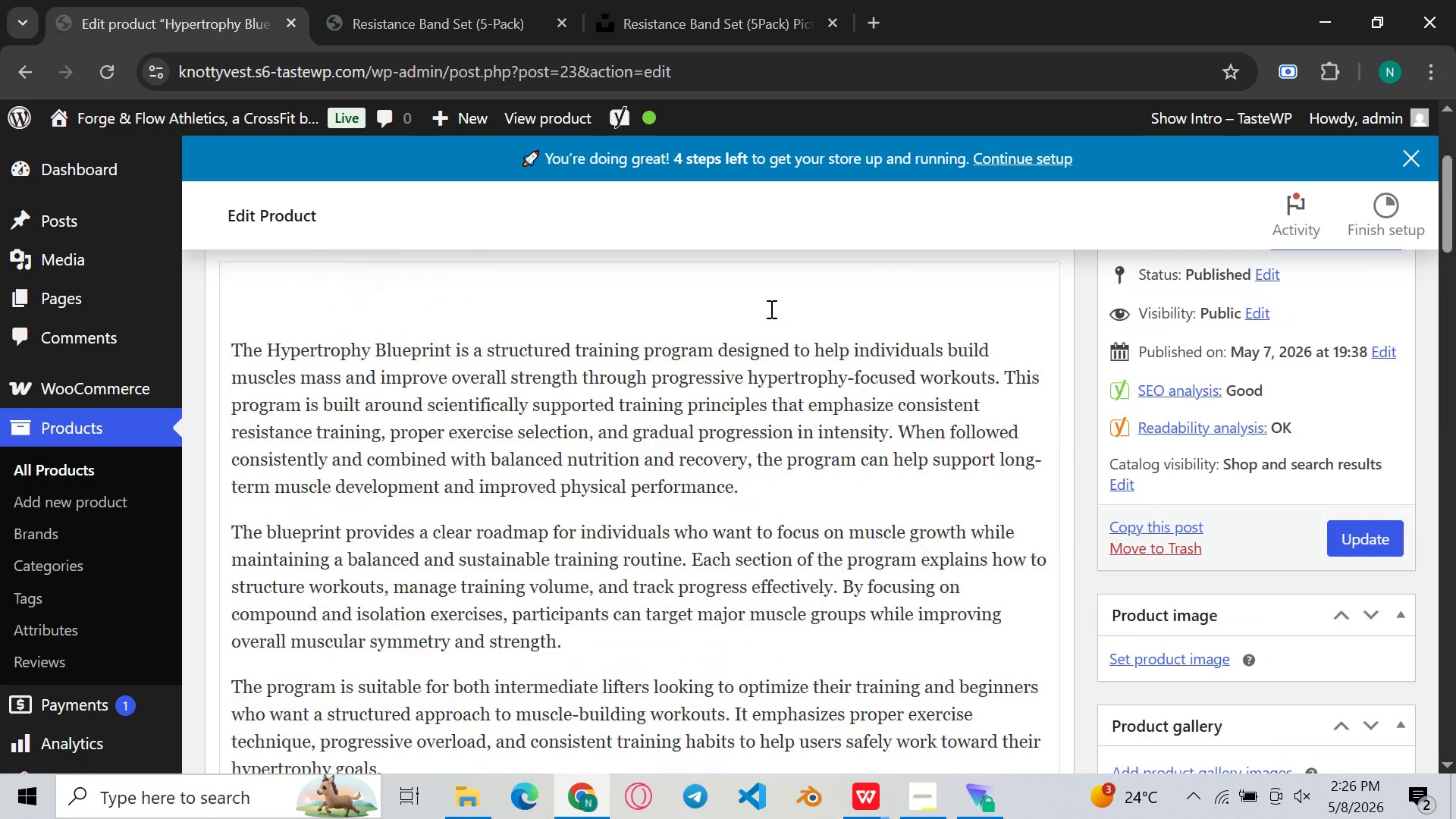 
left_click([549, 334])
 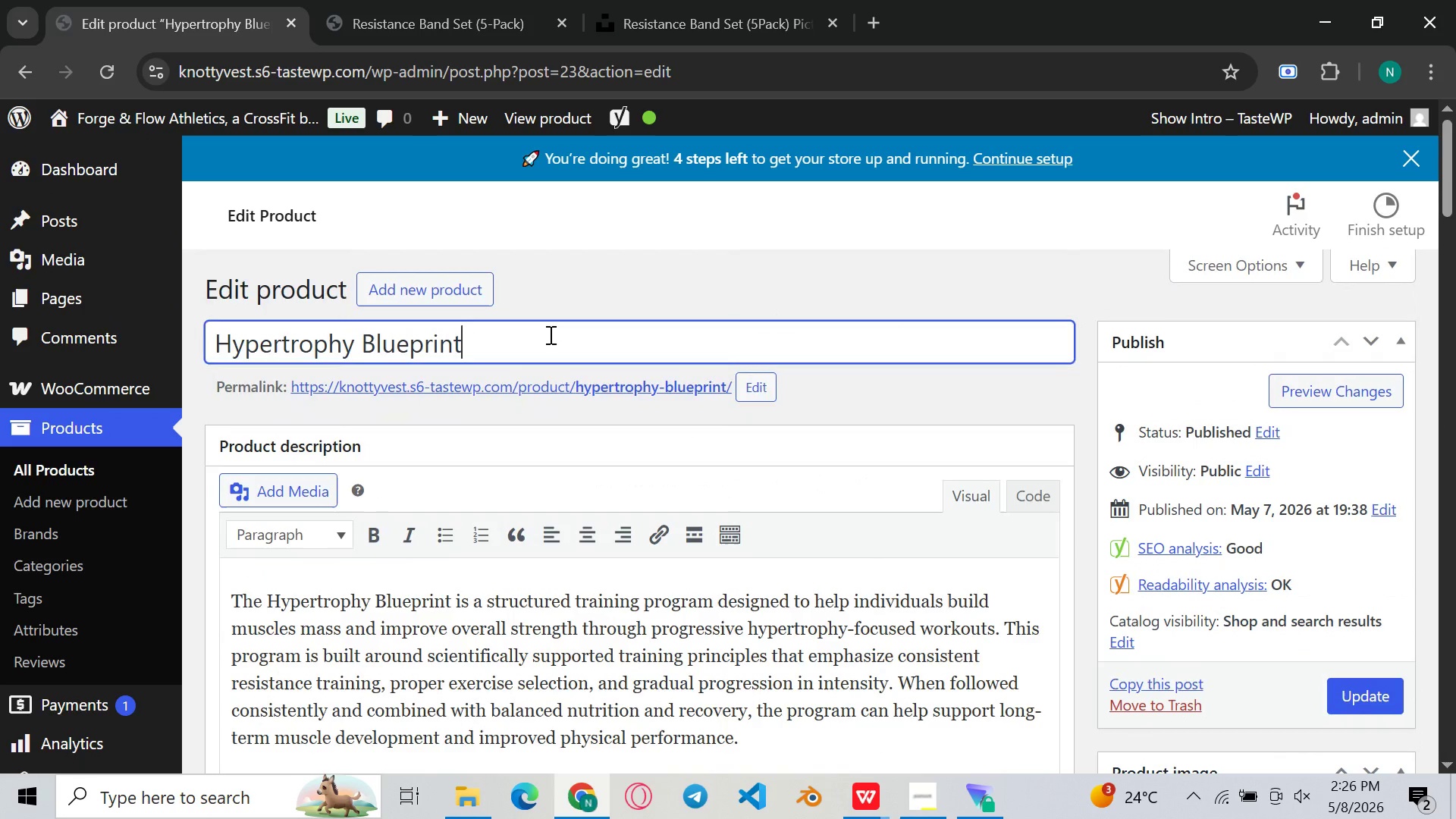 
key(Control+A)
 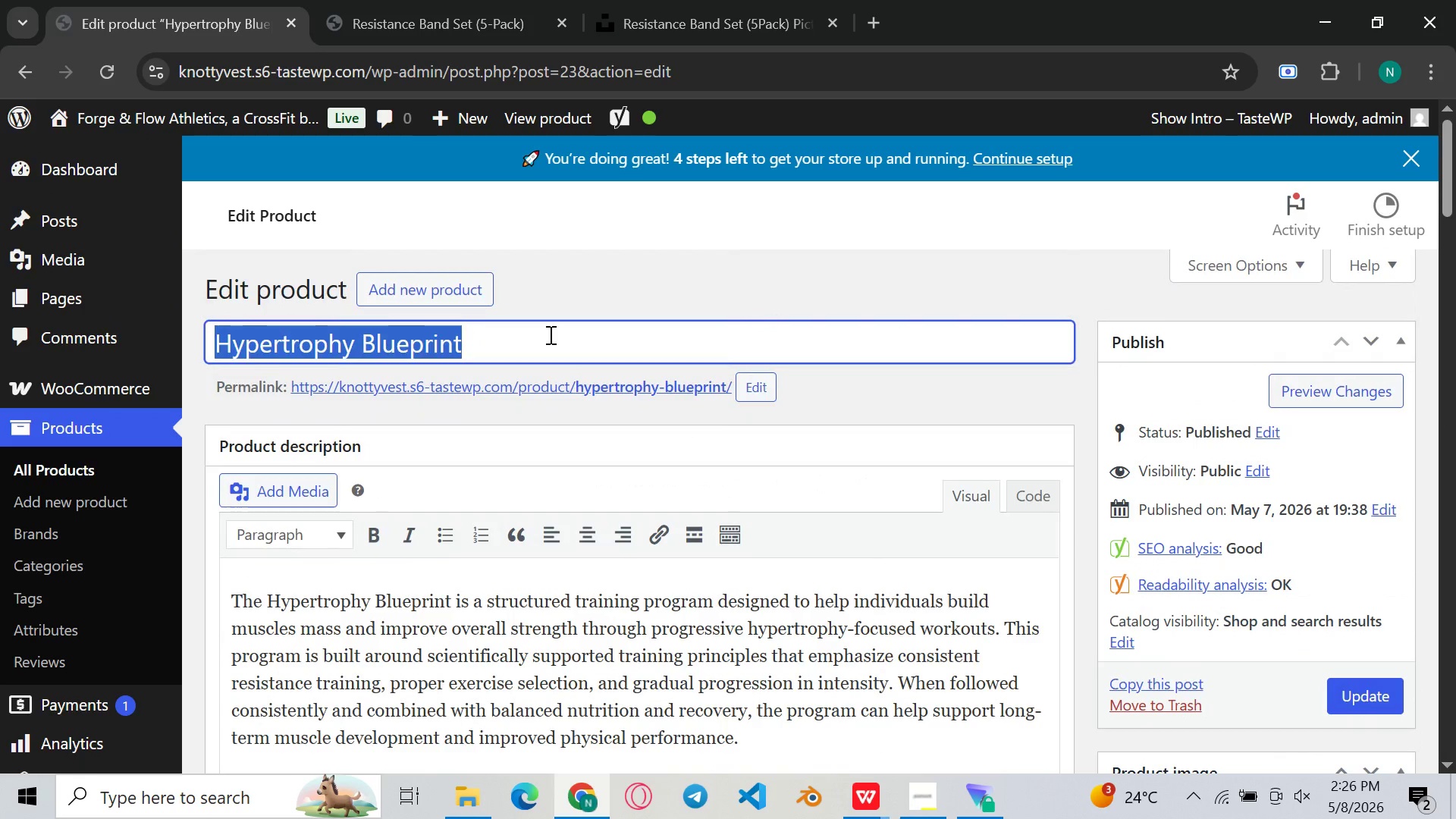 
key(Control+C)
 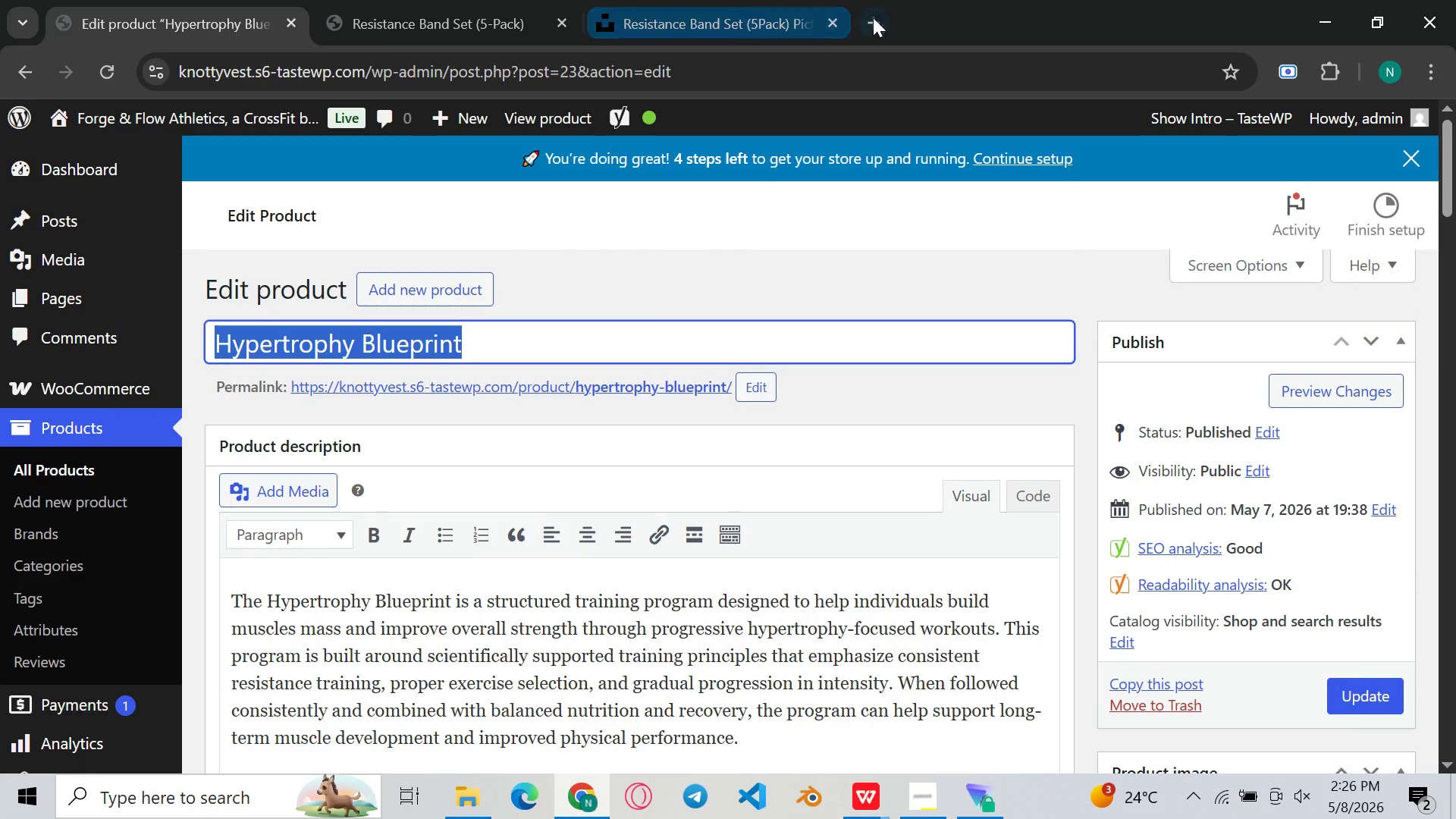 
left_click([882, 32])
 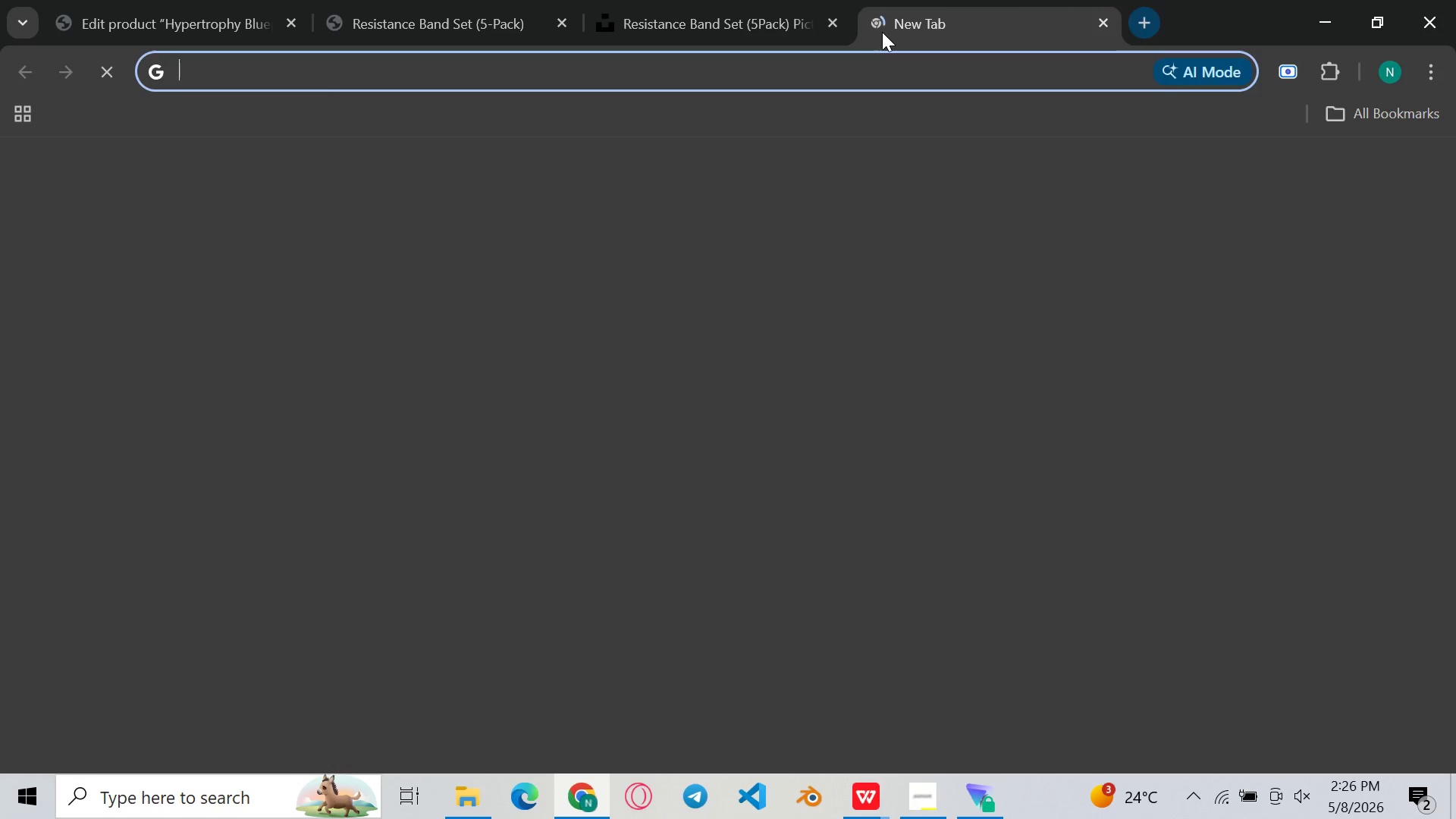 
key(Control+ControlLeft)
 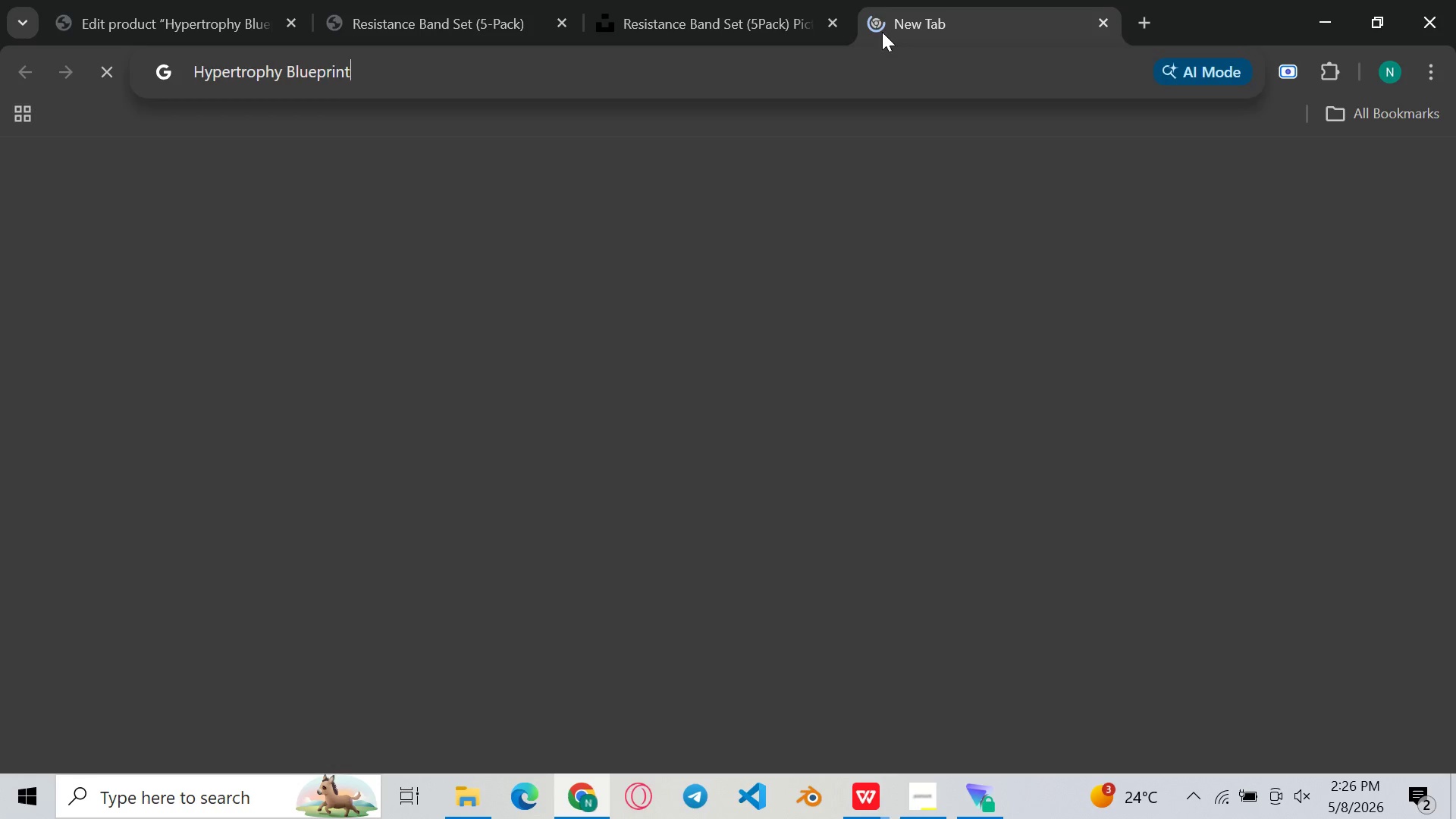 
key(Control+V)
 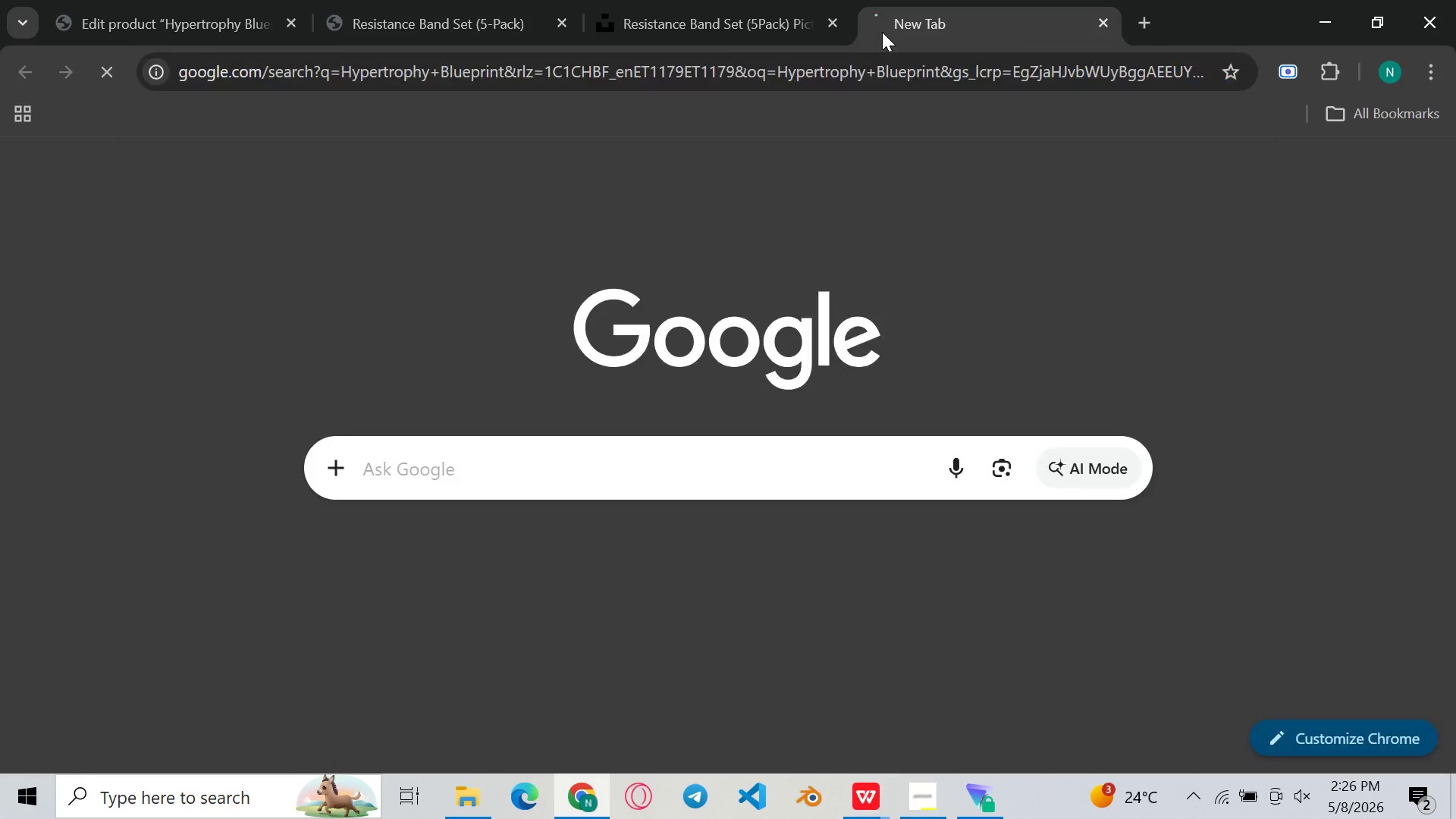 
key(Enter)
 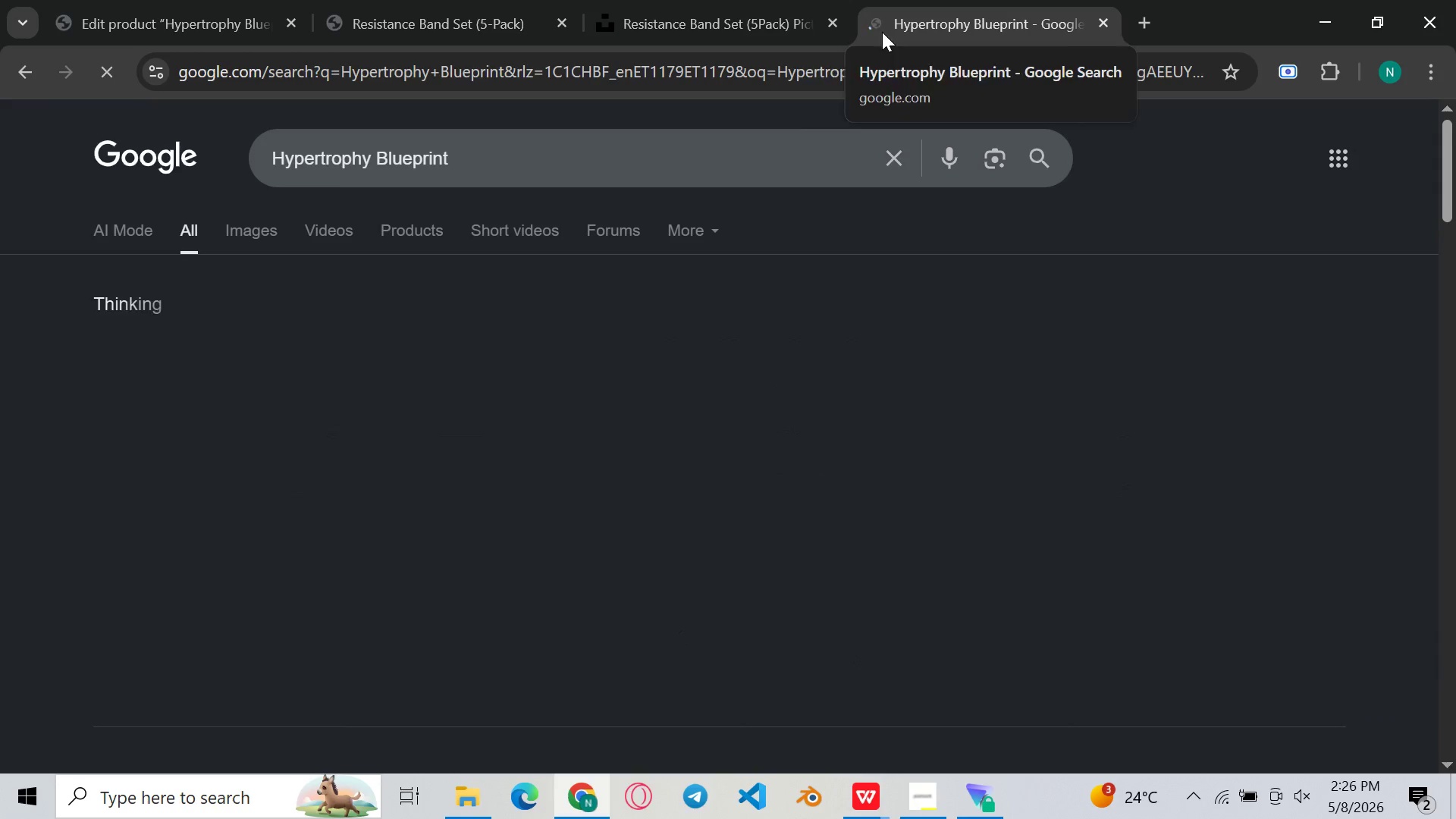 
left_click([775, 0])
 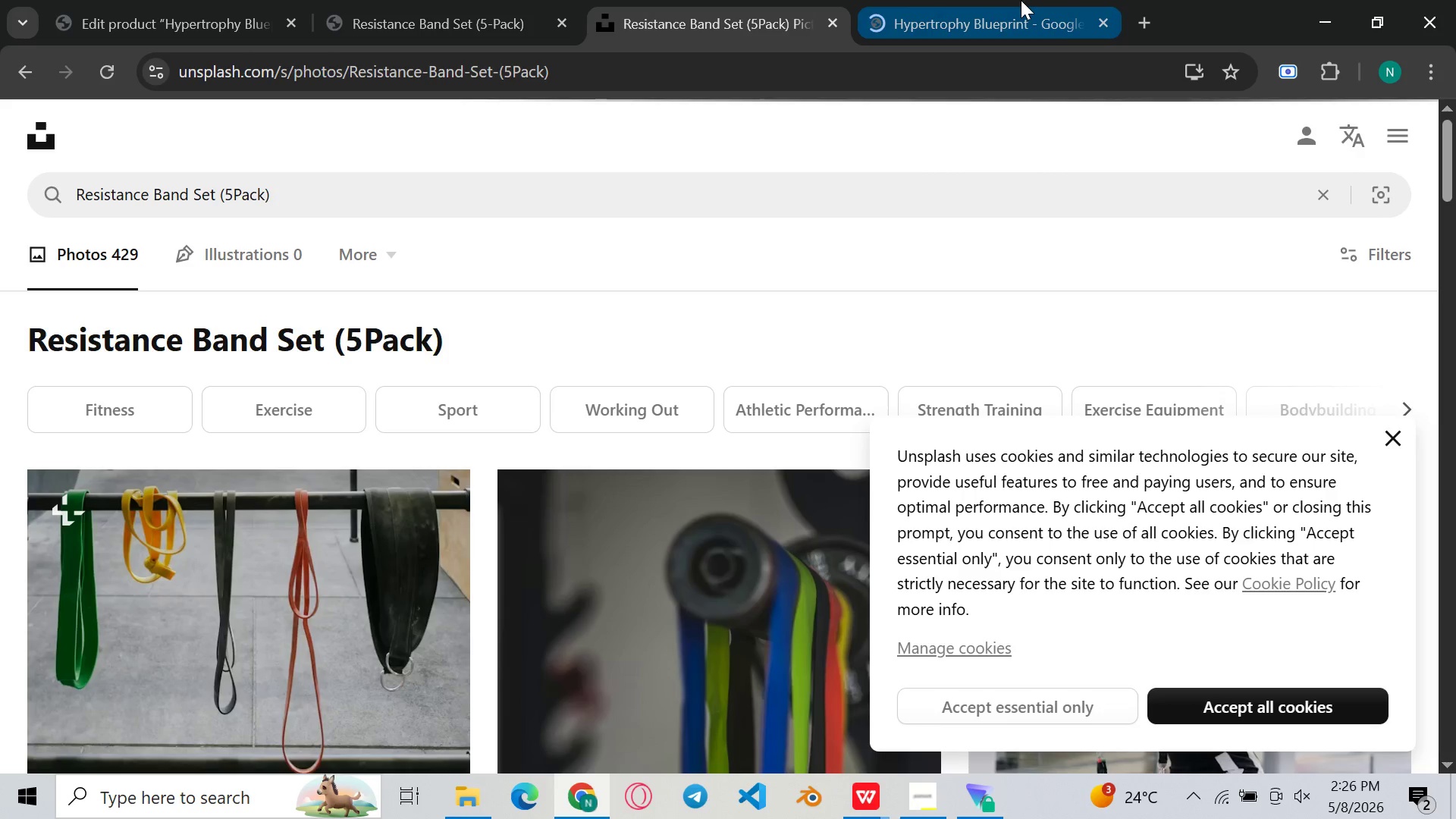 
wait(5.23)
 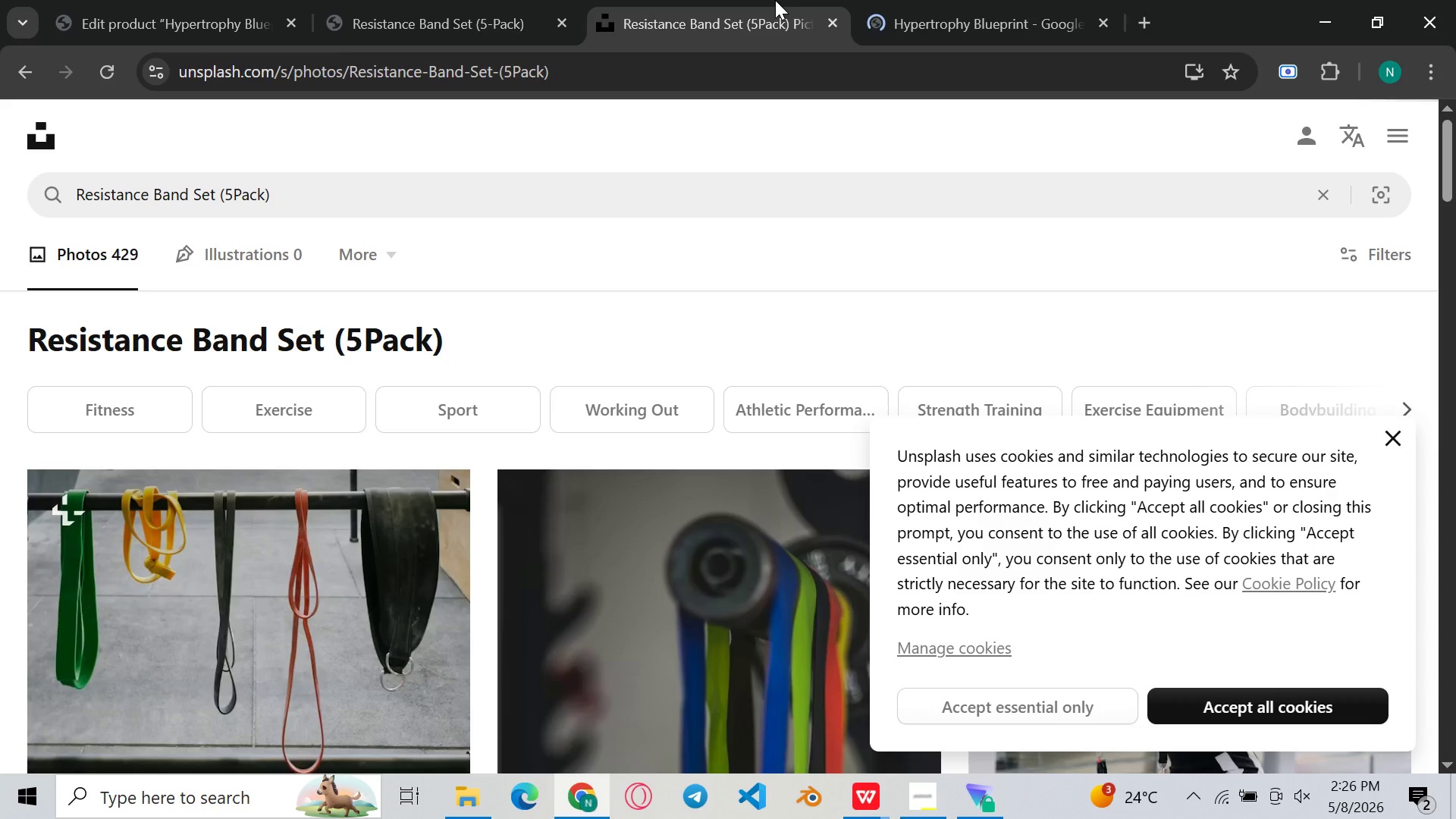 
left_click([1021, 0])
 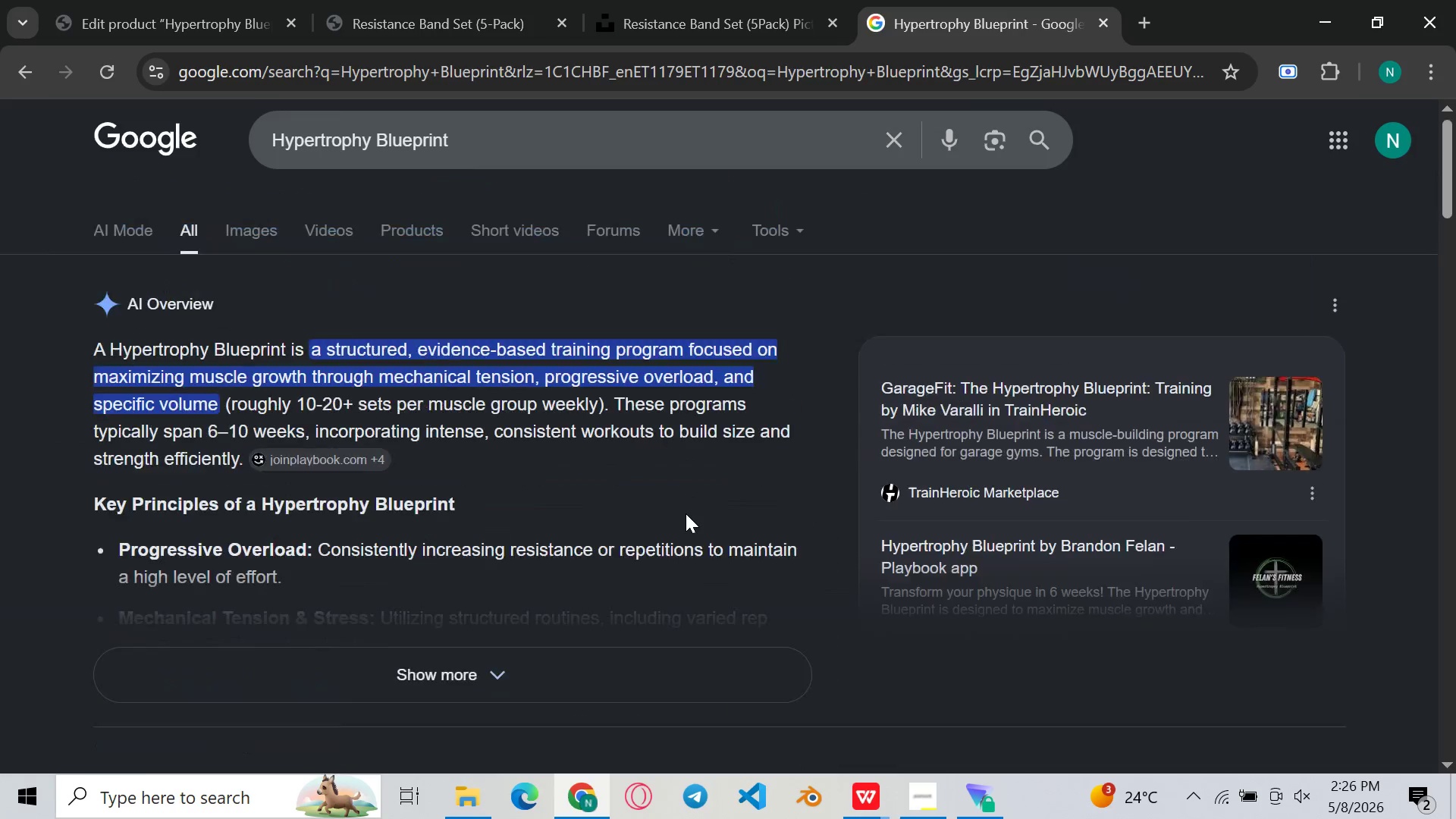 
wait(6.14)
 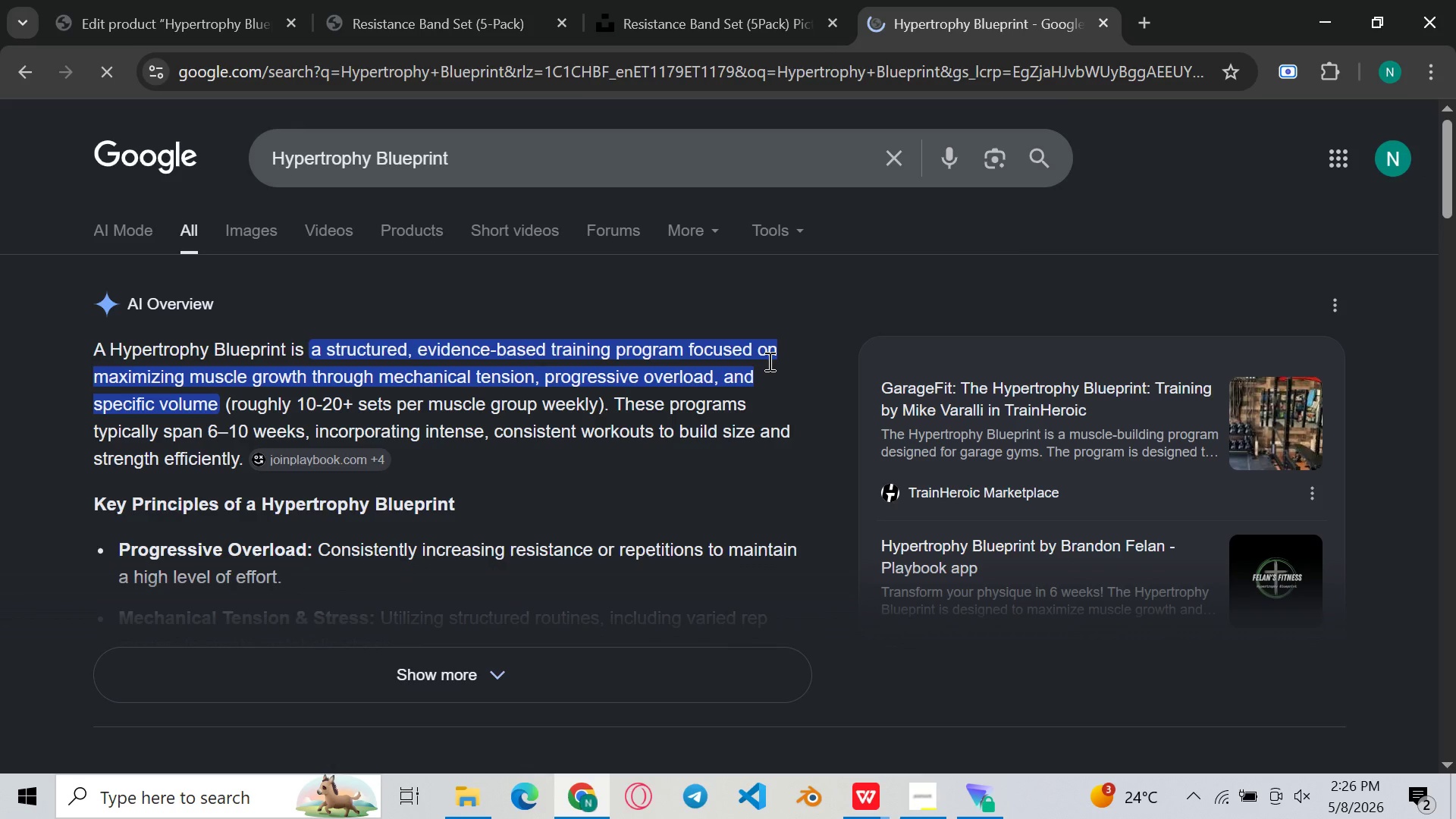 
left_click([258, 222])
 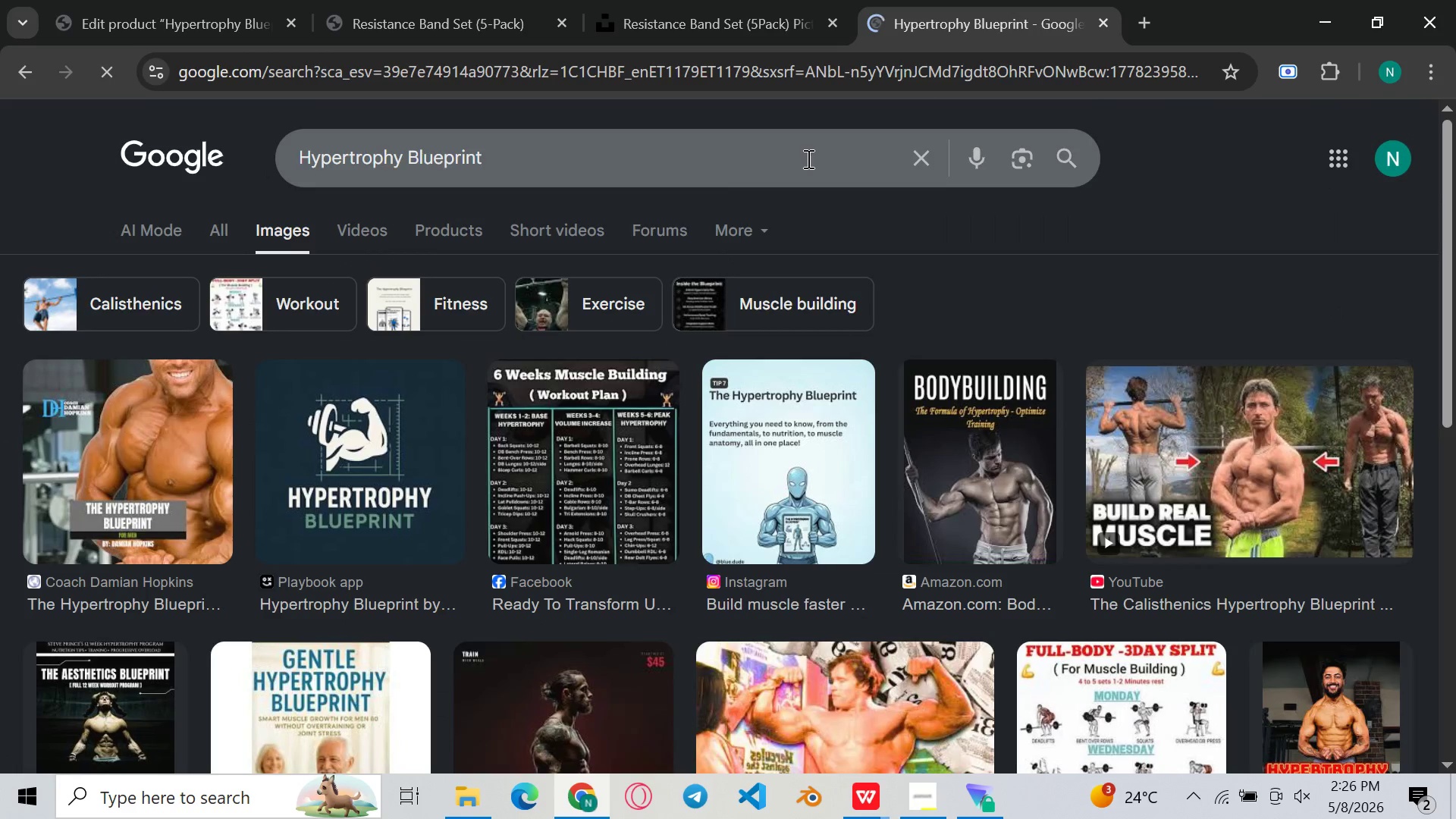 
left_click([220, 0])
 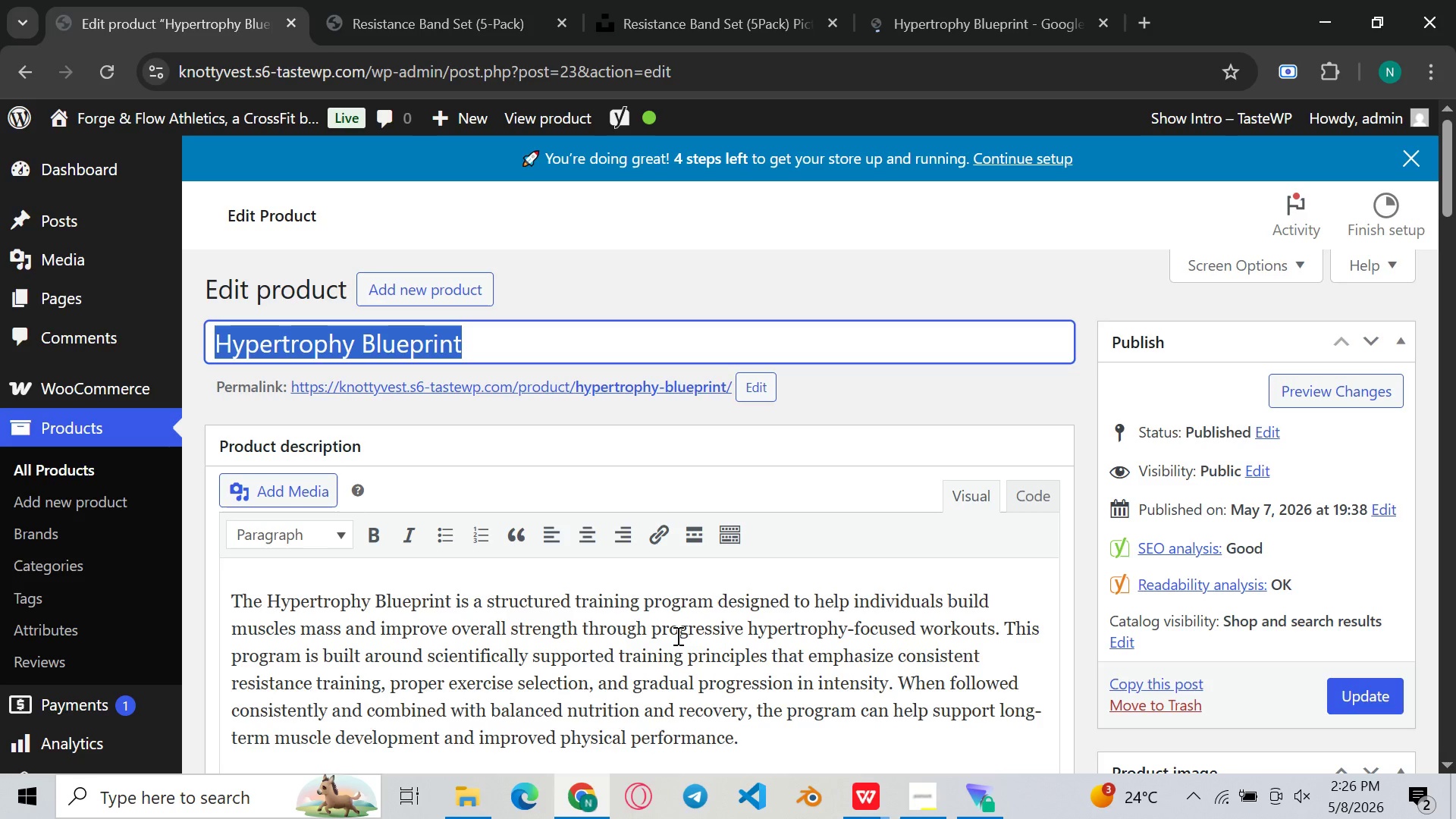 
left_click([676, 635])
 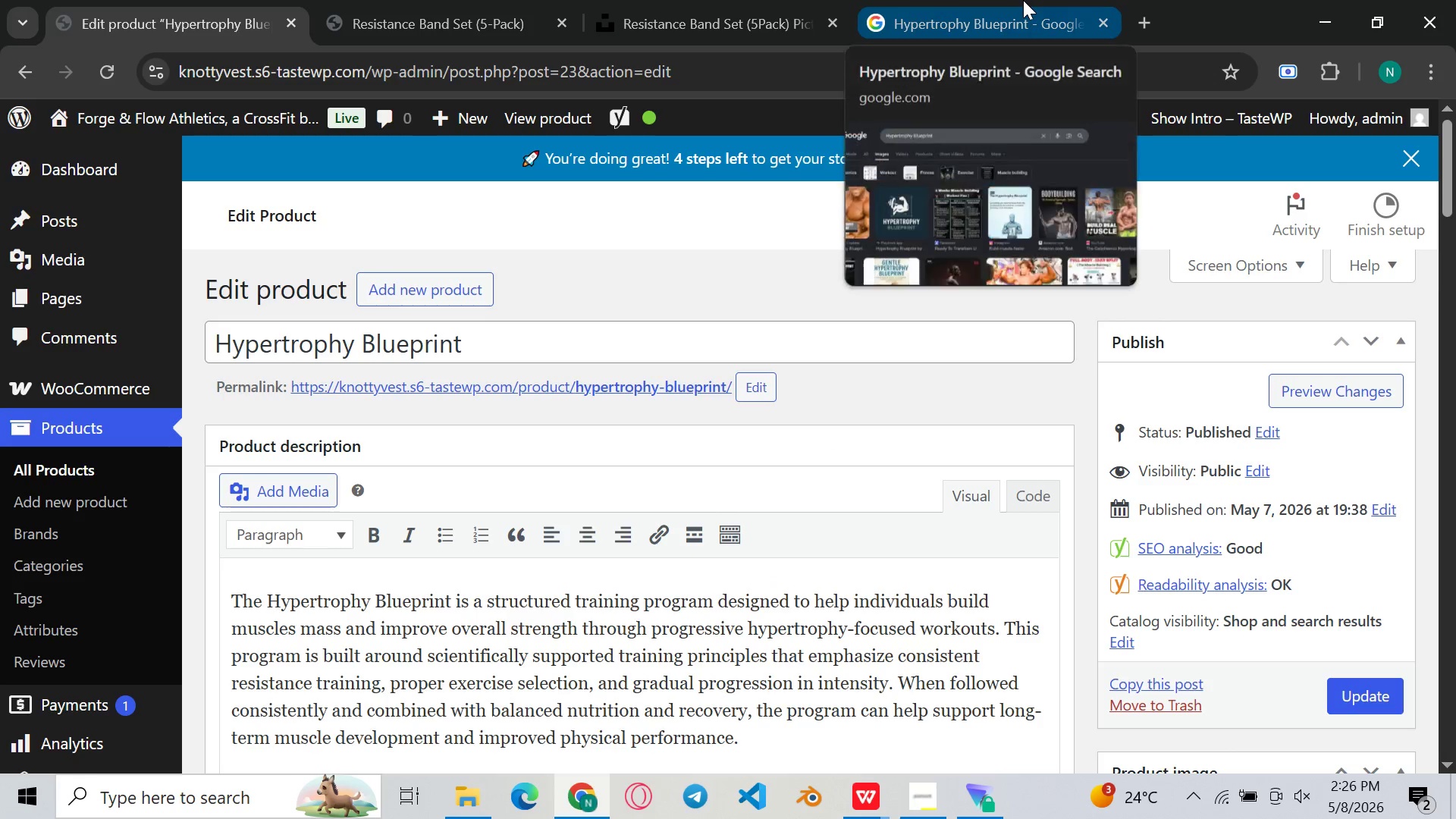 
wait(7.8)
 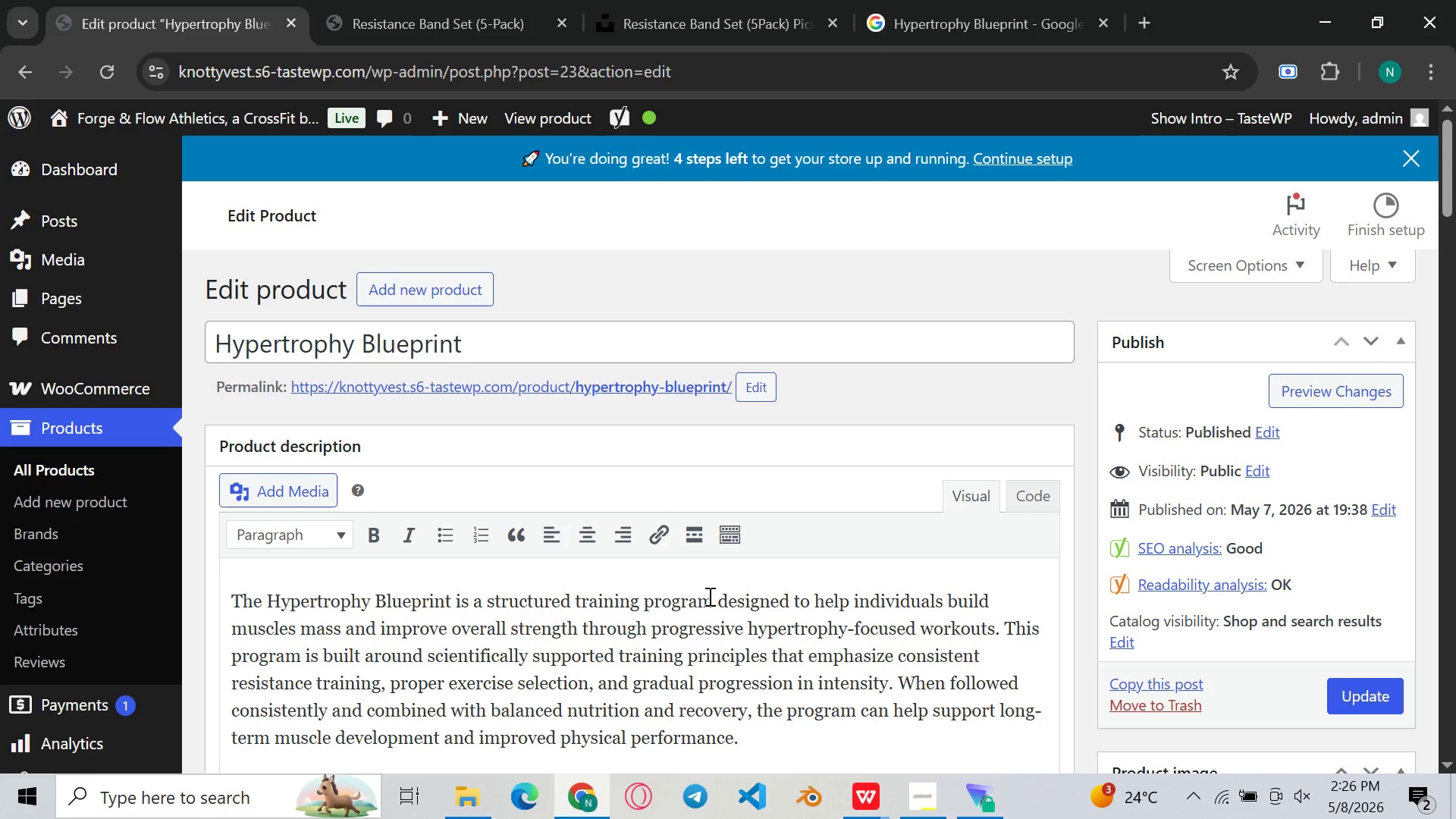 
left_click([1023, 0])
 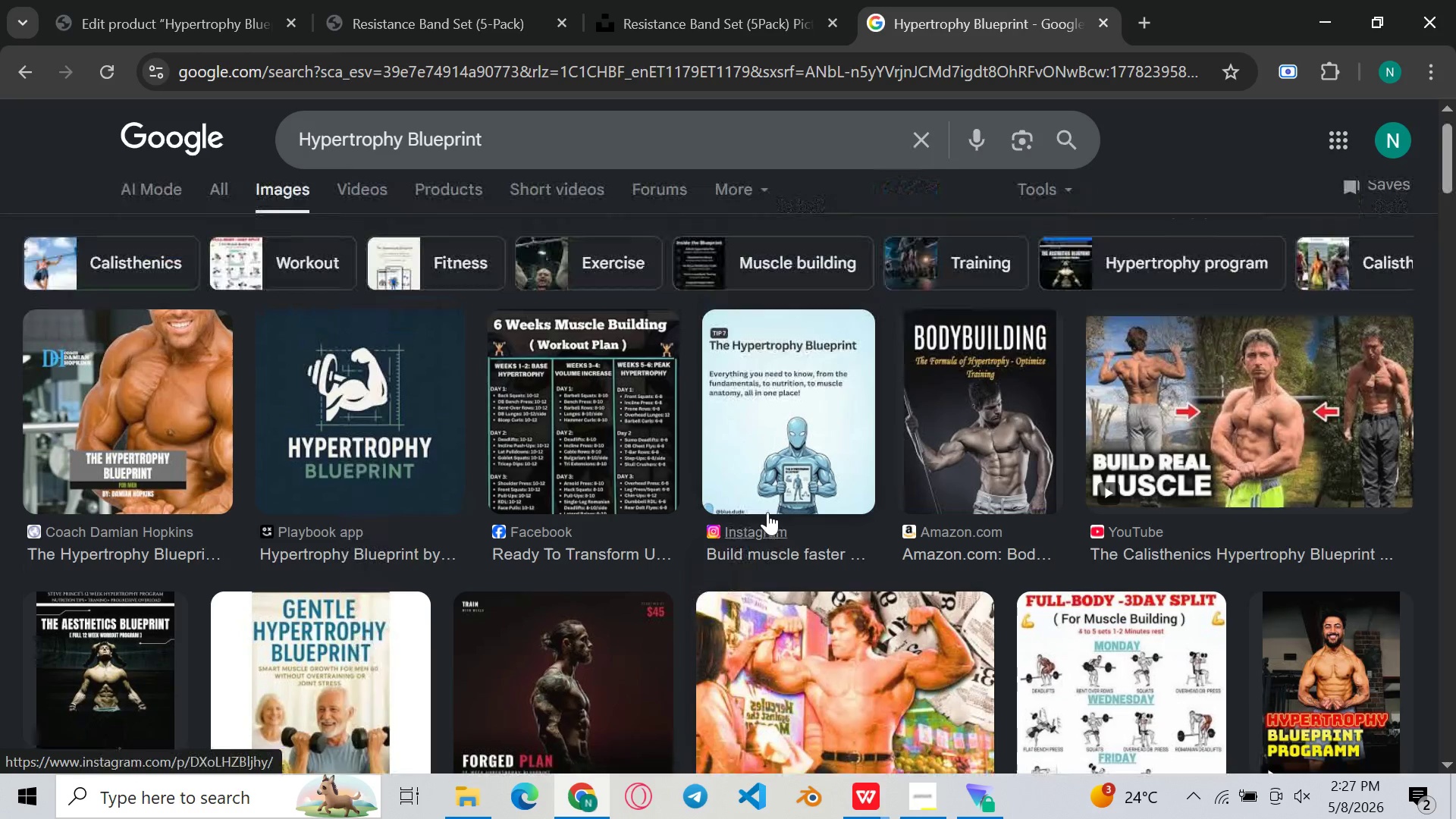 
left_click([712, 0])
 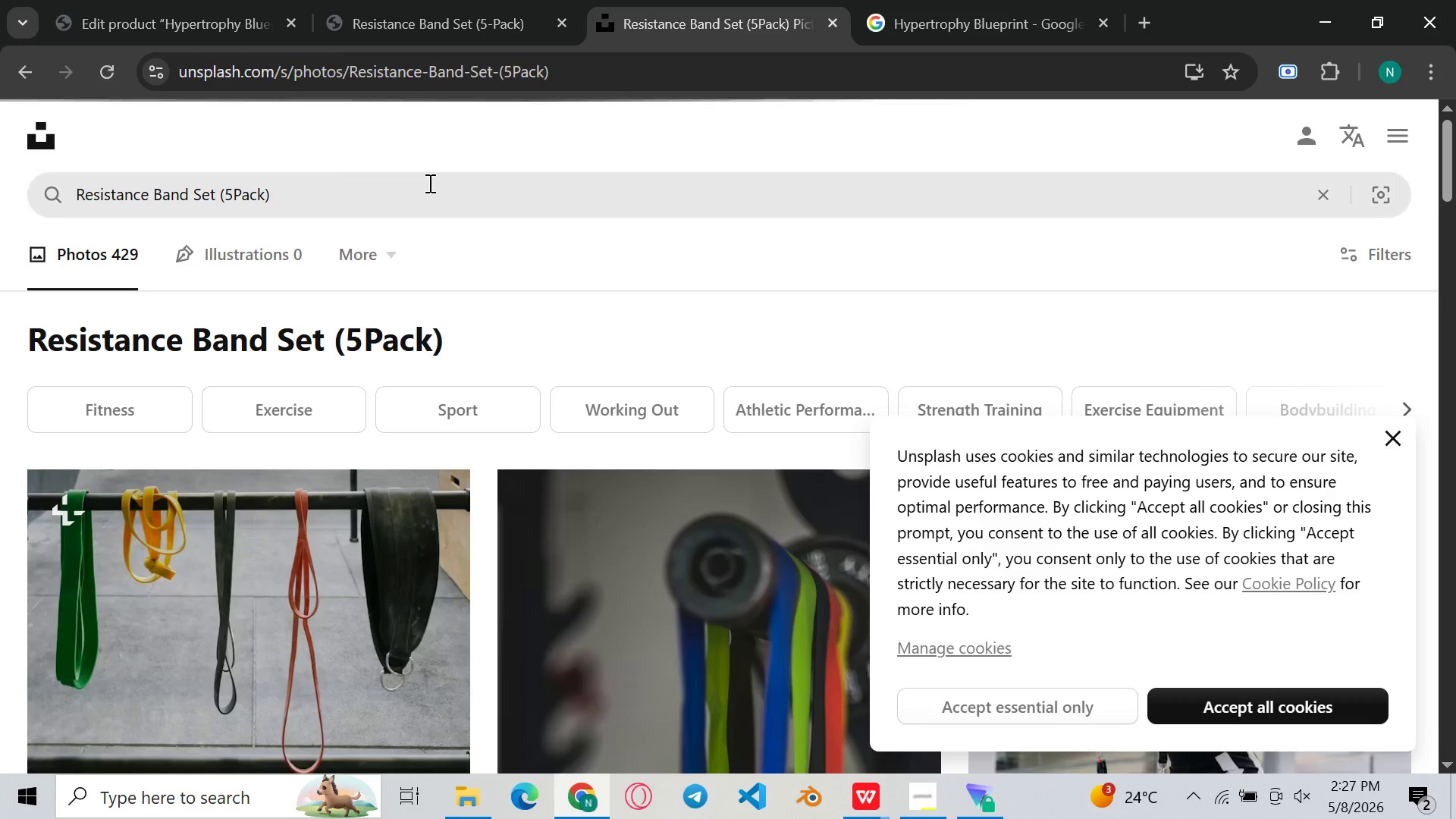 
left_click([428, 183])
 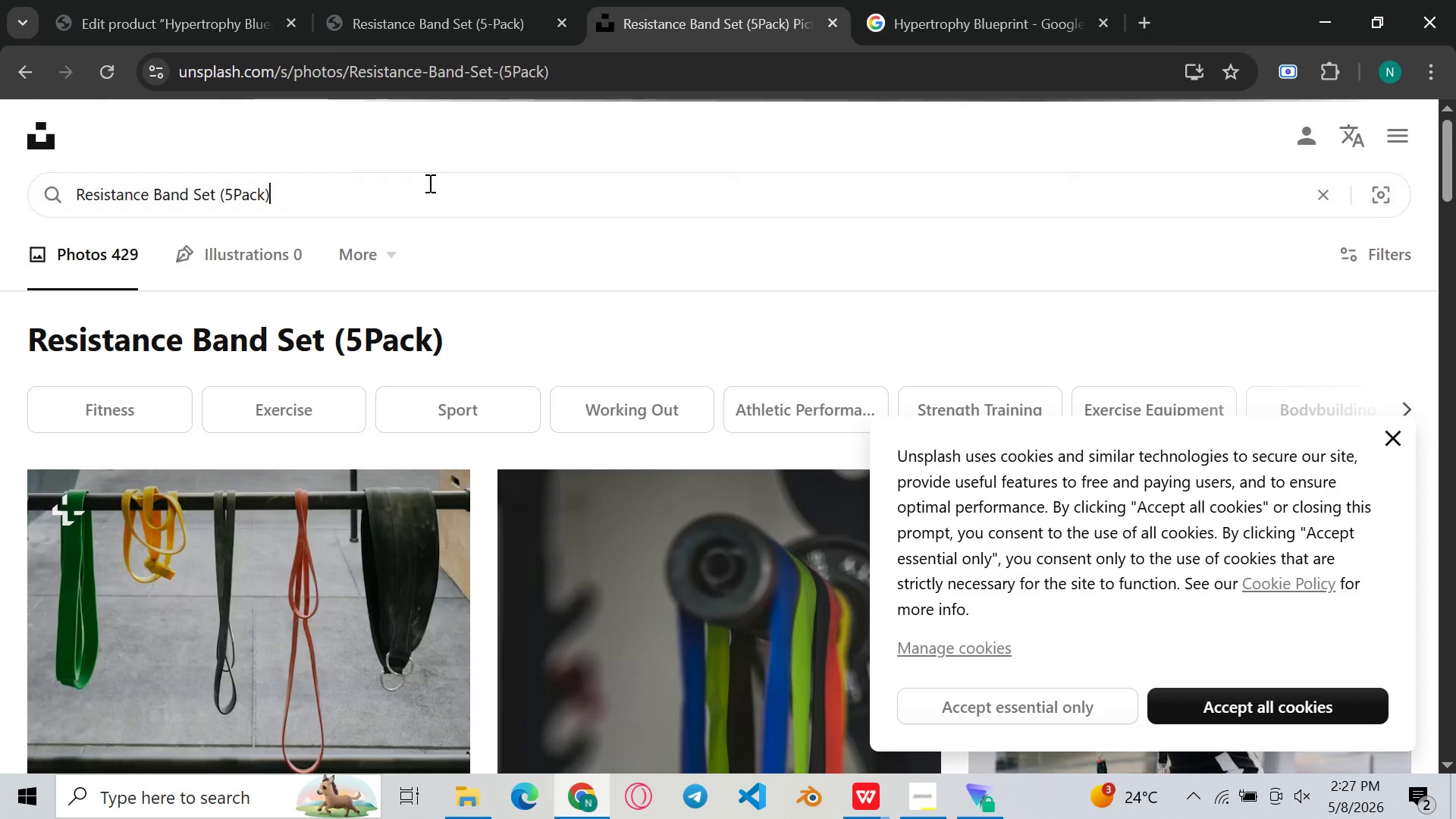 
key(Control+A)
 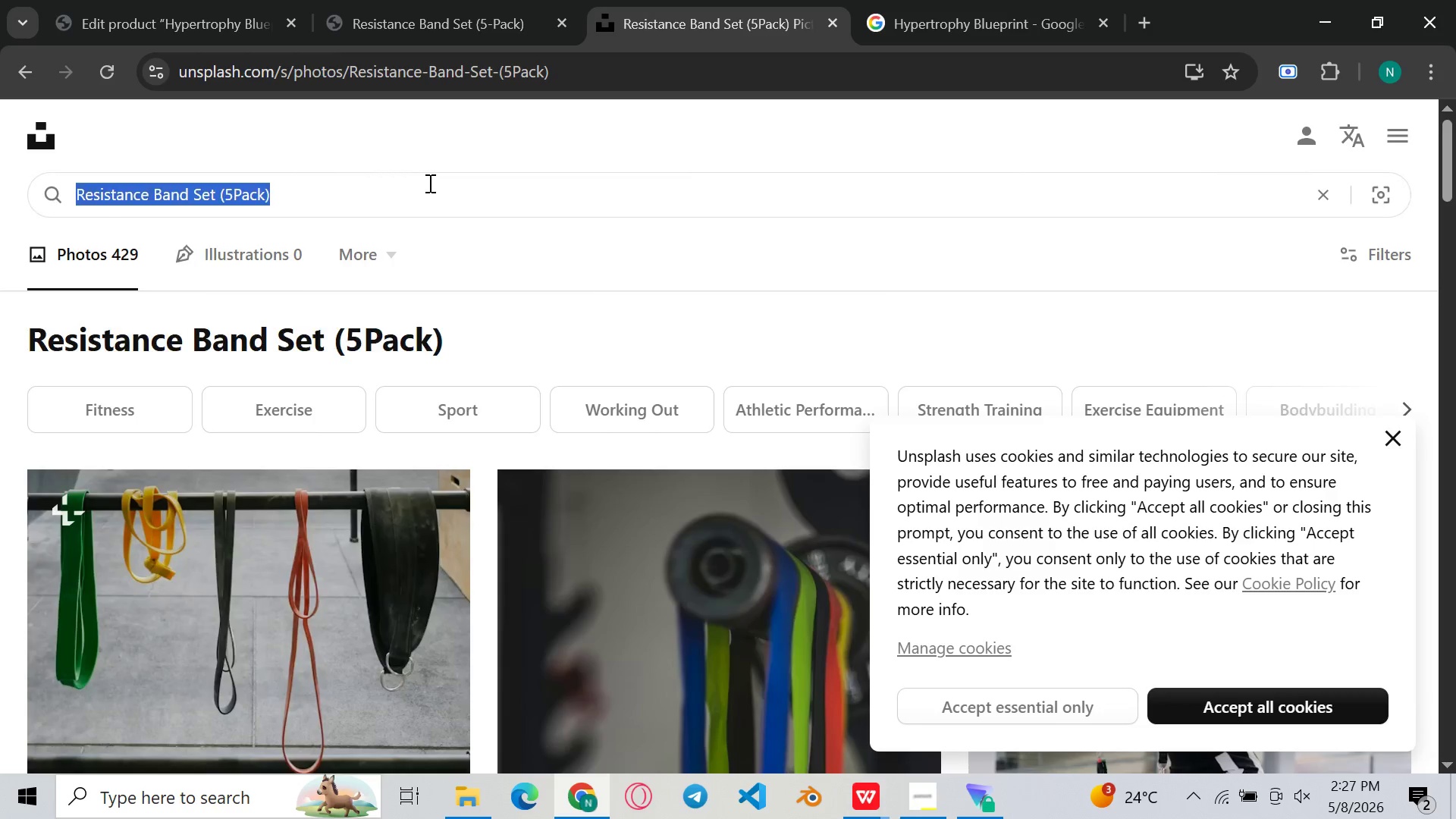 
key(Backspace)
 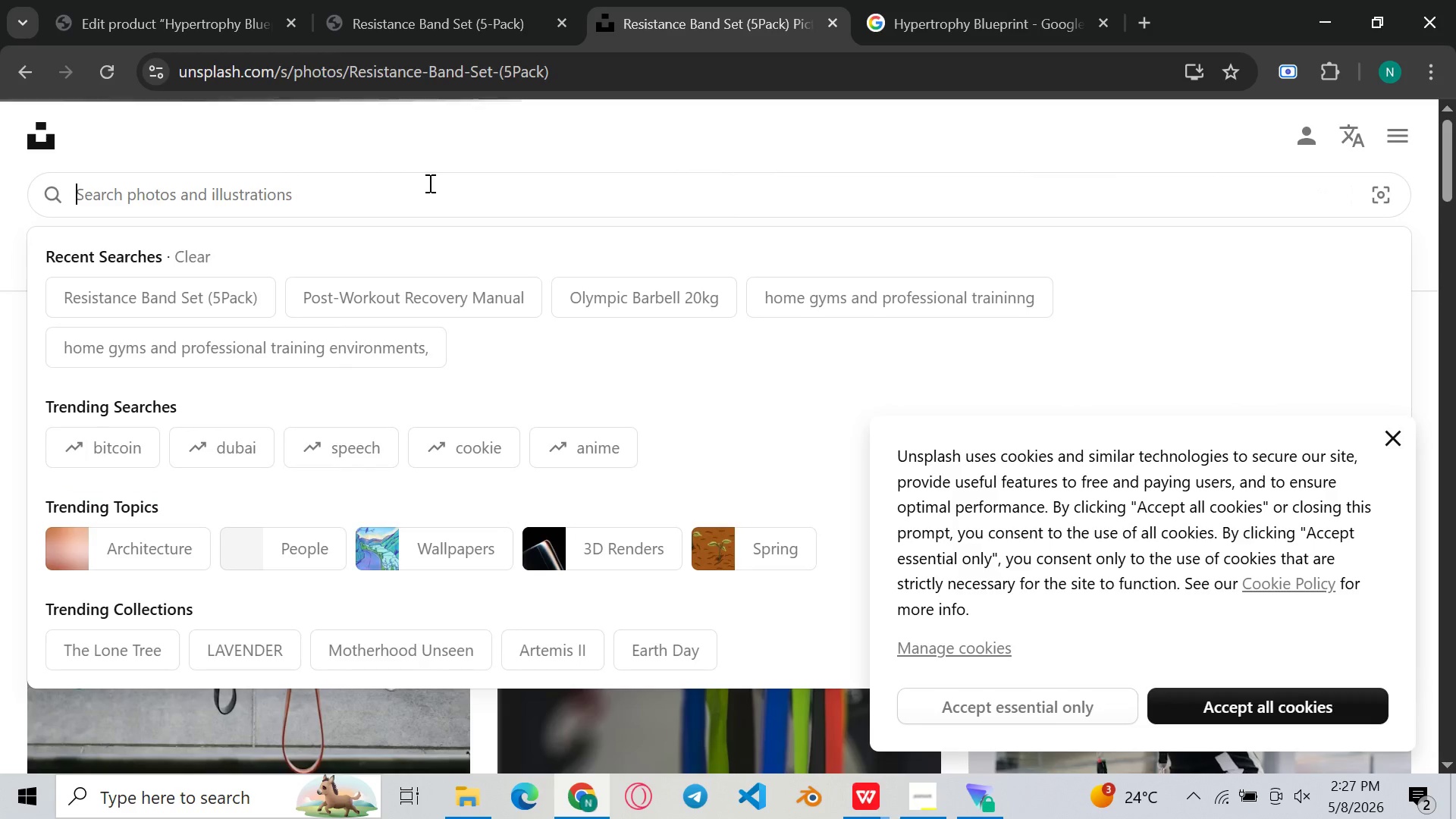 
key(Control+V)
 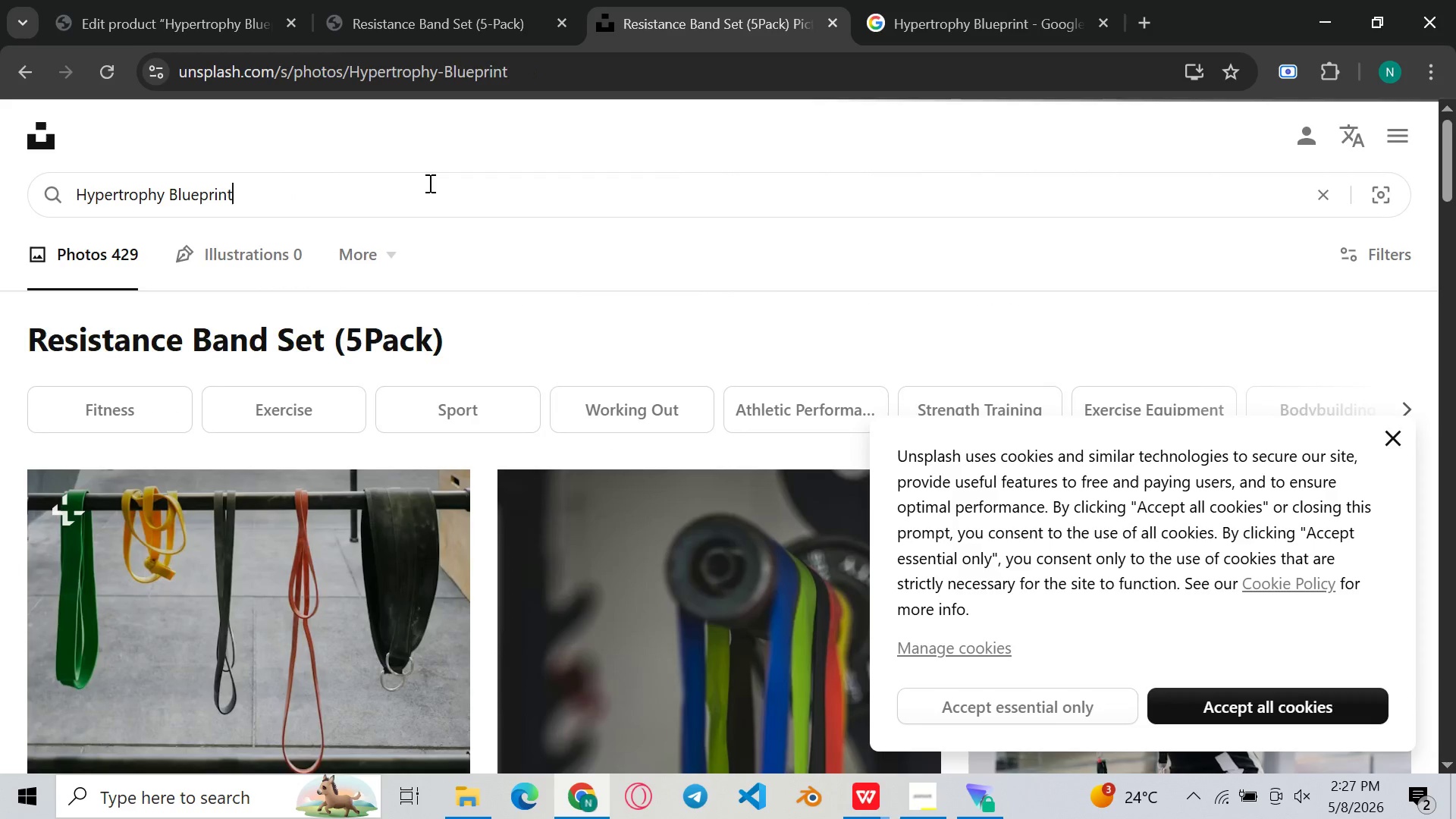 
key(Enter)
 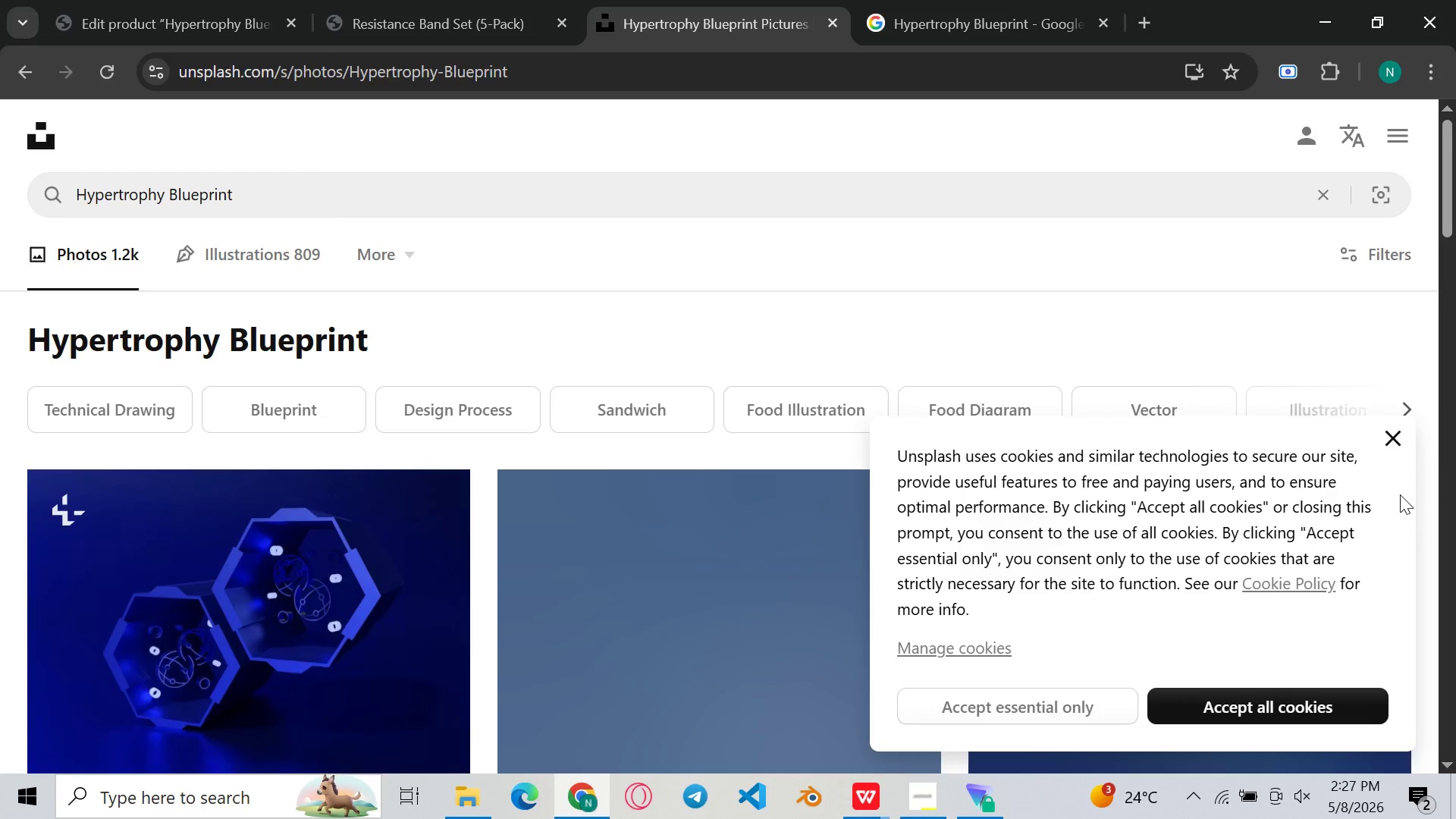 
left_click([1401, 445])
 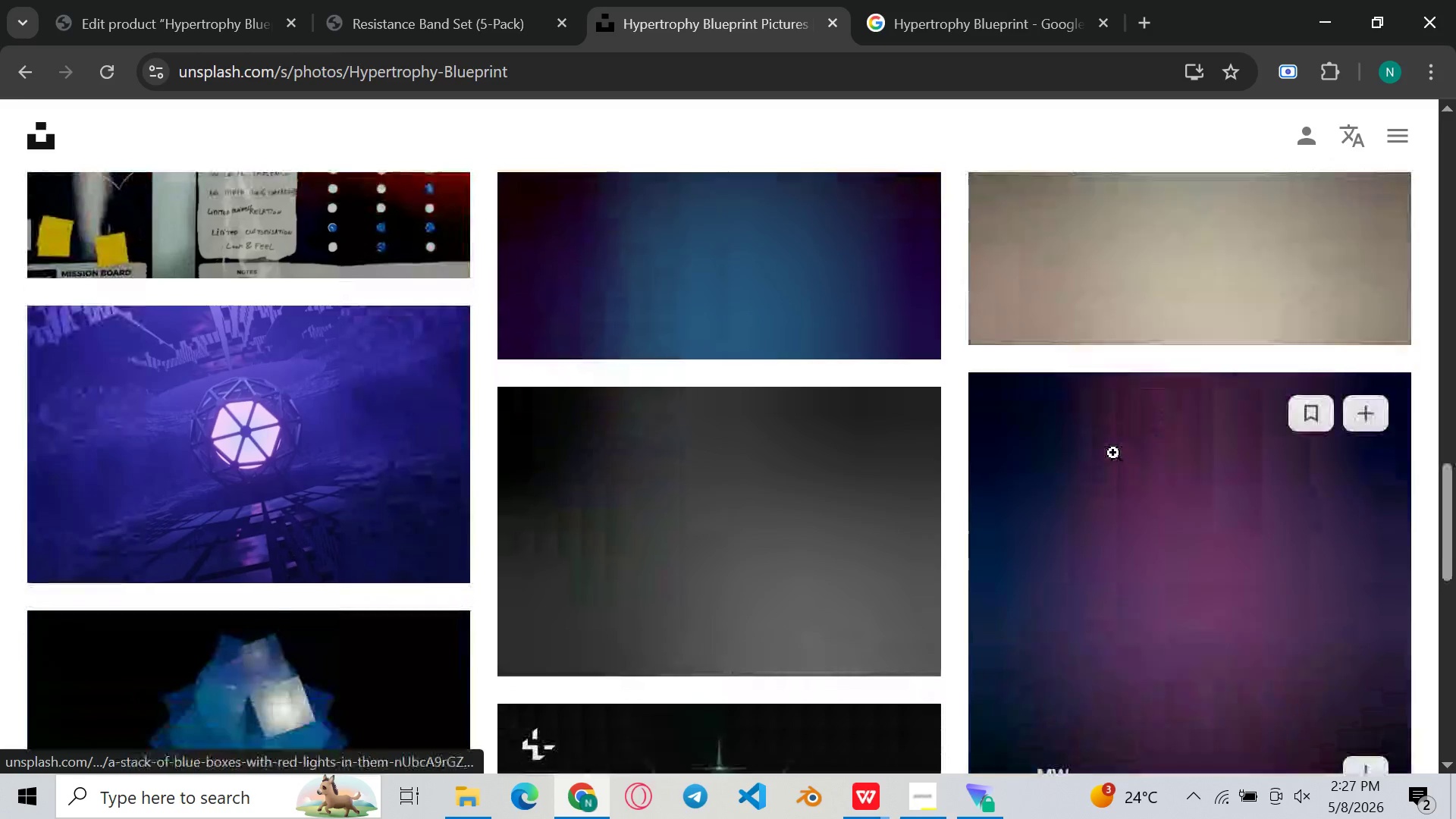 
wait(10.97)
 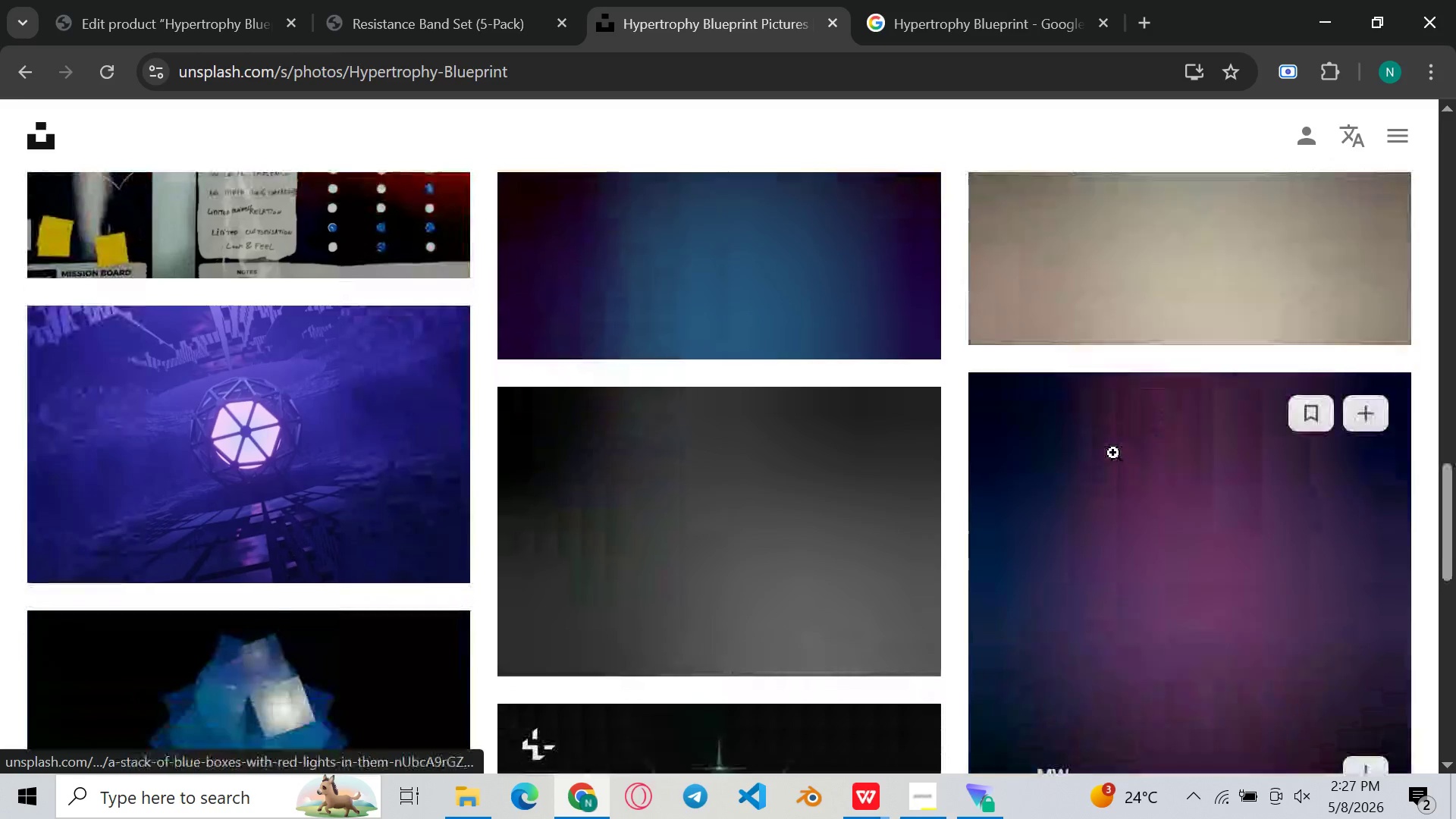 
left_click([1056, 0])
 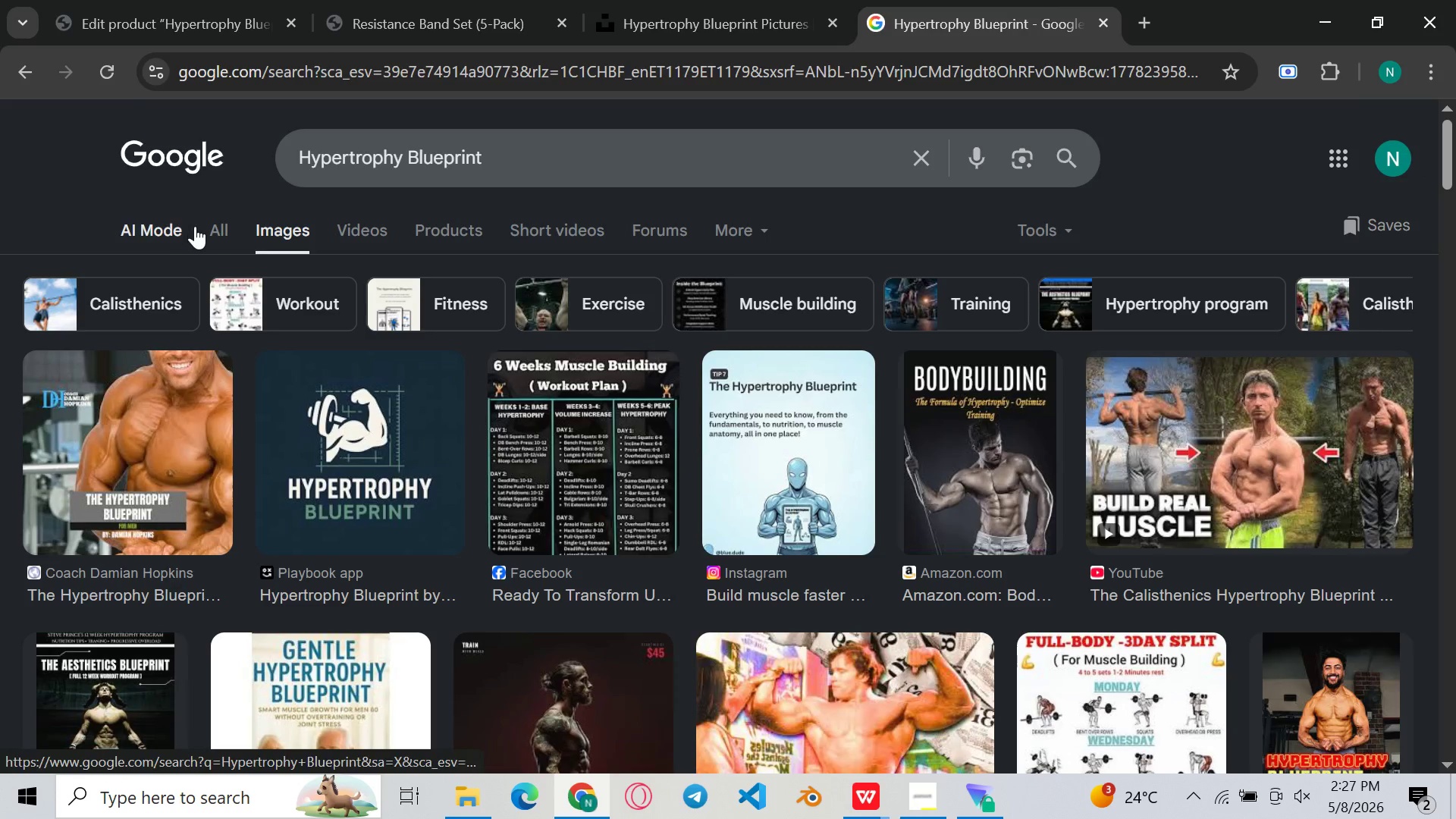 
left_click([214, 225])
 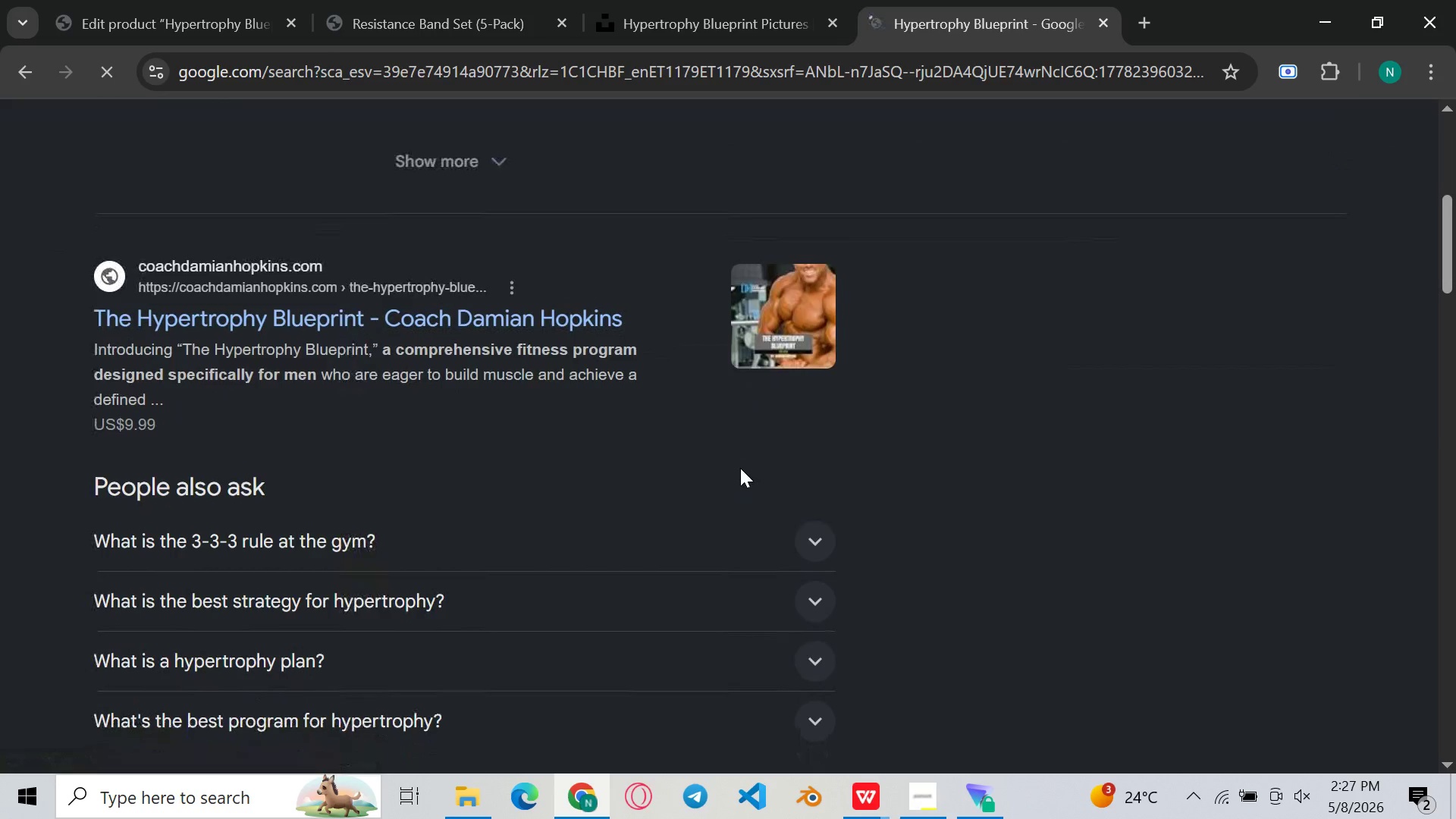 
wait(5.62)
 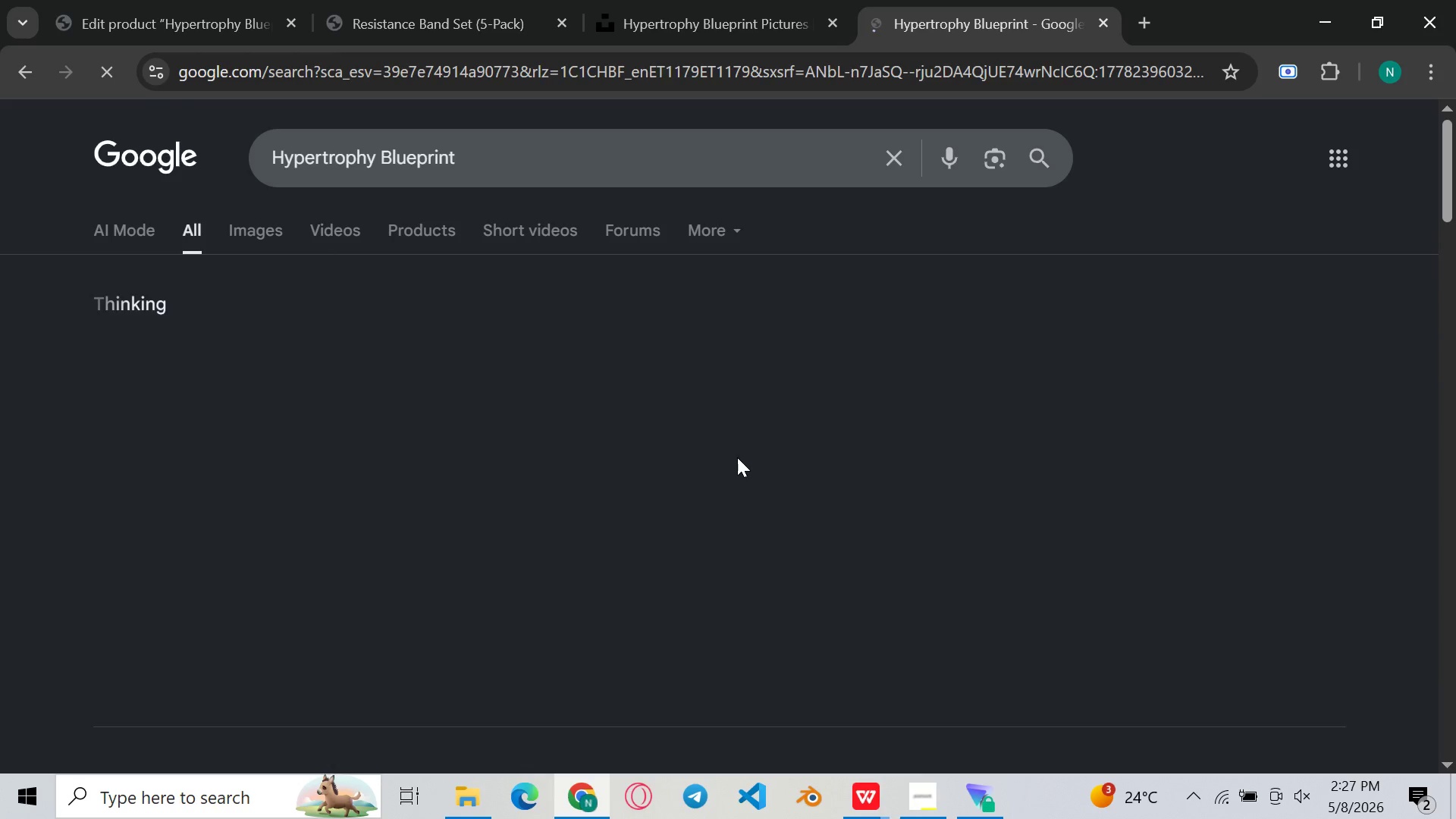 
left_click([557, 279])
 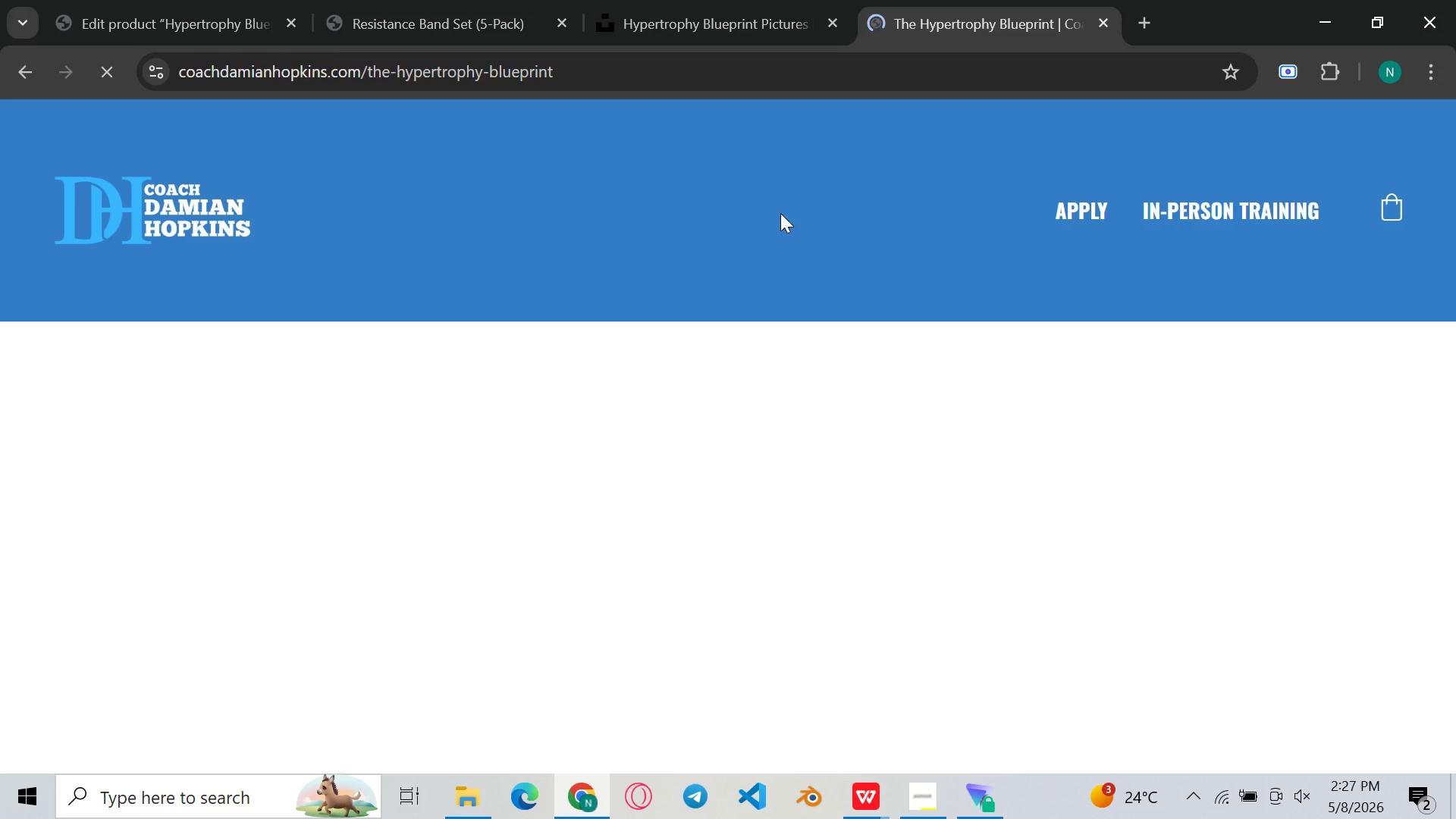 
wait(5.89)
 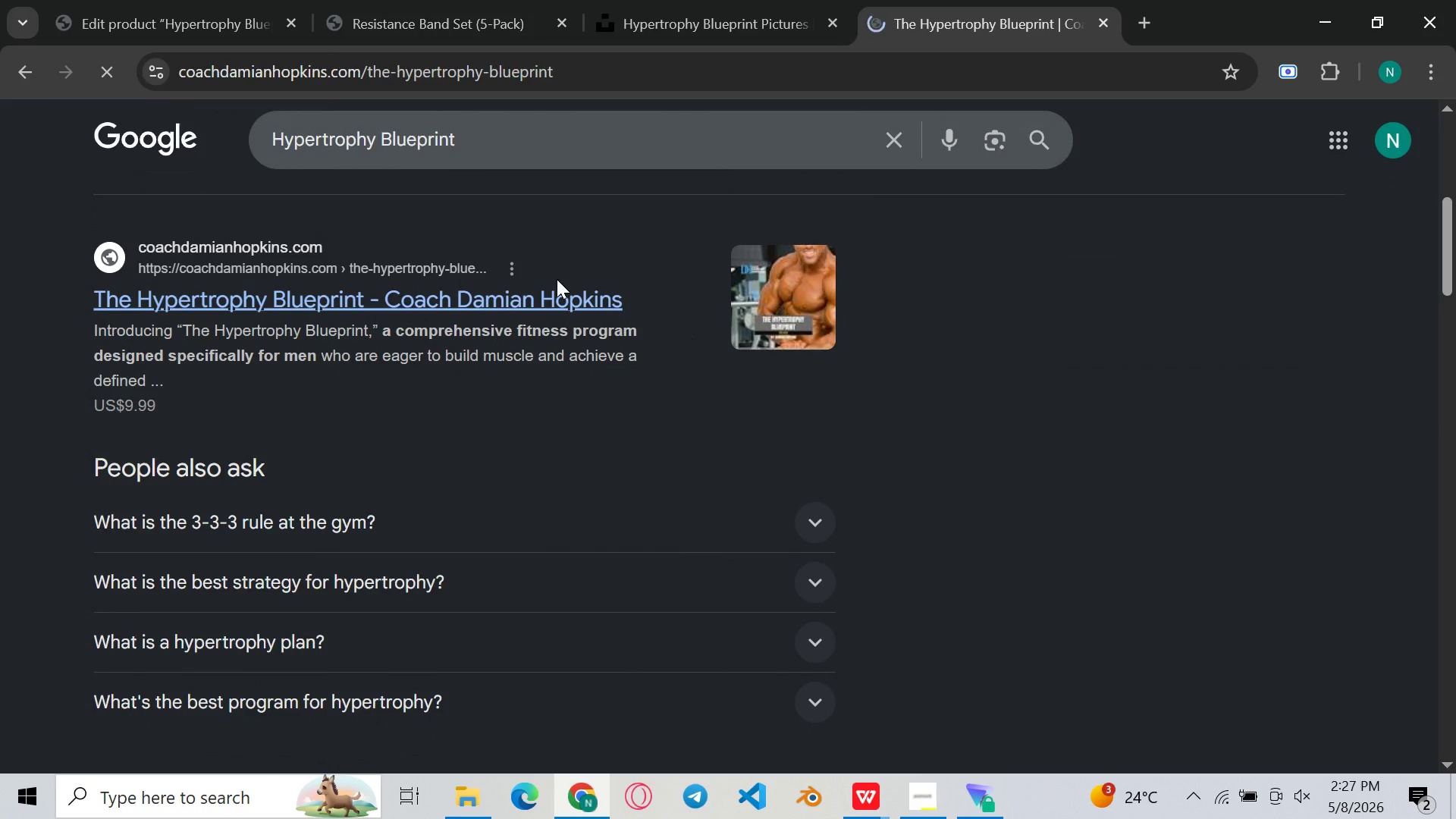 
left_click([108, 0])
 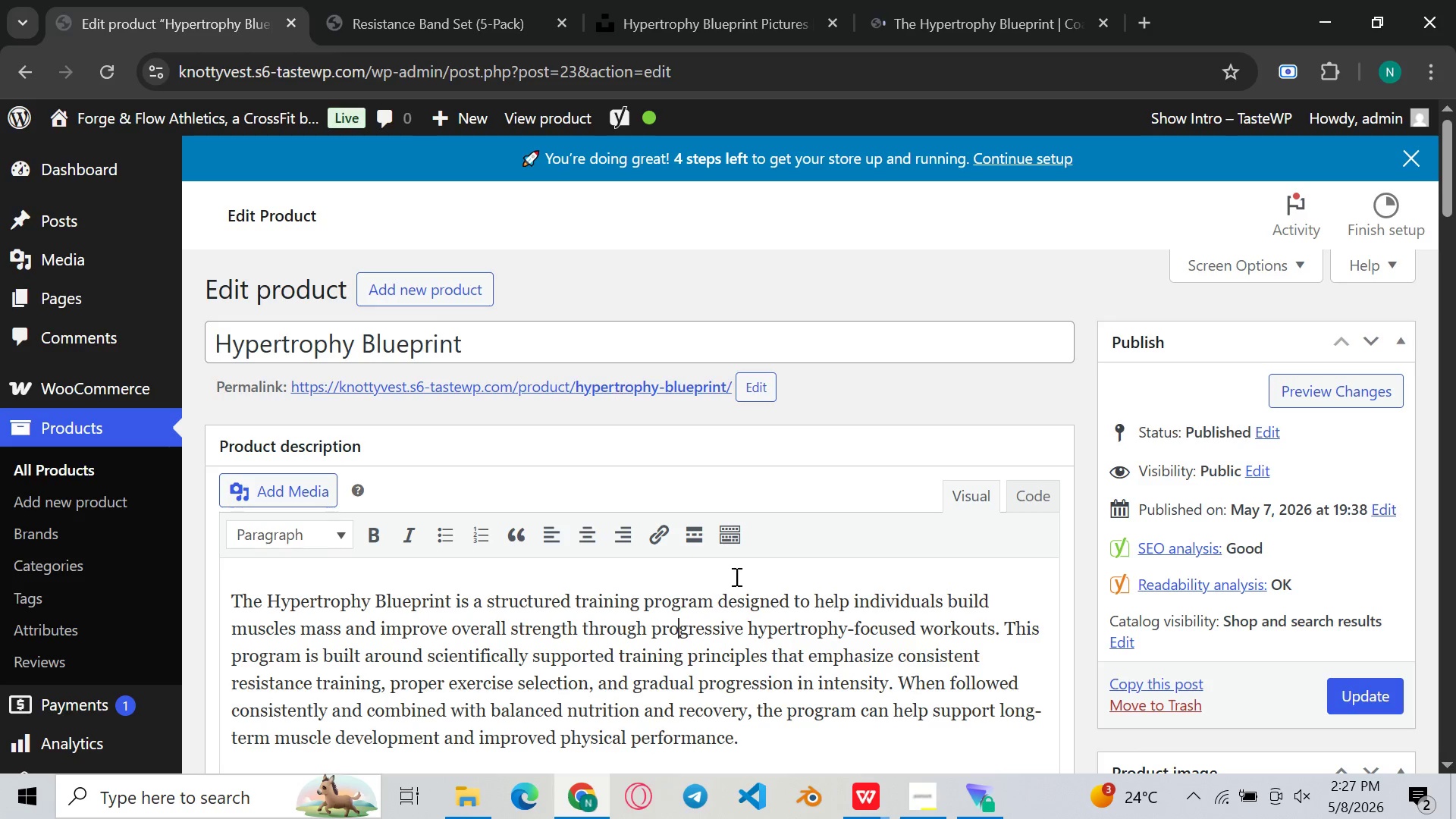 
mouse_move([751, 563])
 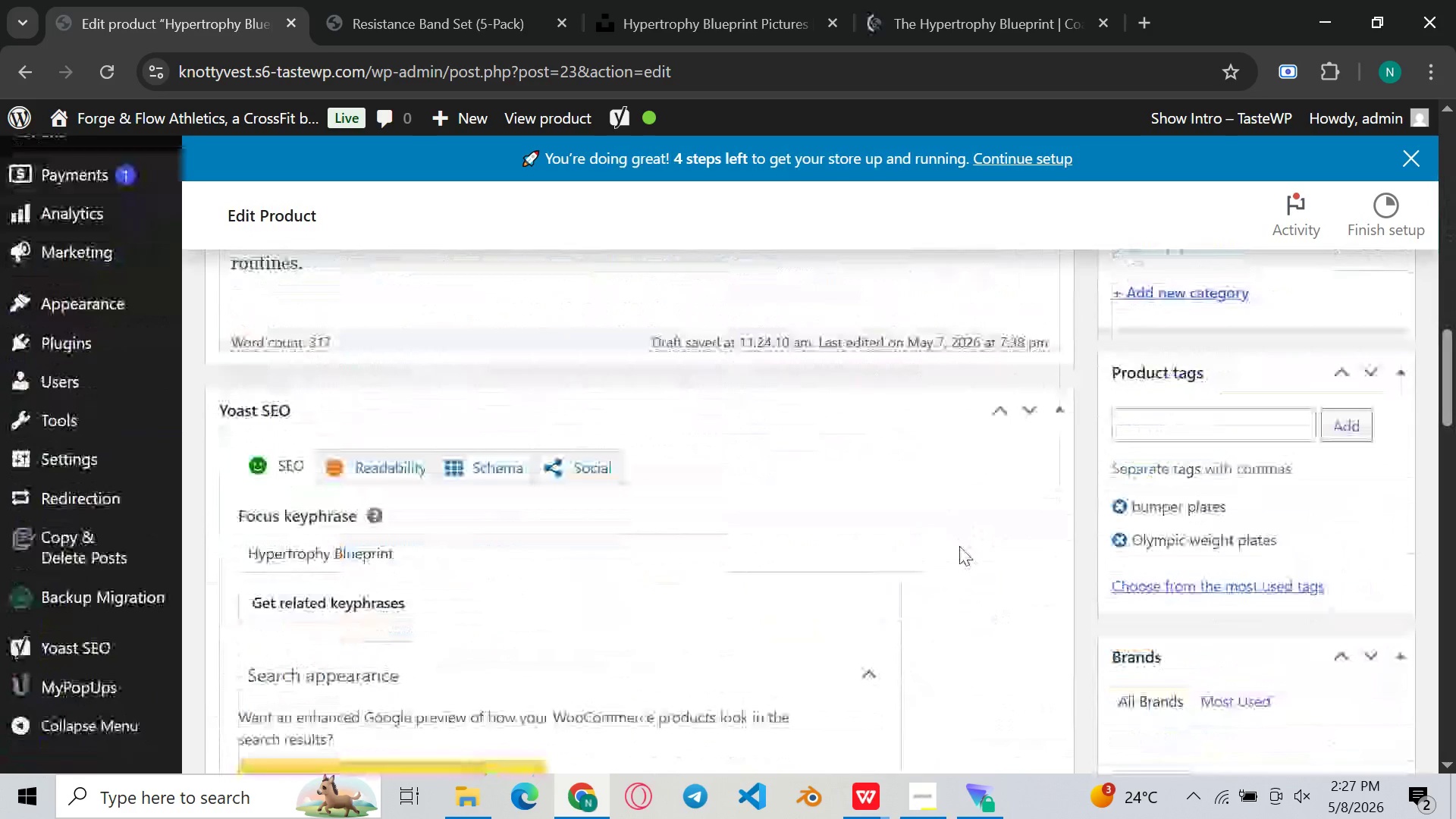 
wait(5.85)
 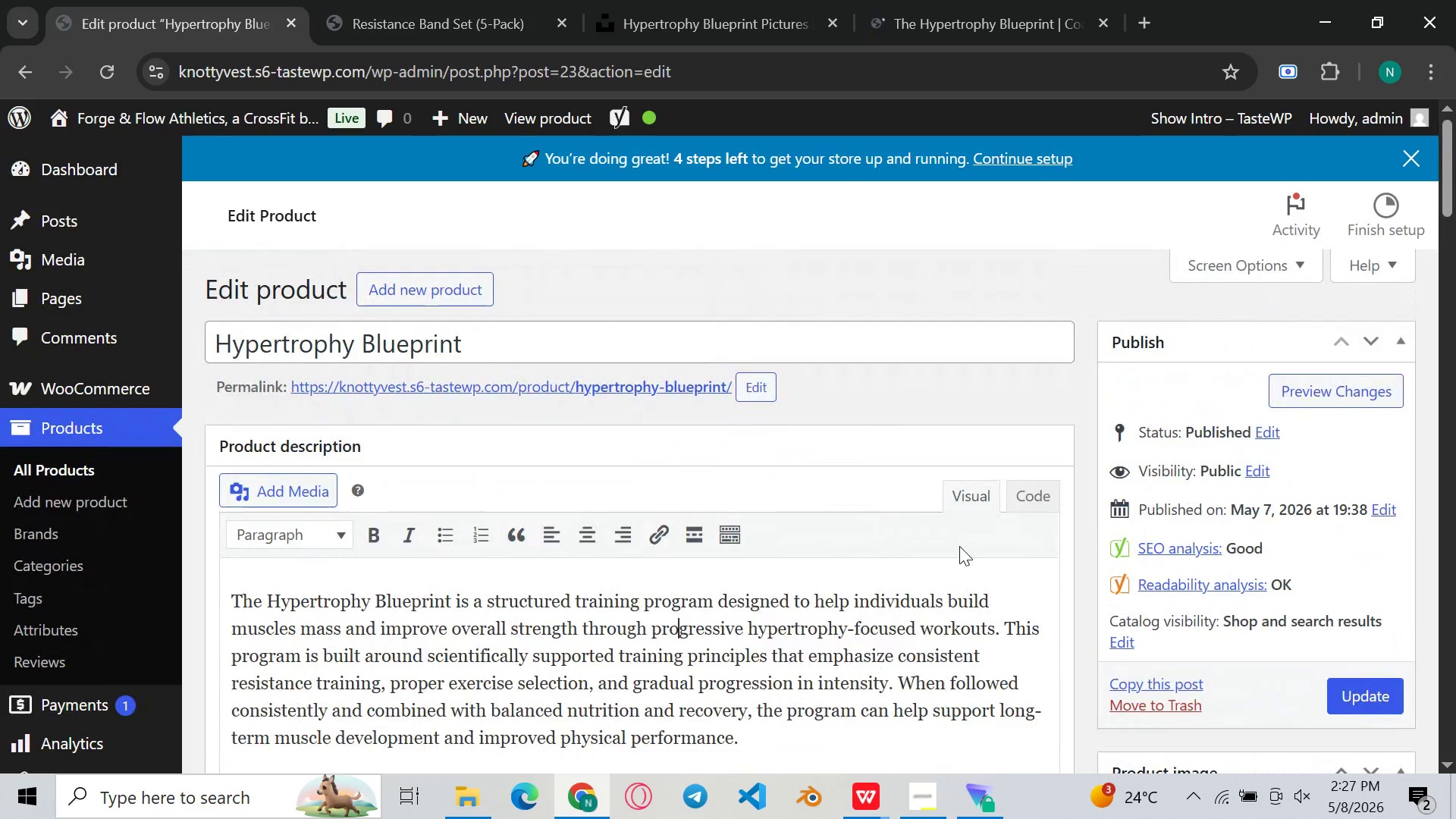 
left_click([366, 384])
 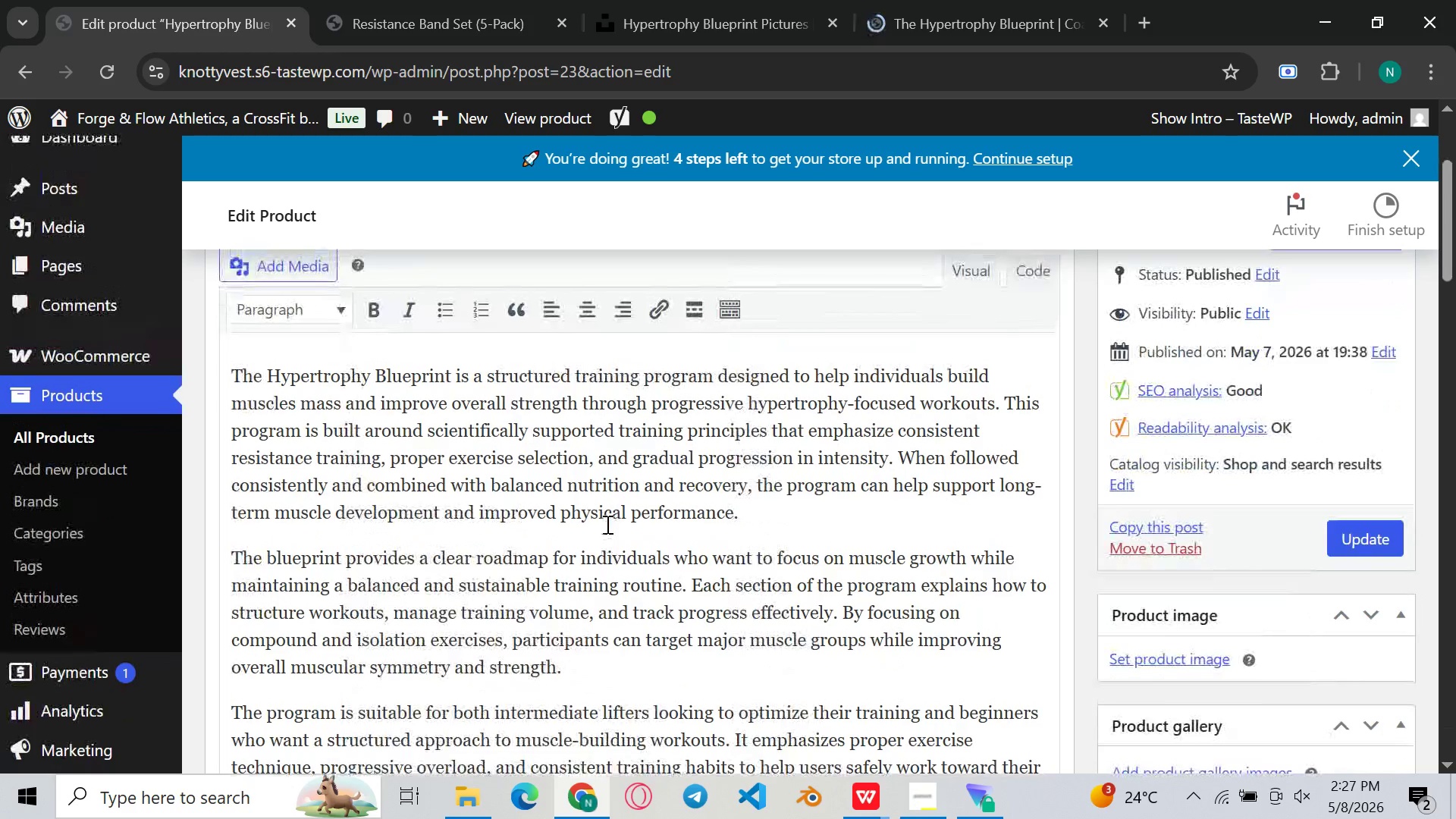 
wait(20.08)
 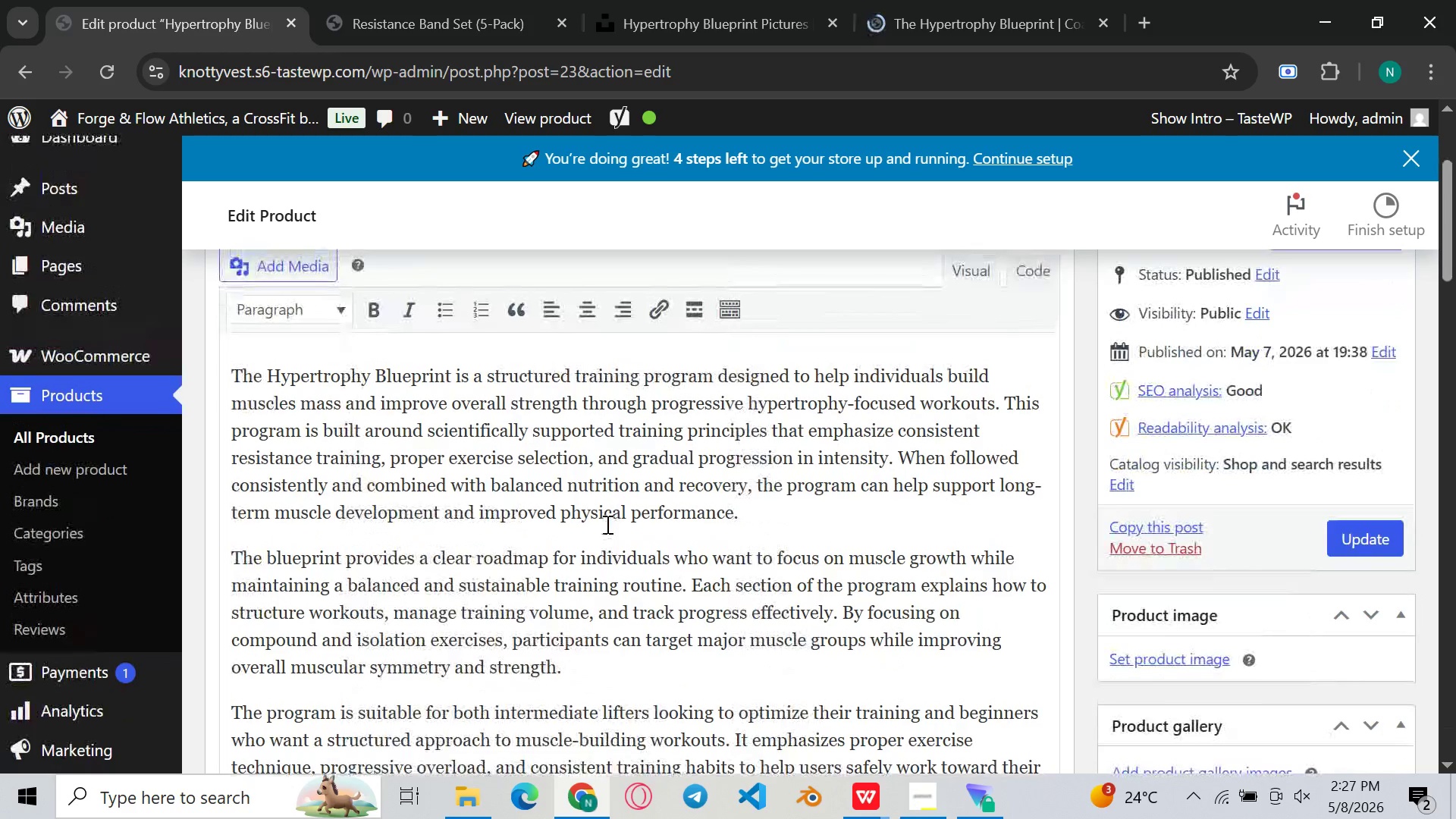 
left_click([902, 457])
 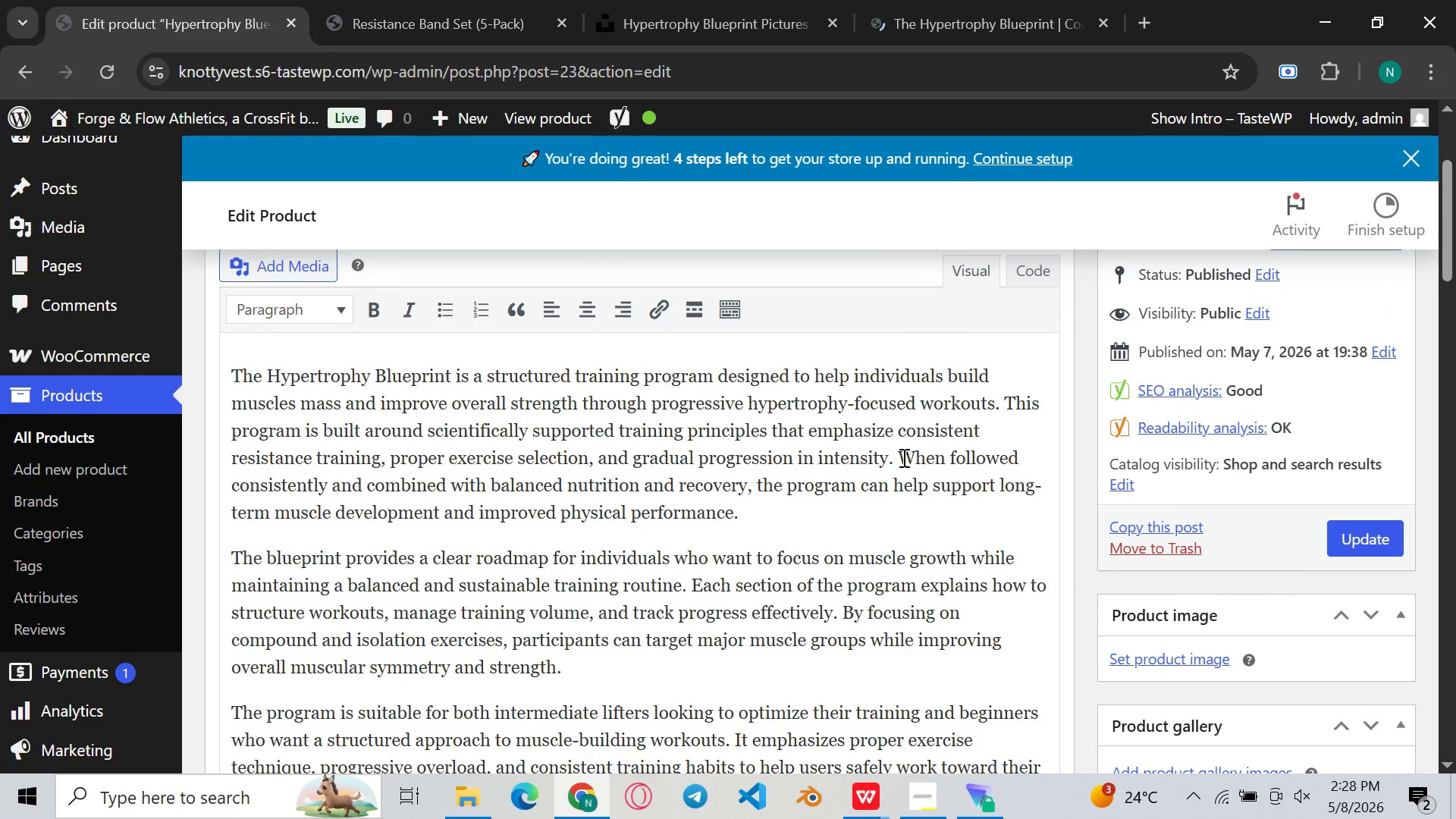 
key(Enter)
 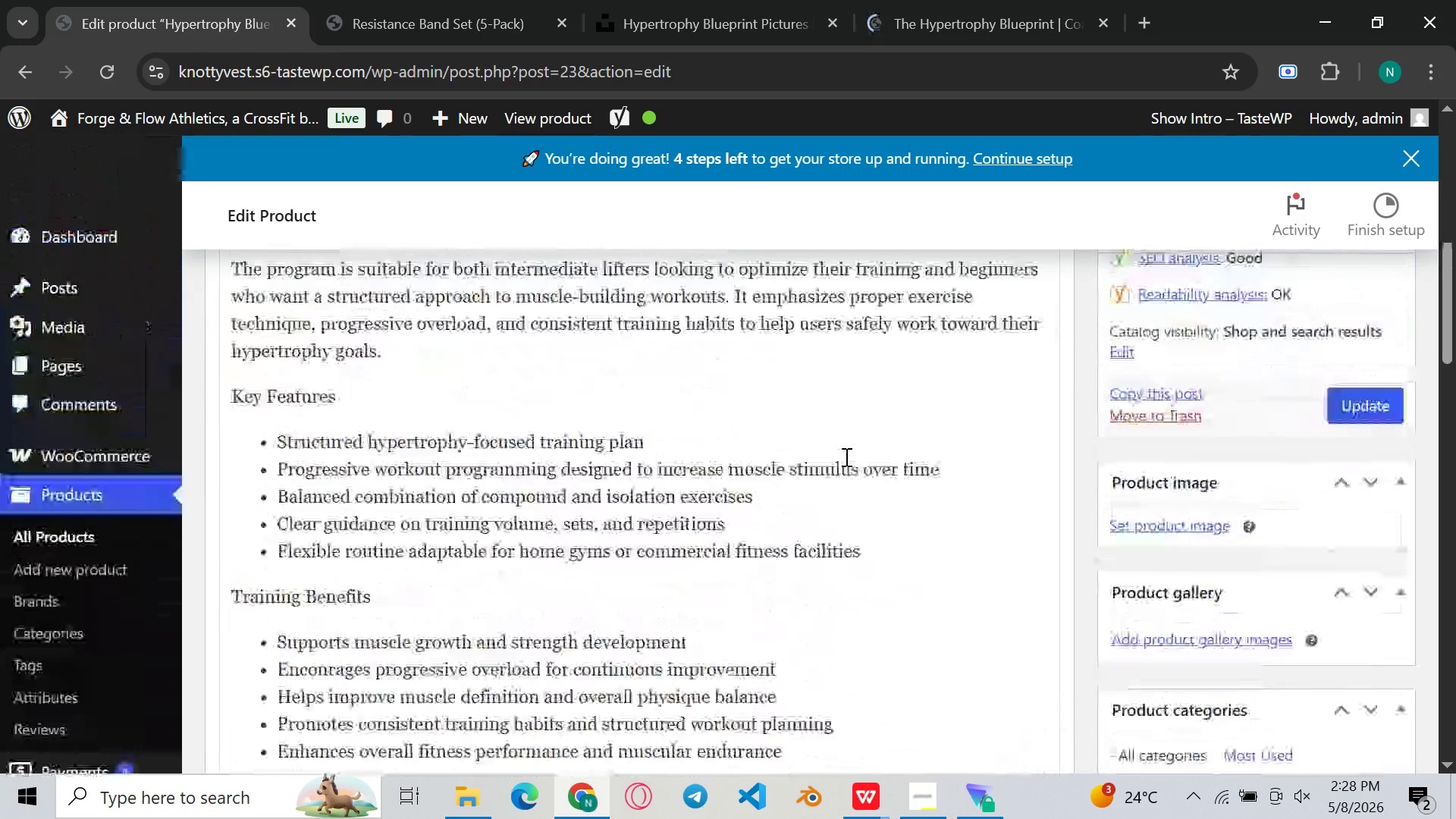 
wait(9.42)
 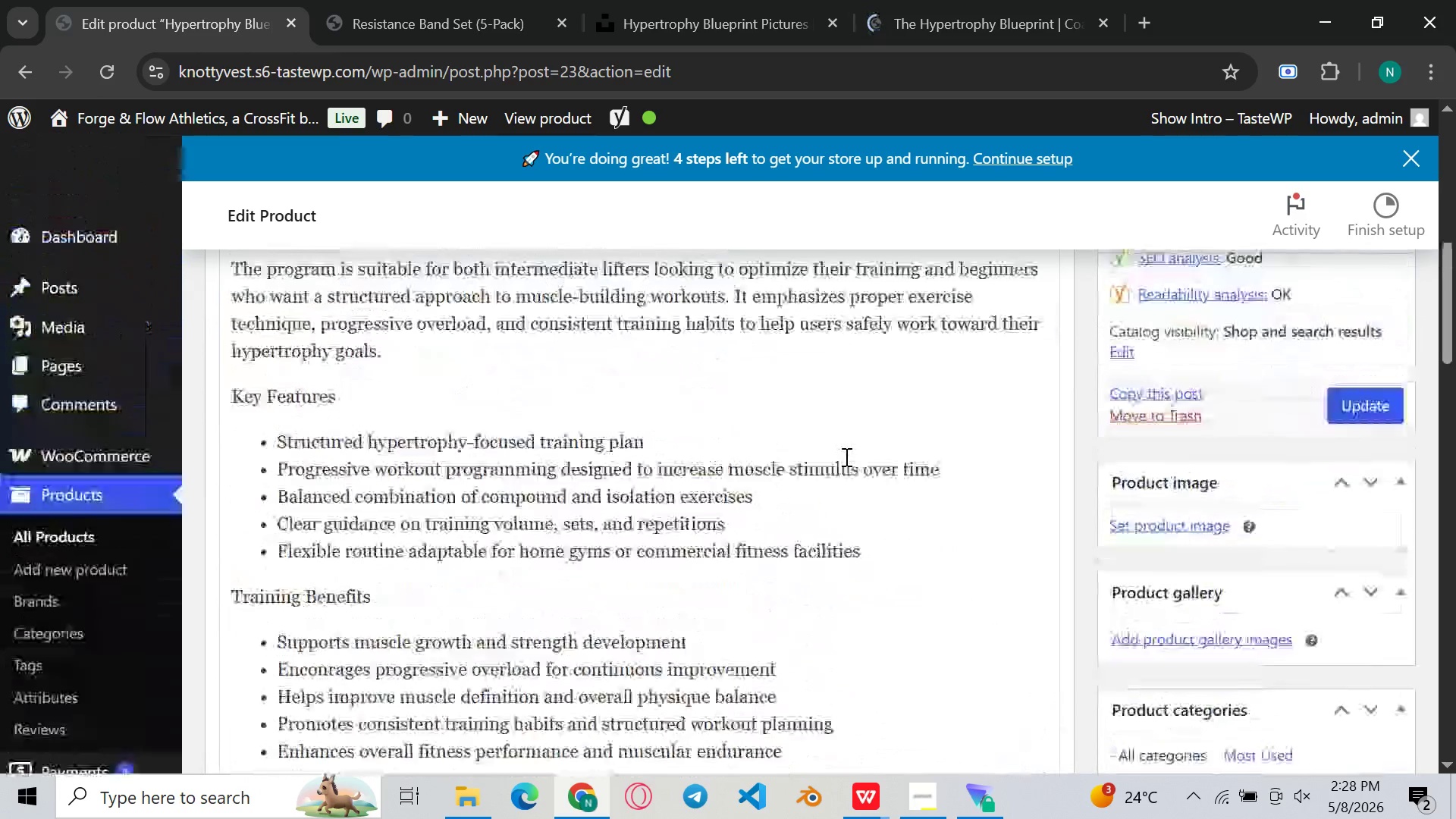 
key(Control+ControlLeft)
 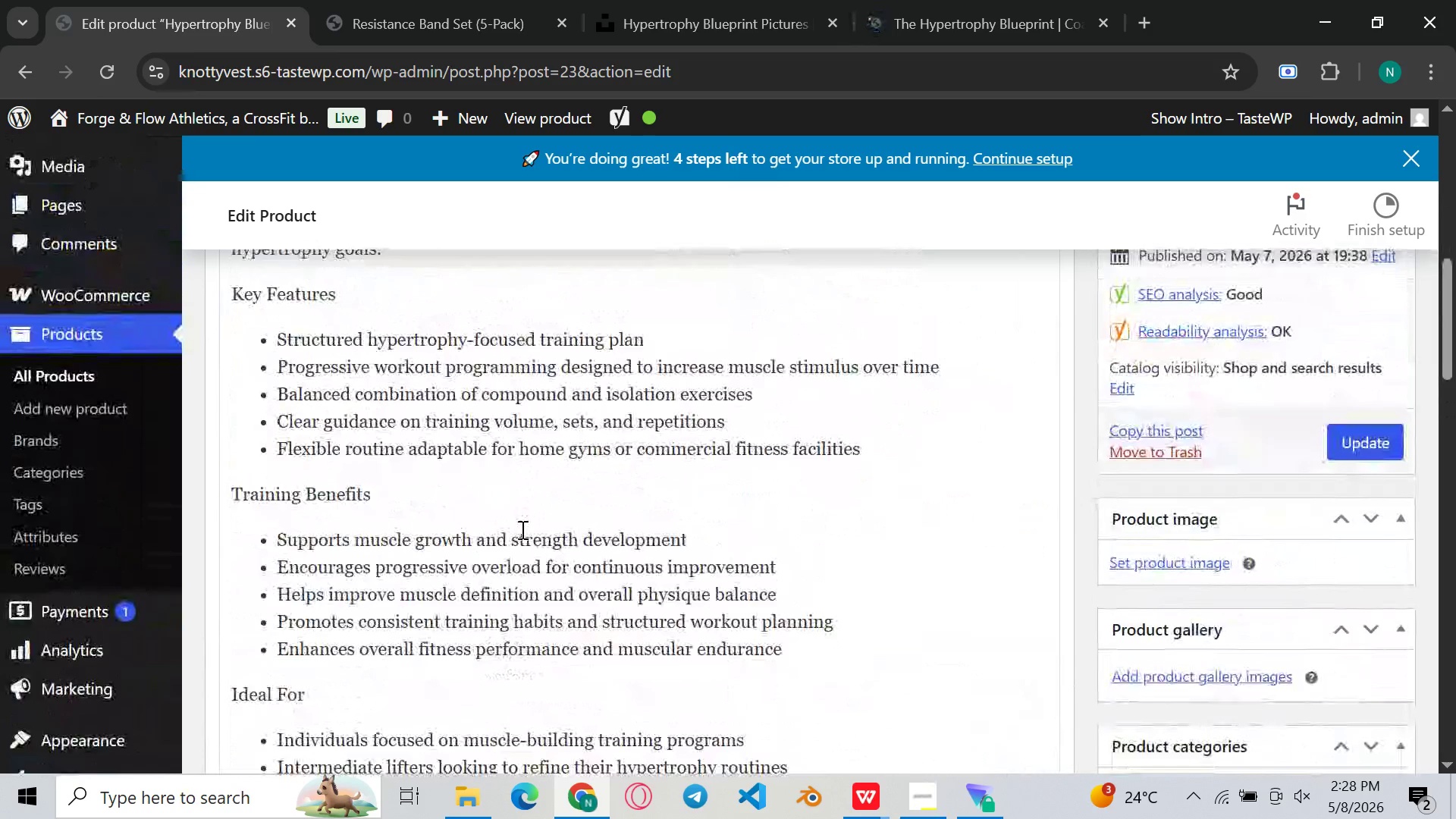 
key(Control+Z)
 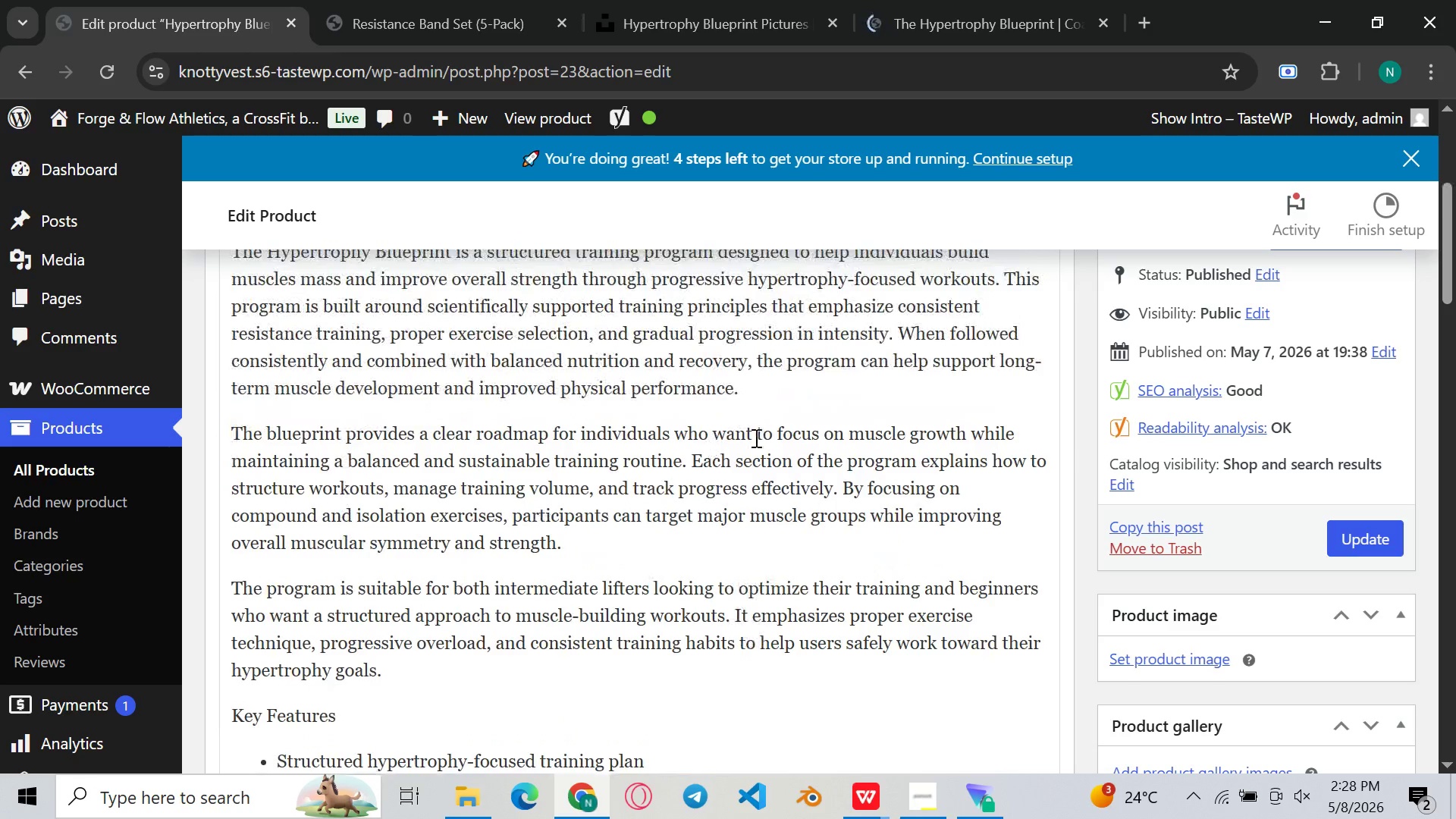 
wait(6.41)
 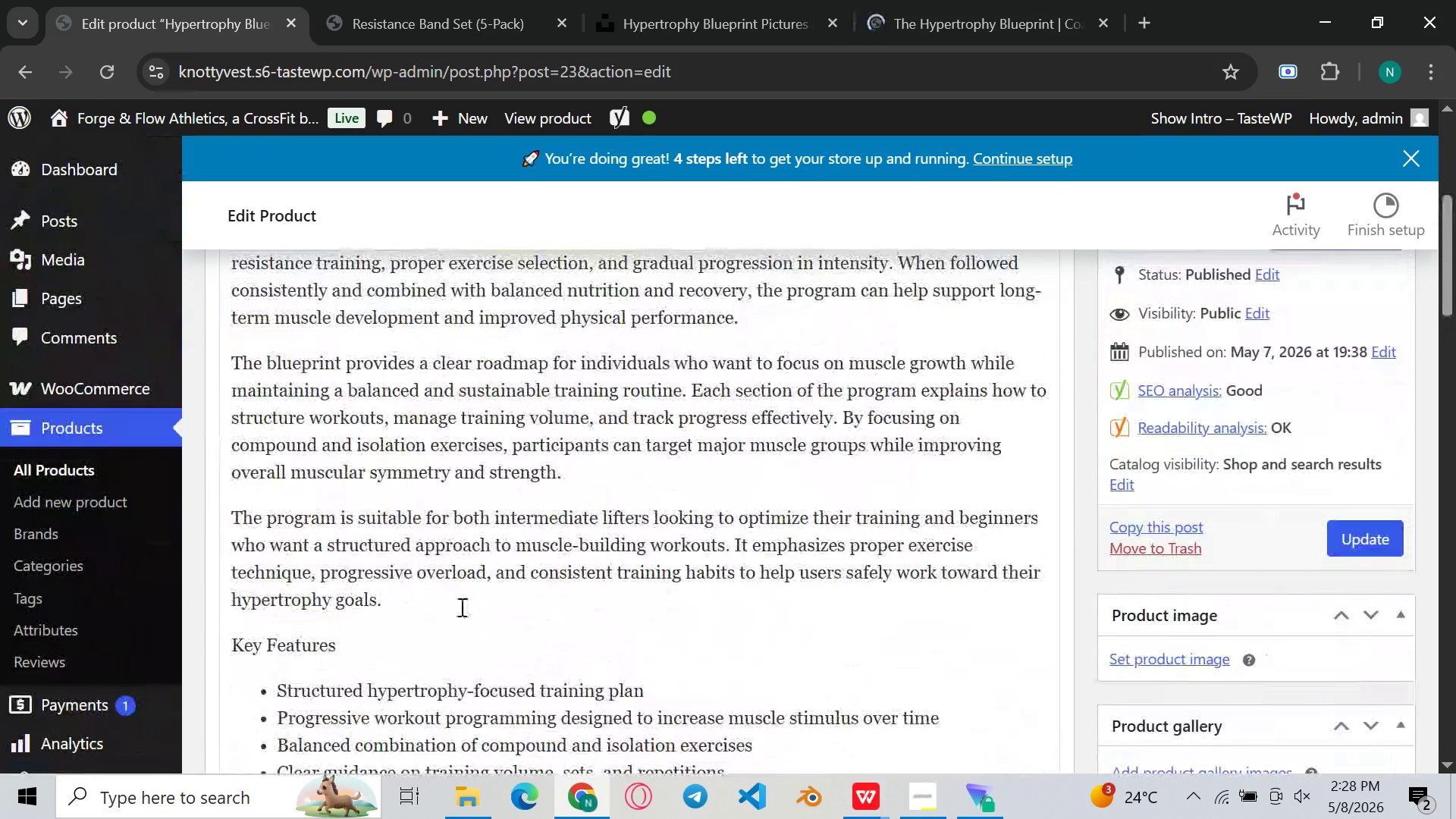 
left_click_drag(start_coordinate=[897, 322], to_coordinate=[818, 388])
 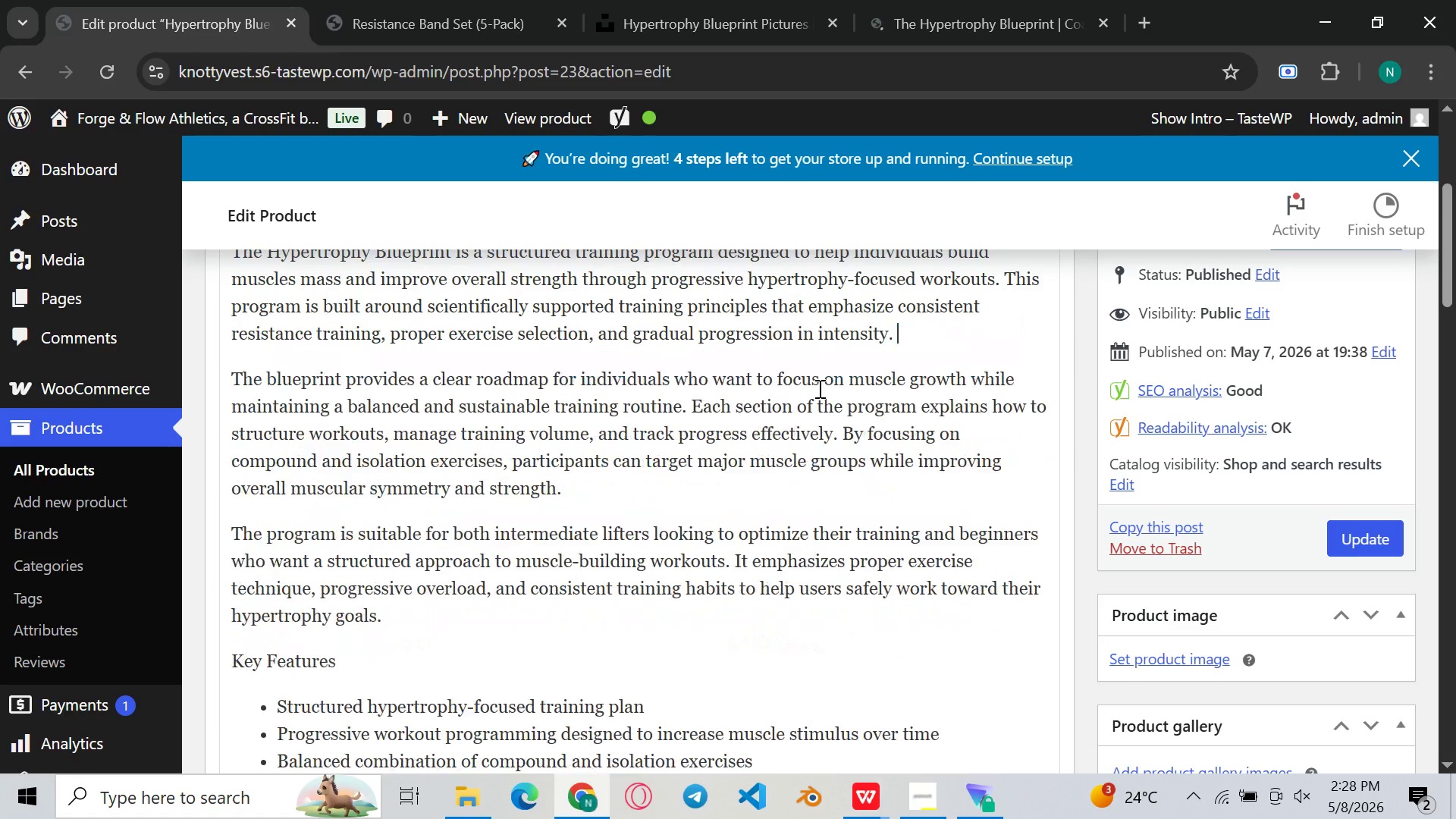 
key(Backspace)
 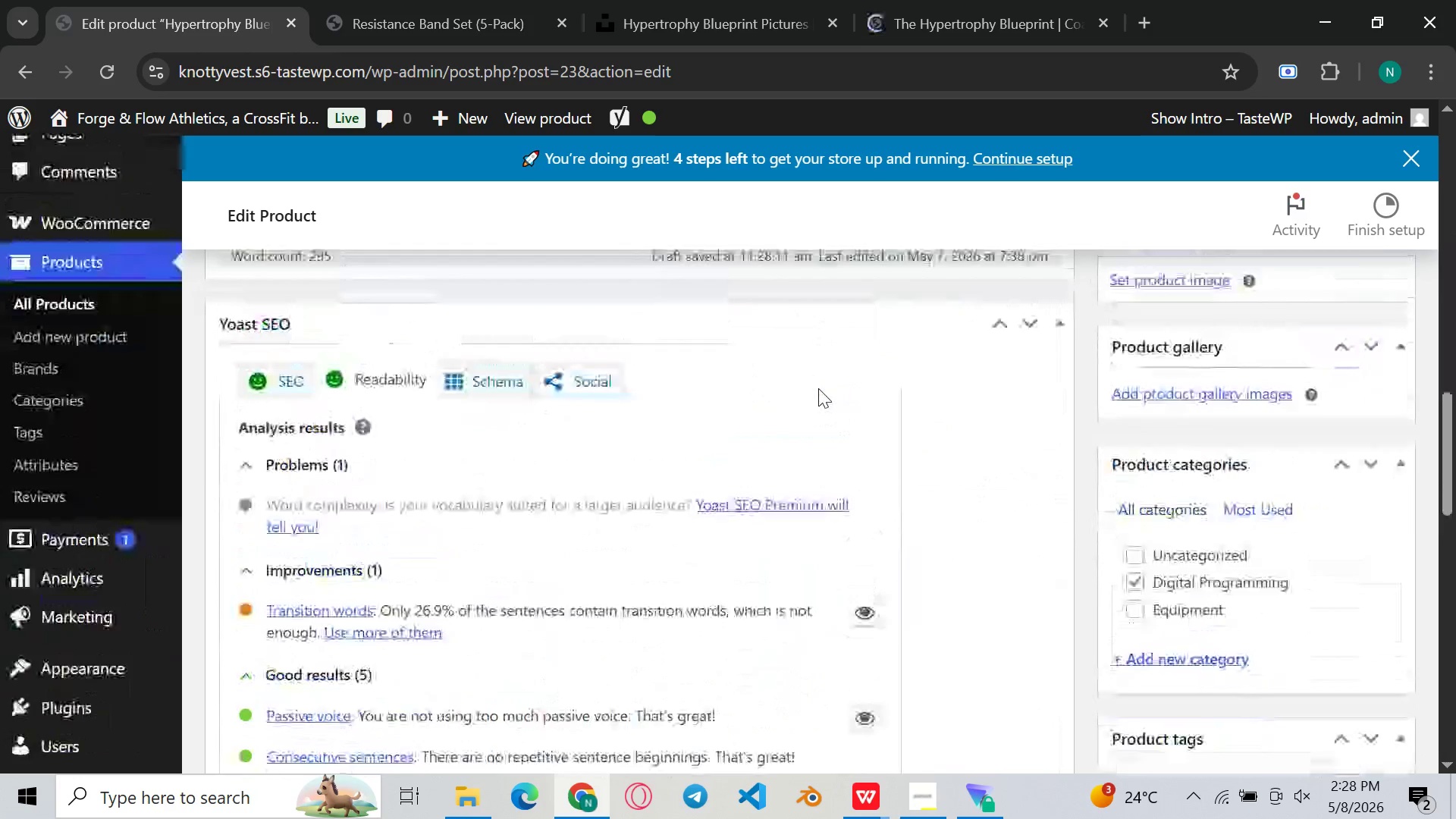 
wait(5.88)
 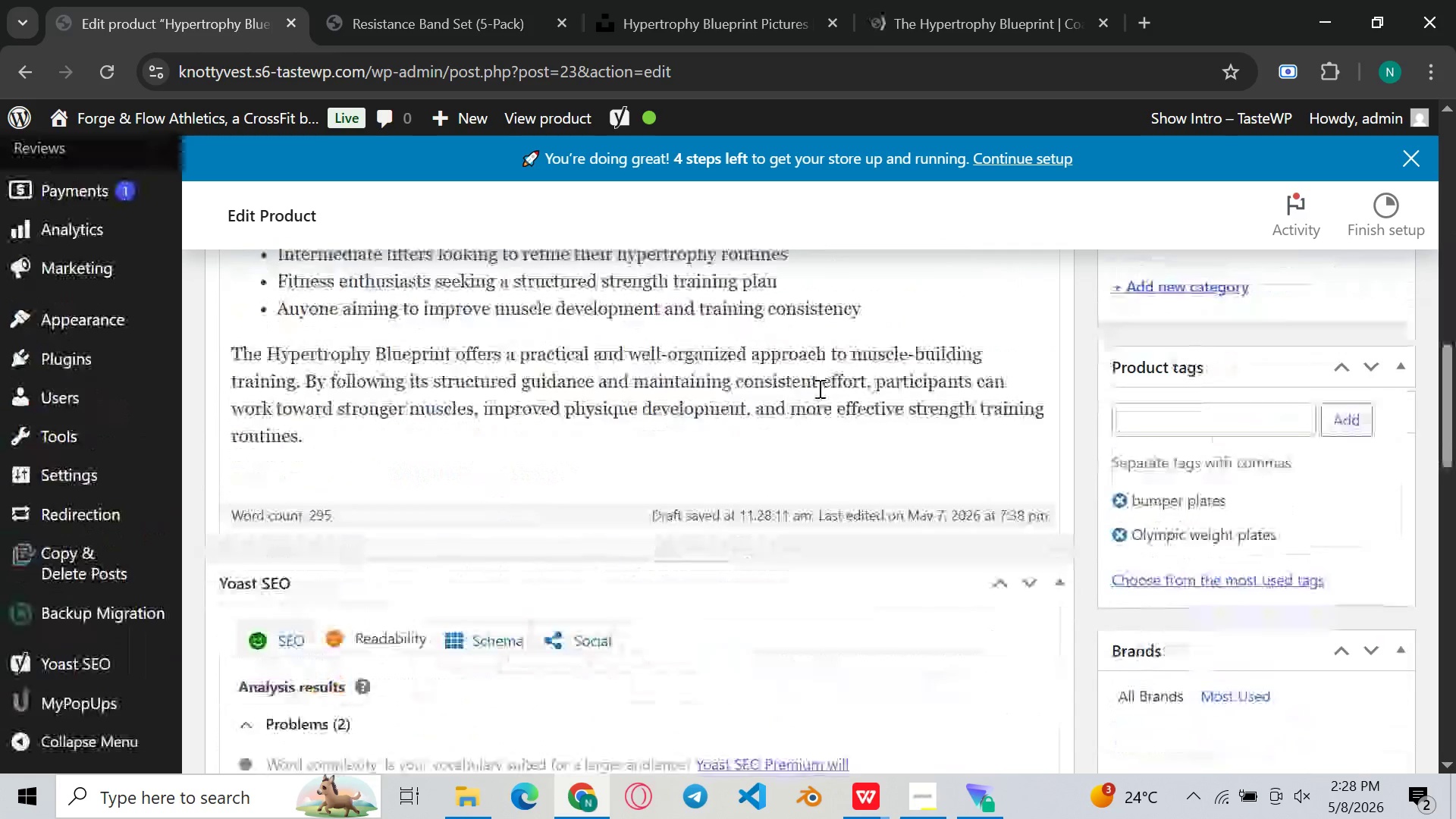 
left_click([999, 0])
 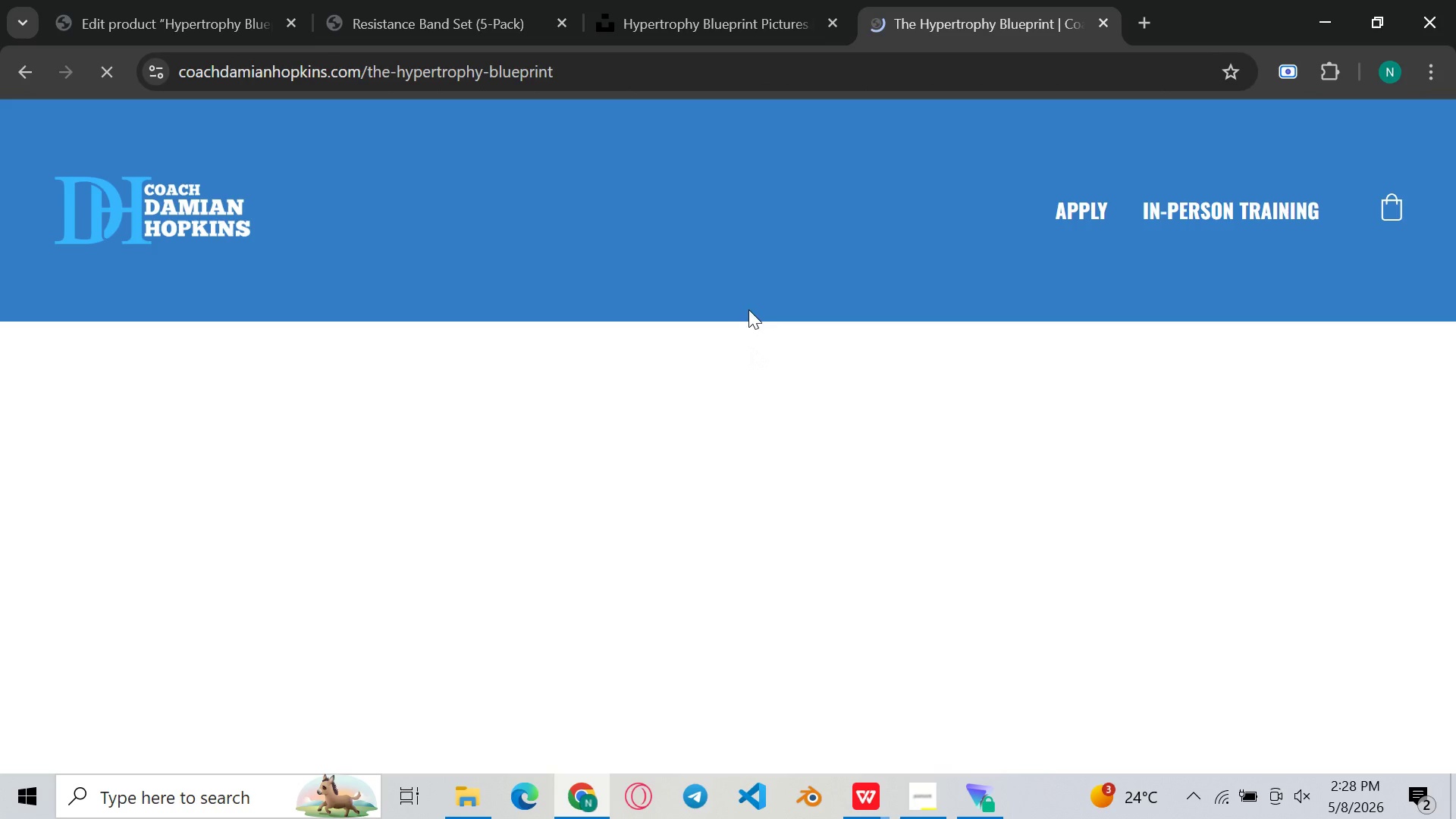 
left_click([722, 0])
 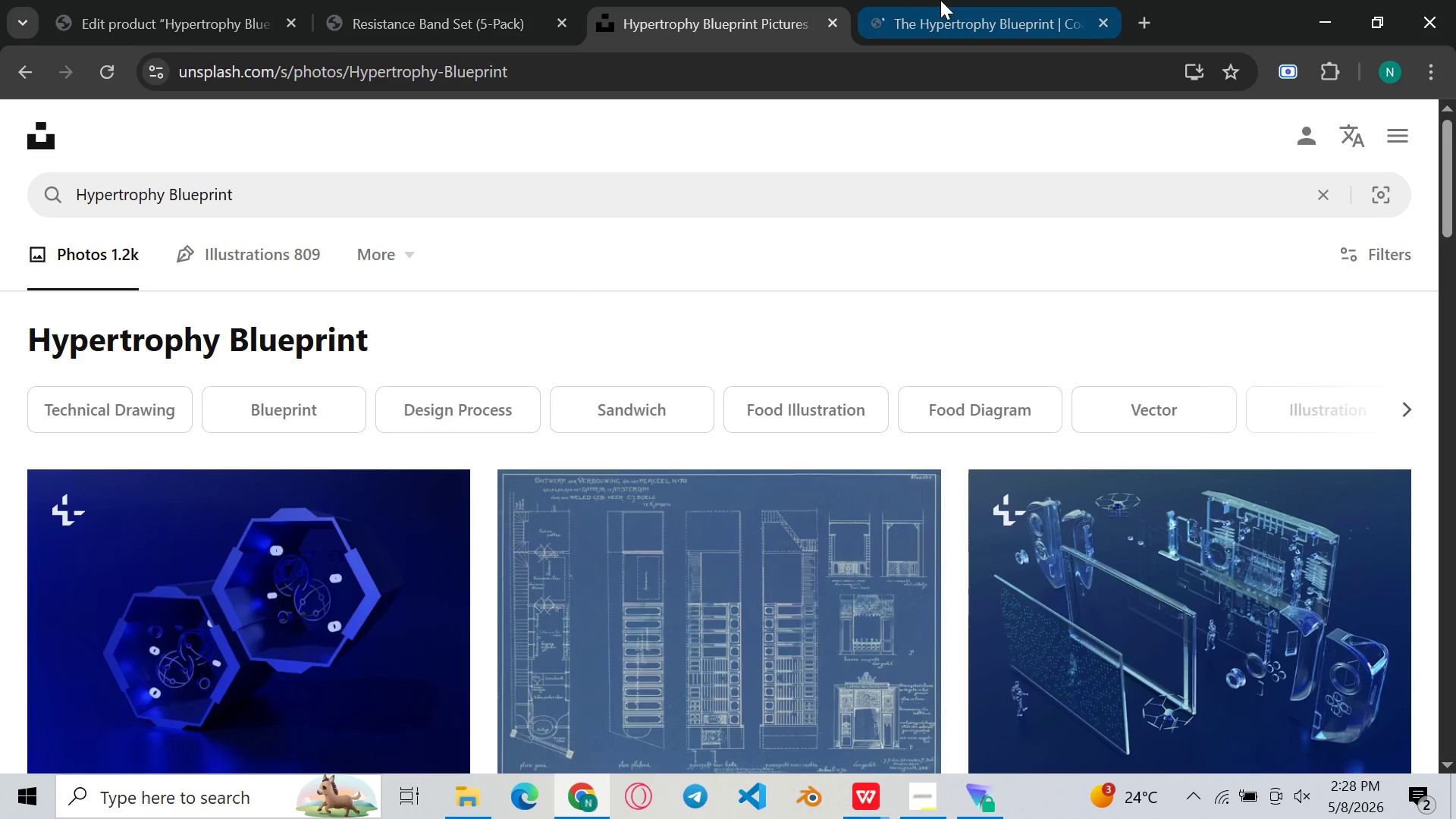 
left_click([941, 0])
 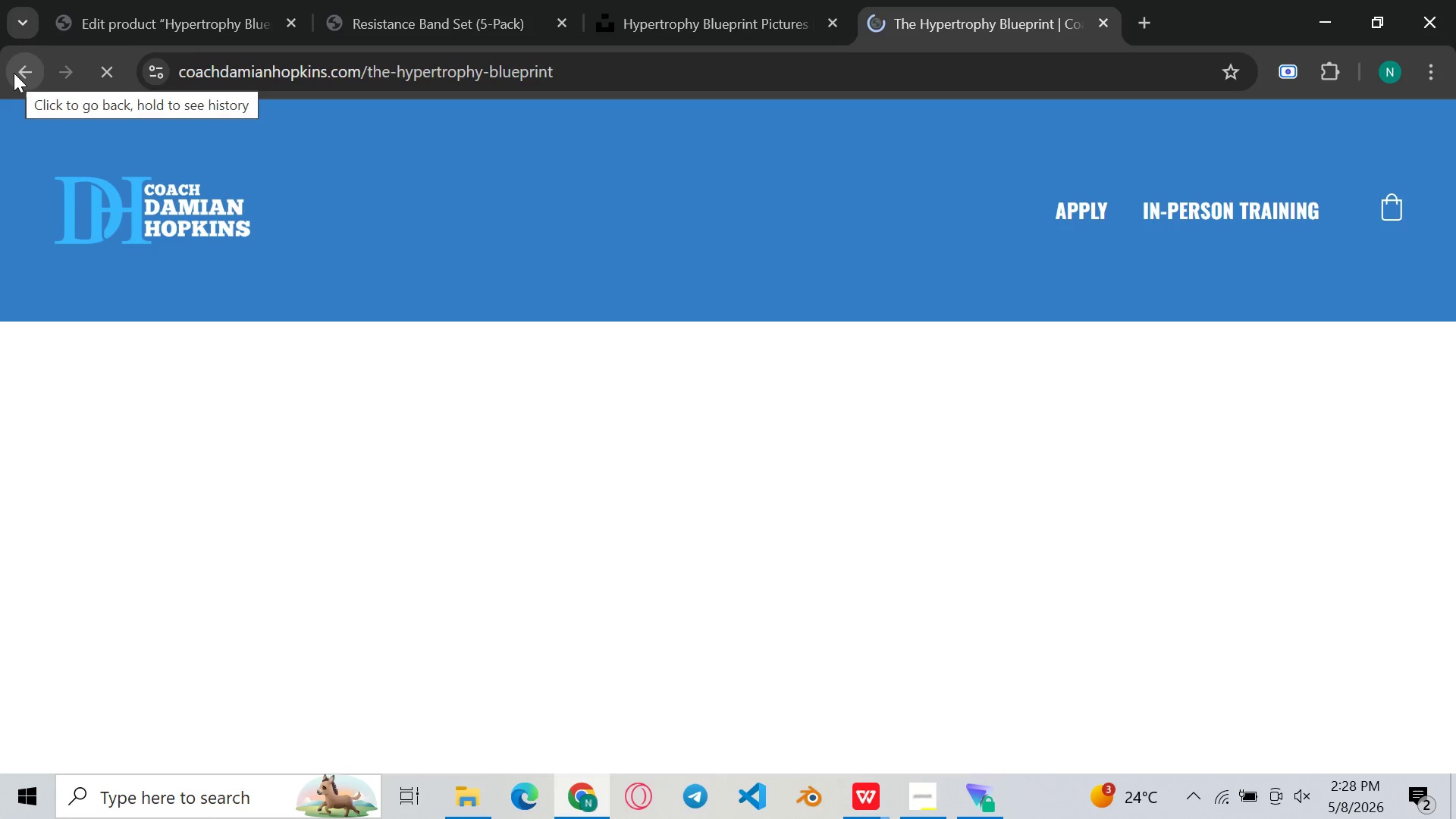 
left_click([14, 73])
 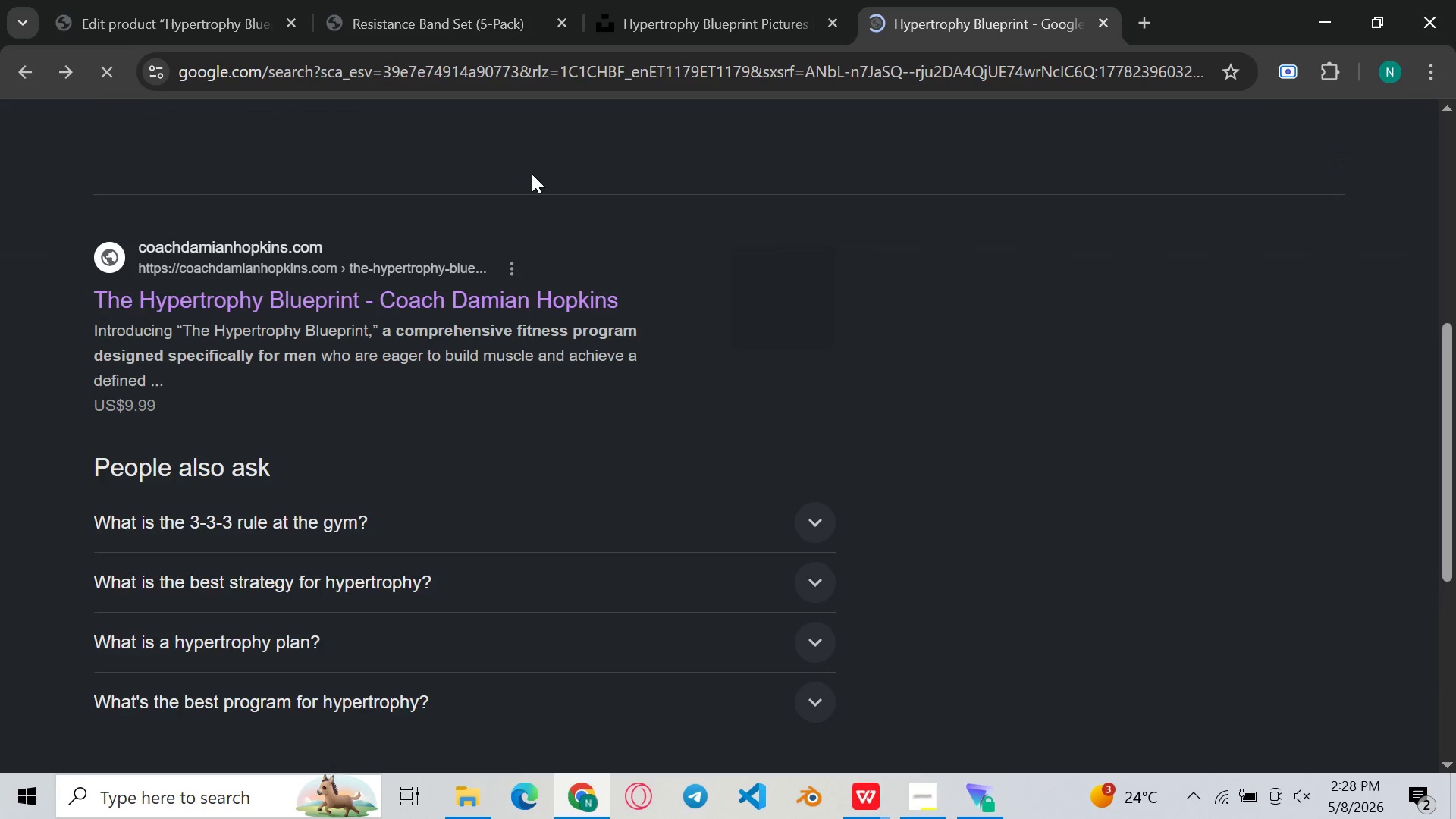 
left_click([532, 174])
 